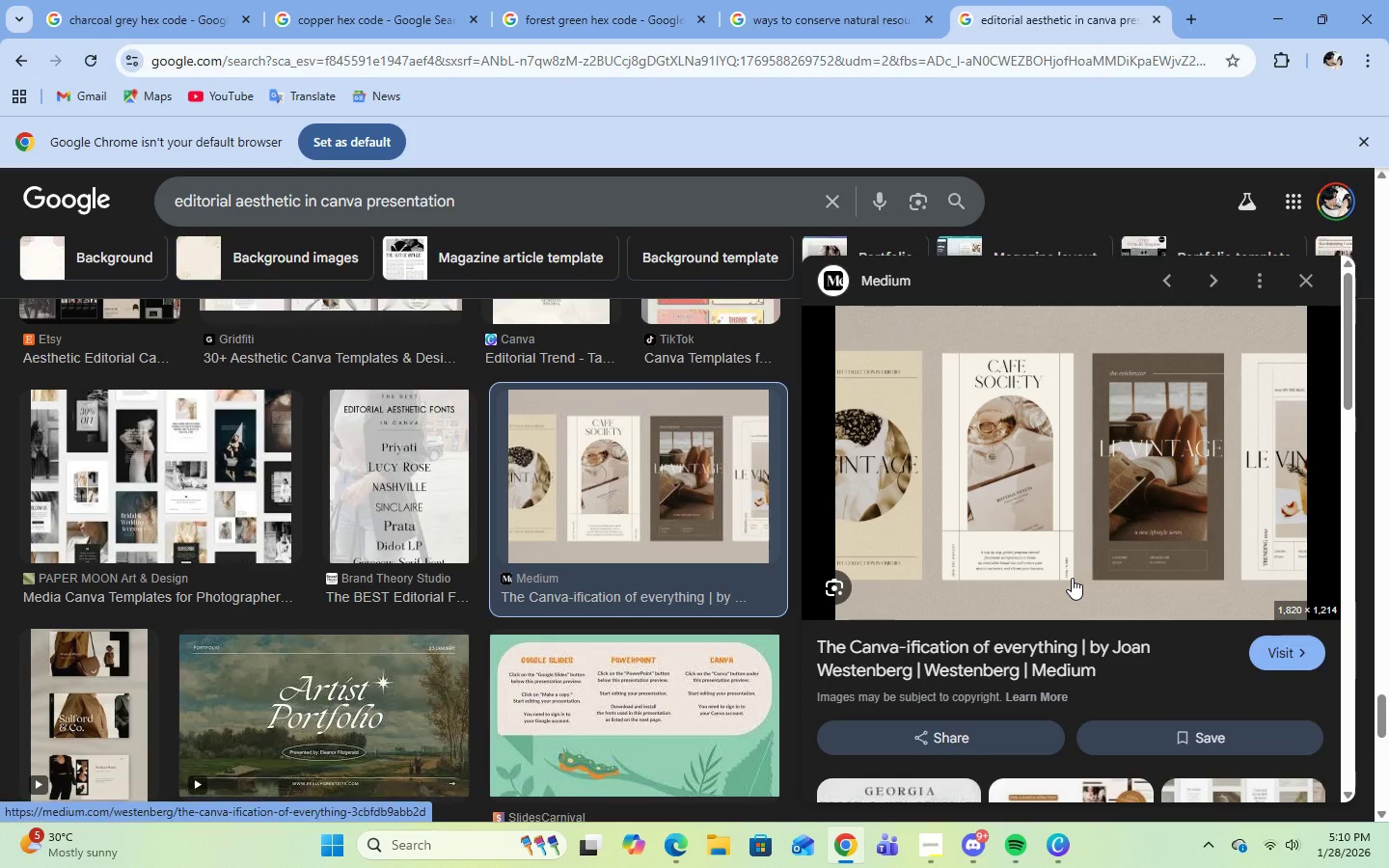 
scroll: coordinate [392, 659], scroll_direction: down, amount: 11.0
 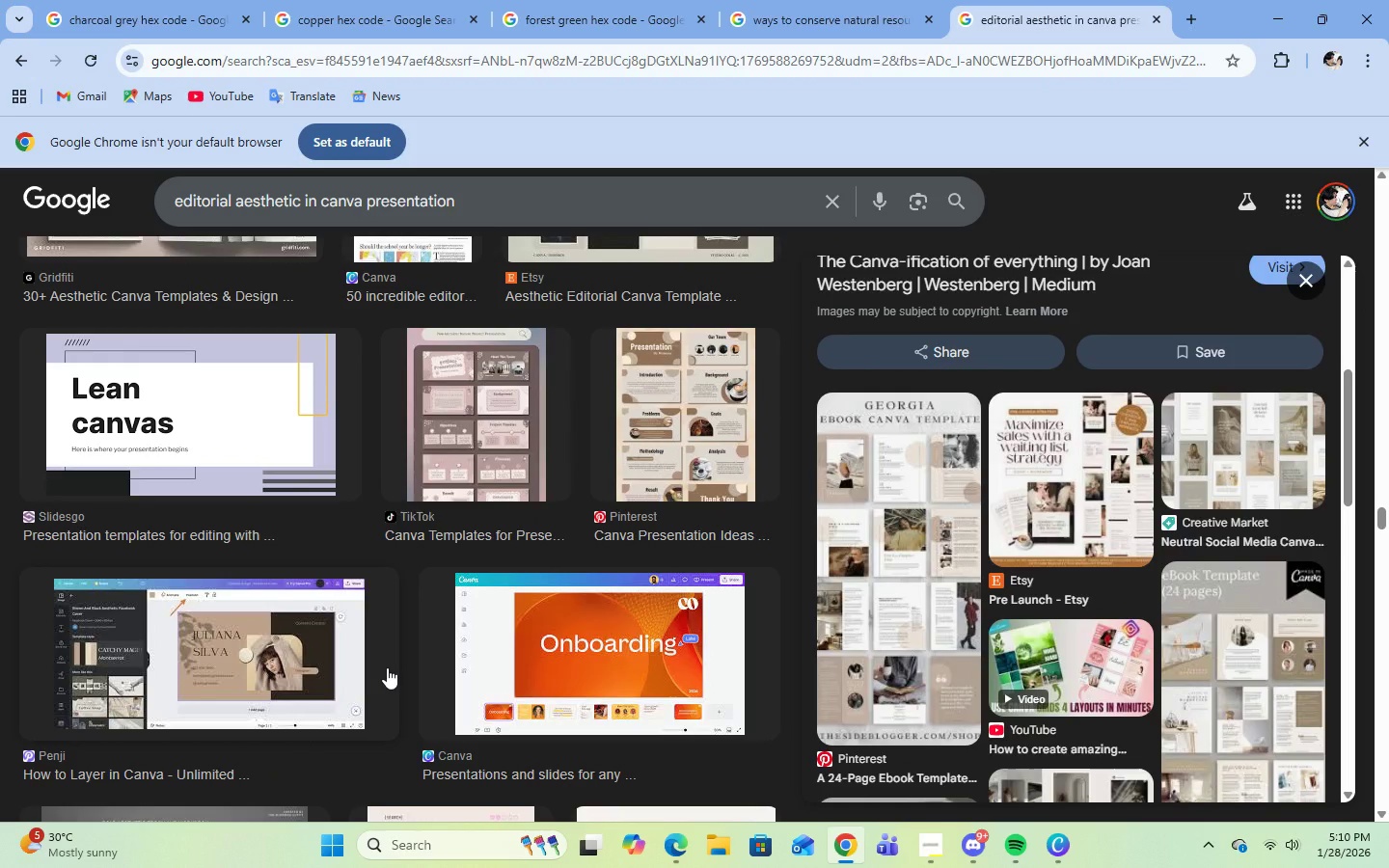 
wait(5.81)
 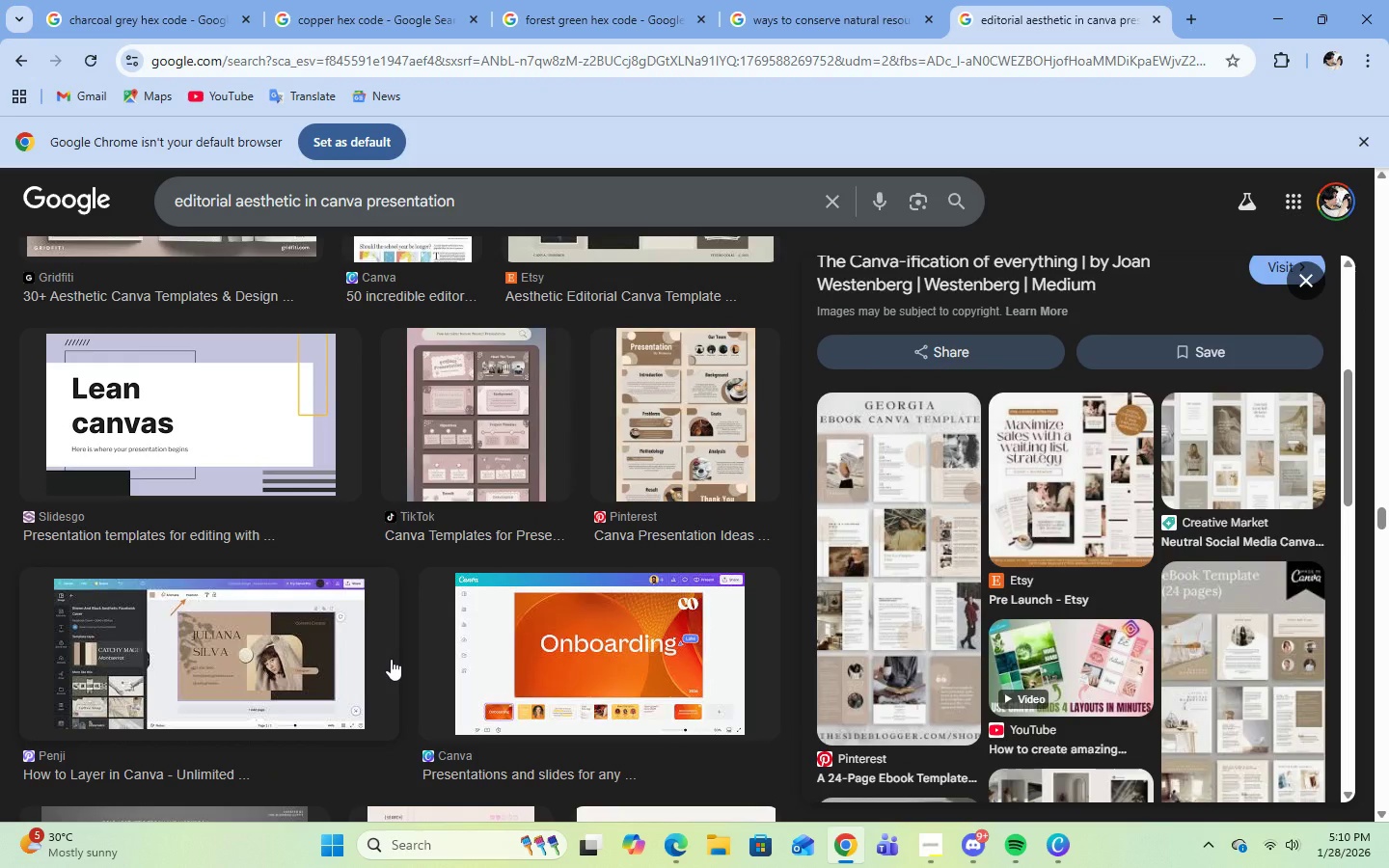 
scroll: coordinate [385, 675], scroll_direction: down, amount: 13.0
 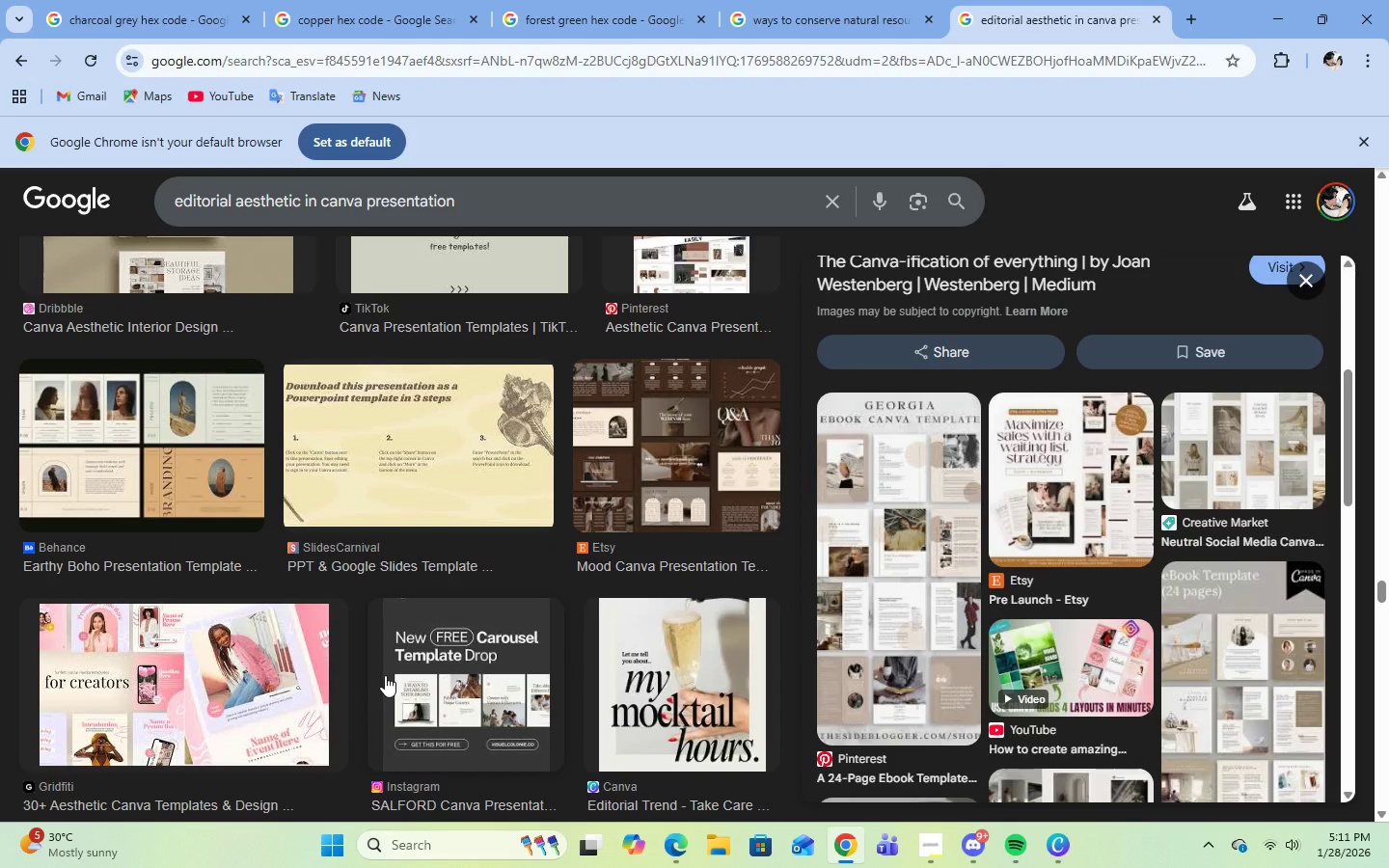 
wait(8.44)
 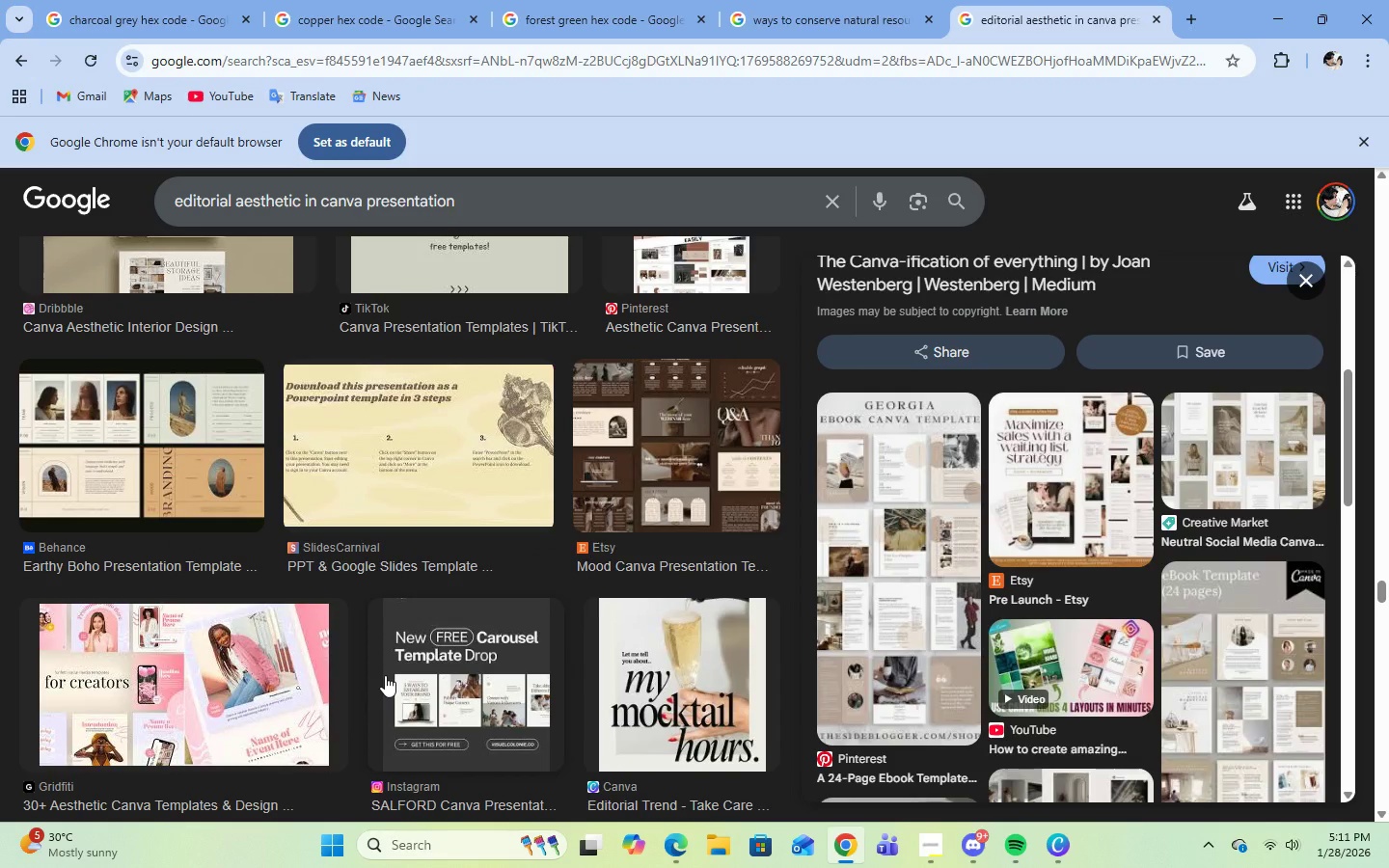 
scroll: coordinate [586, 506], scroll_direction: down, amount: 4.0
 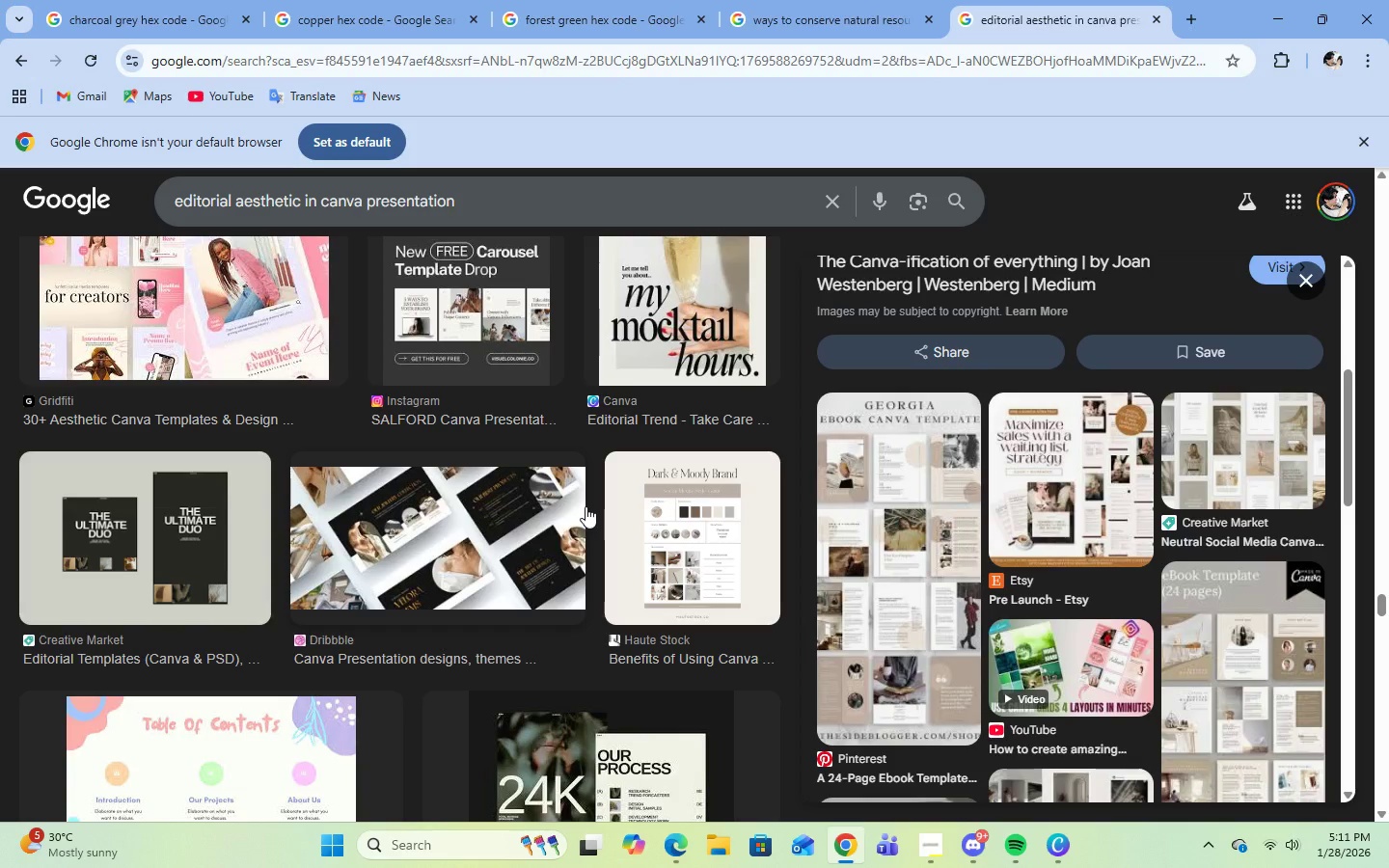 
left_click([677, 529])
 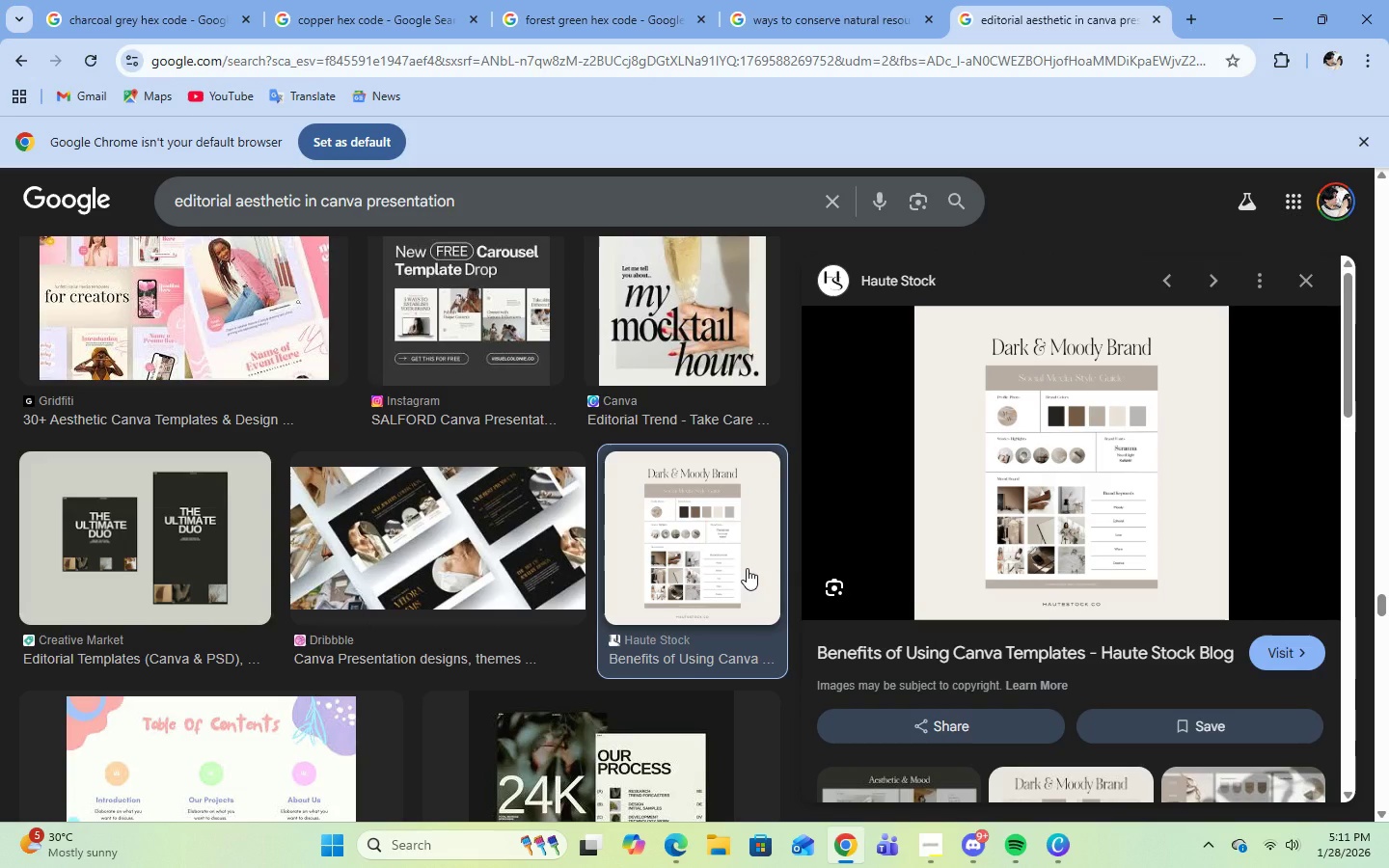 
wait(7.0)
 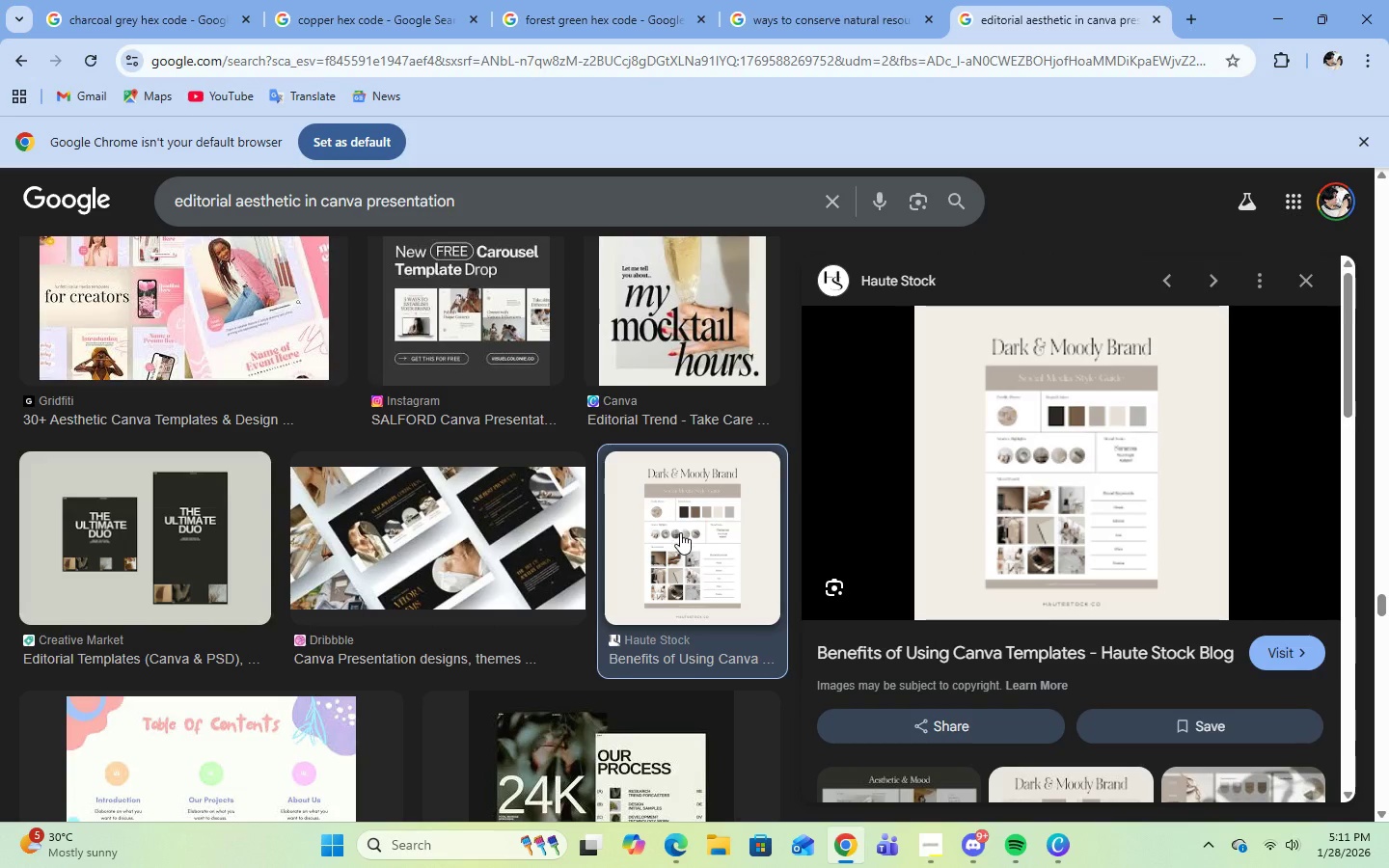 
left_click([1065, 844])
 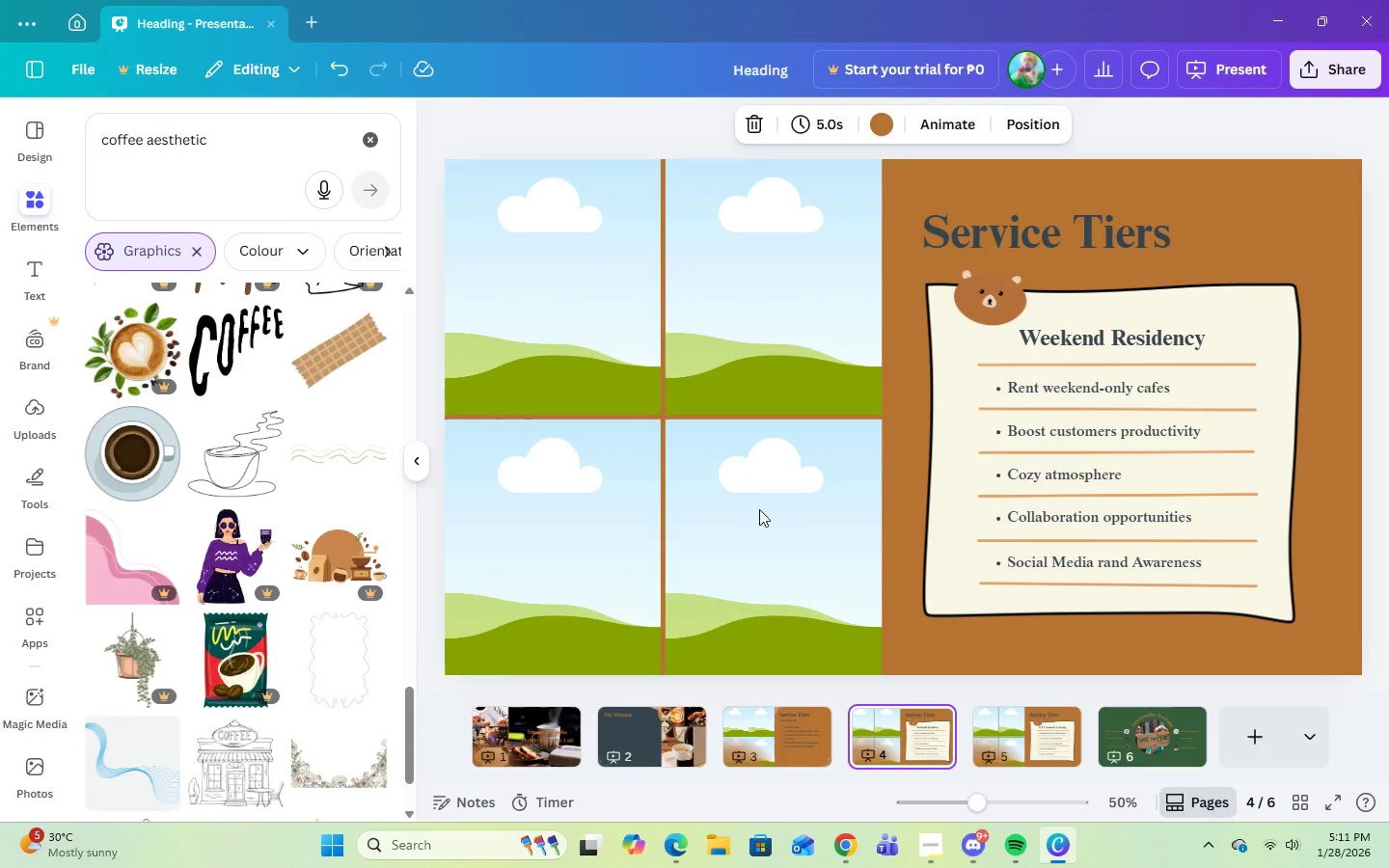 
left_click([532, 751])
 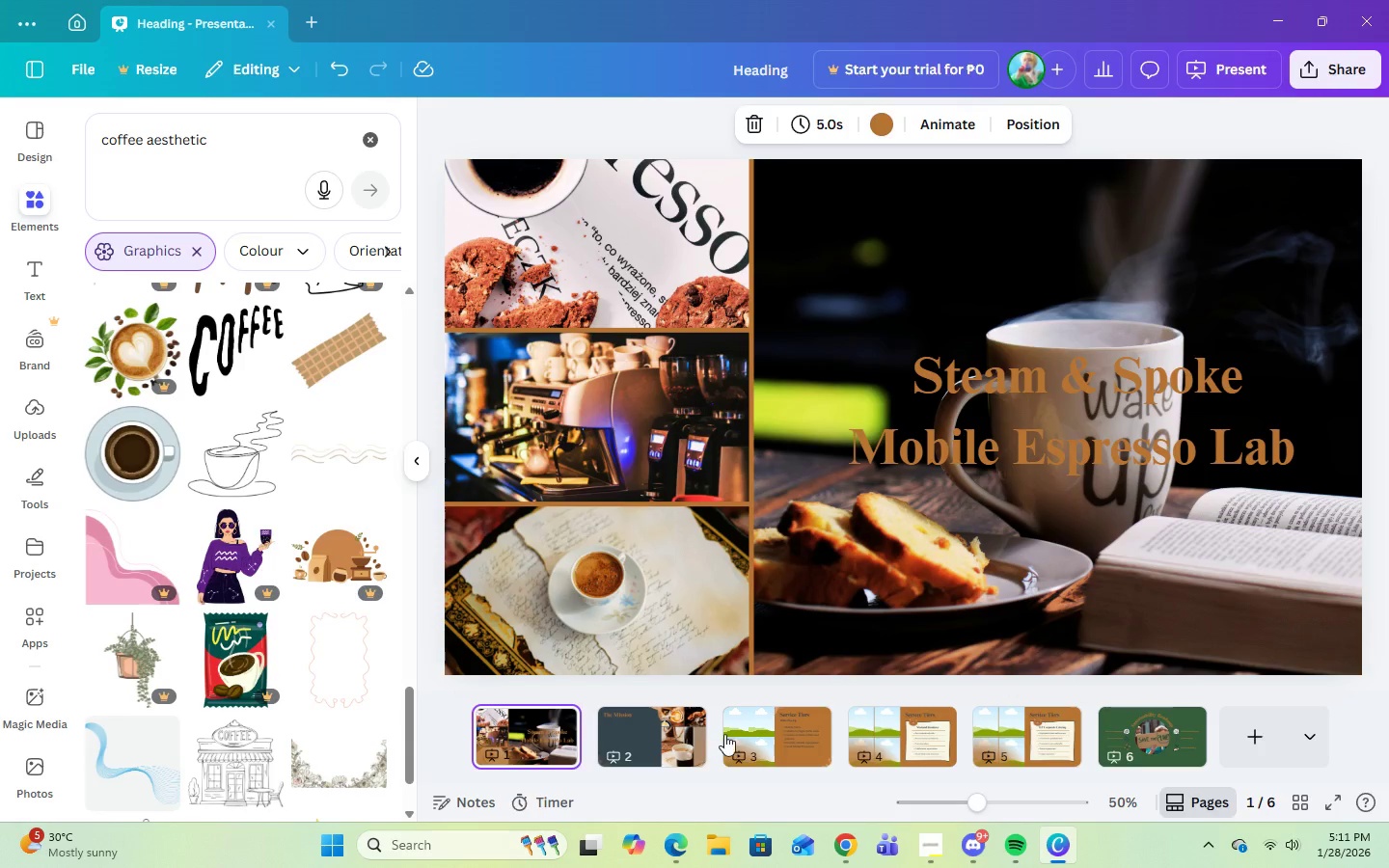 
left_click([695, 740])
 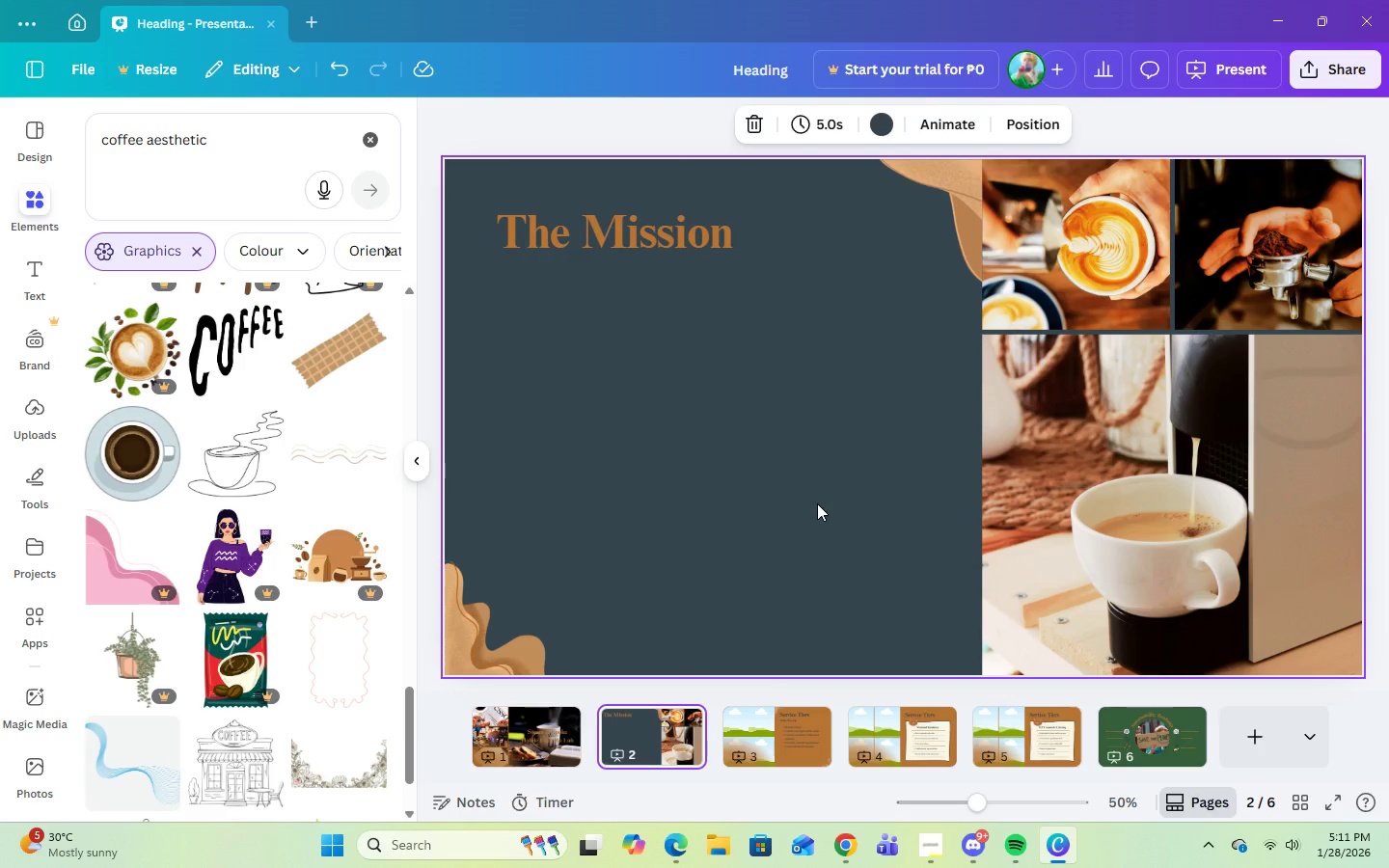 
left_click([746, 746])
 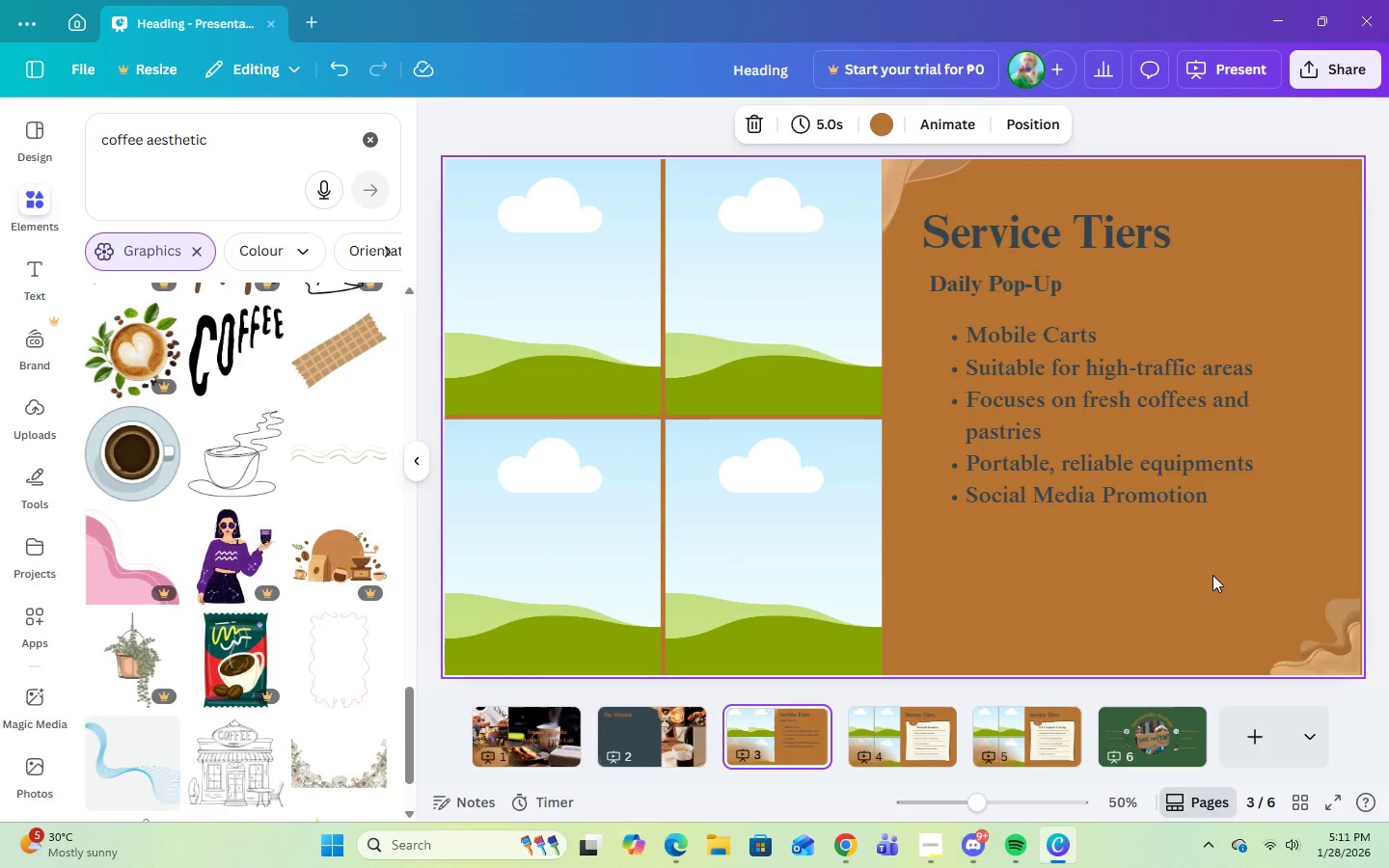 
left_click([1177, 727])
 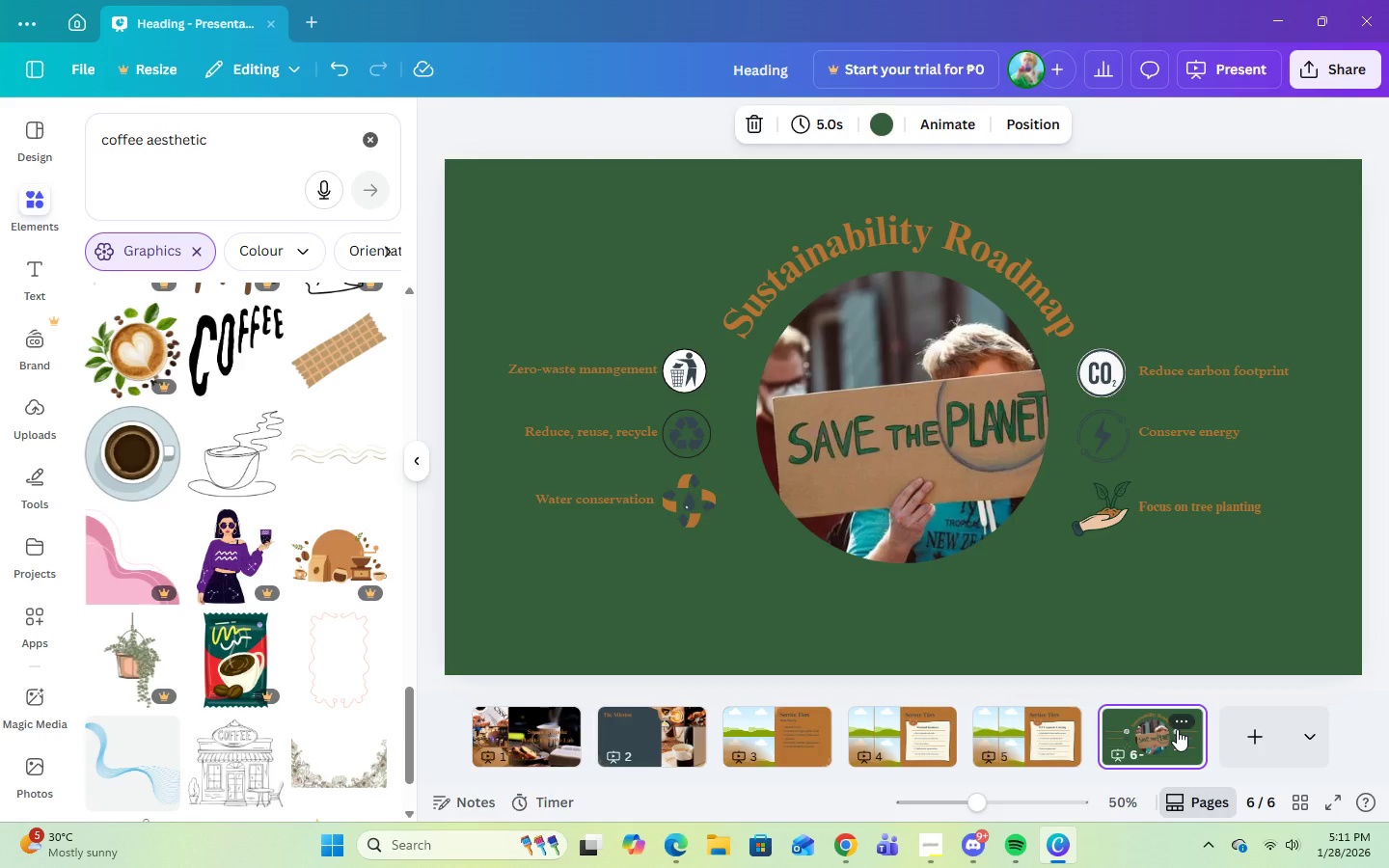 
wait(7.88)
 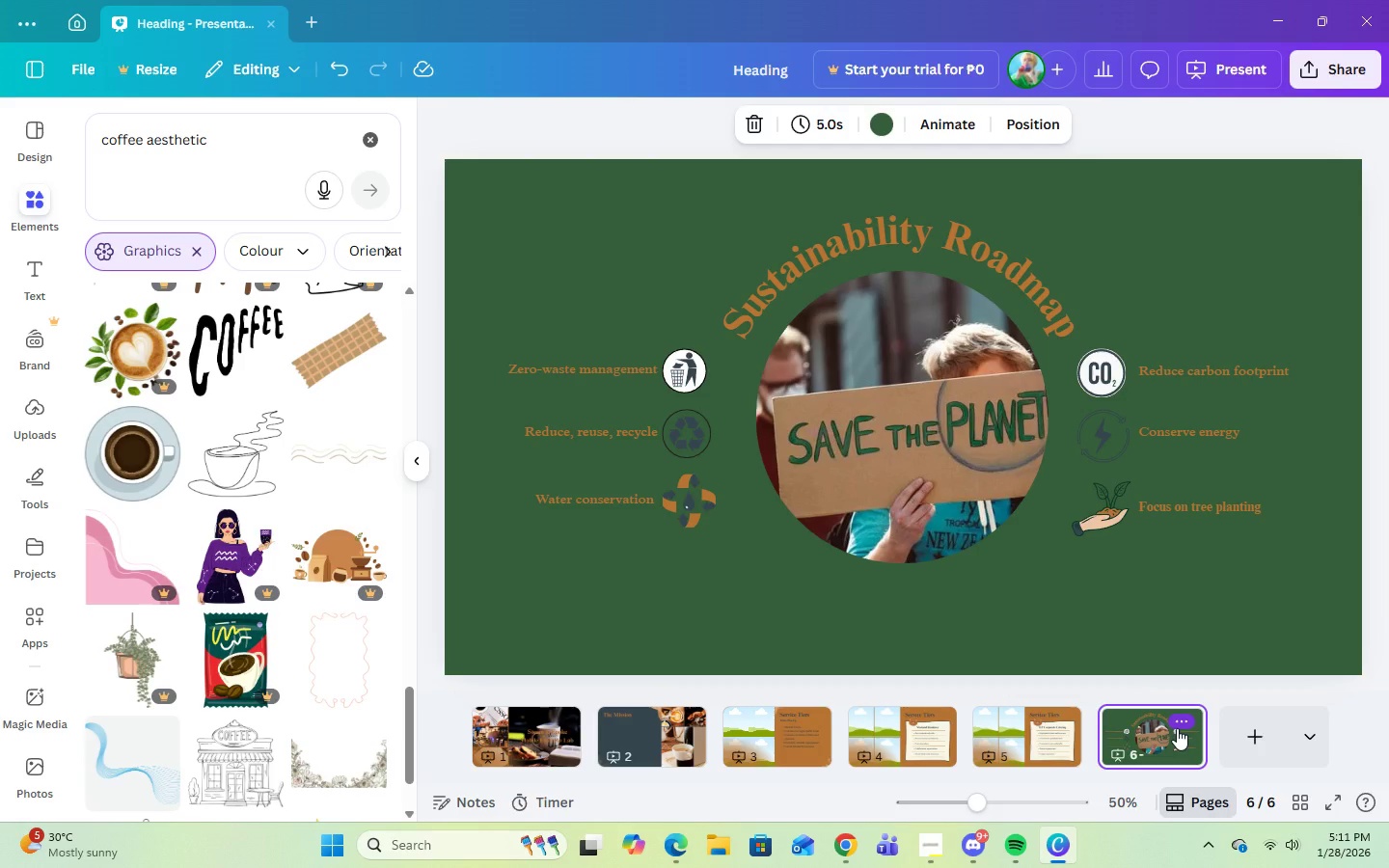 
left_click([925, 746])
 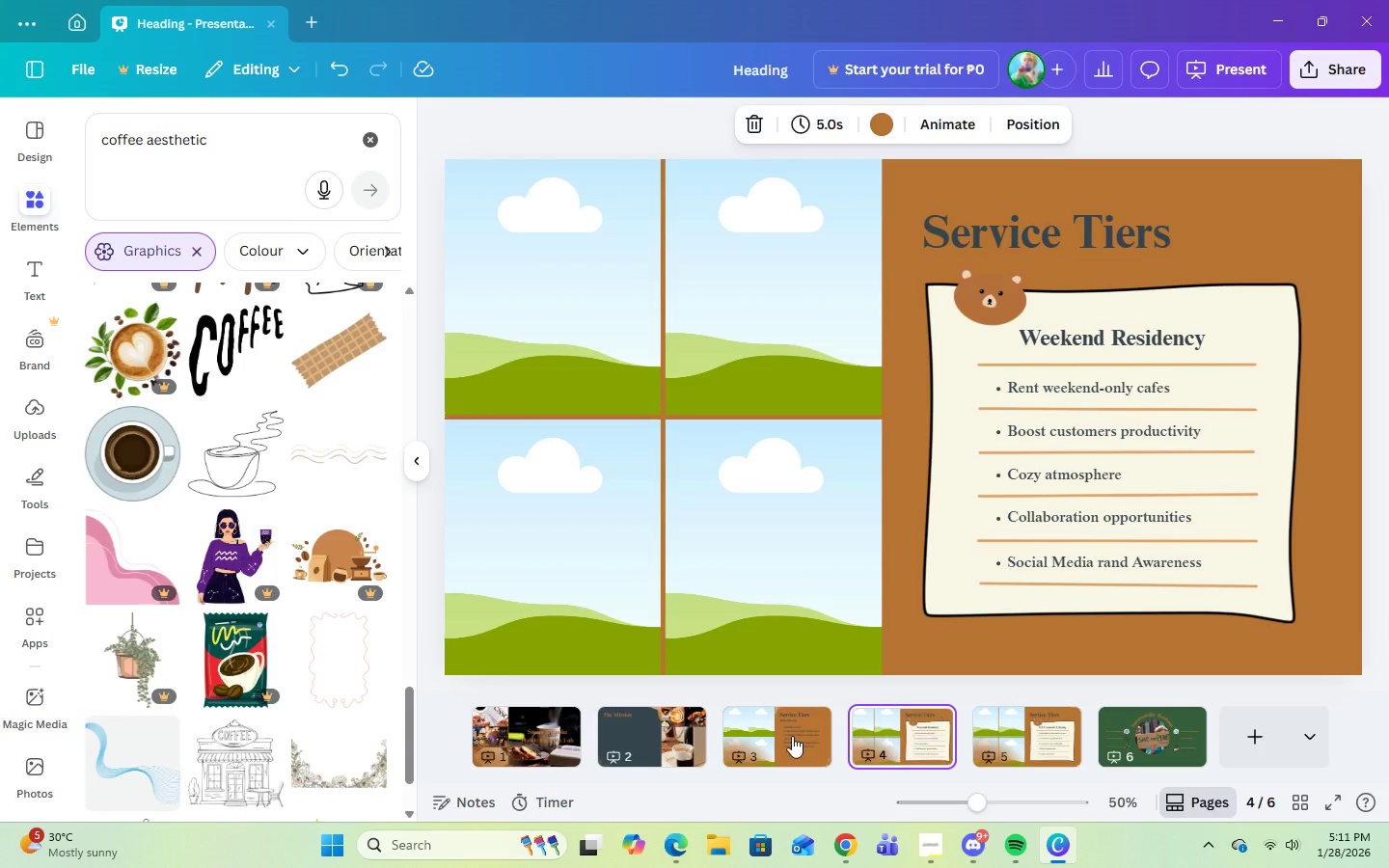 
left_click([791, 736])
 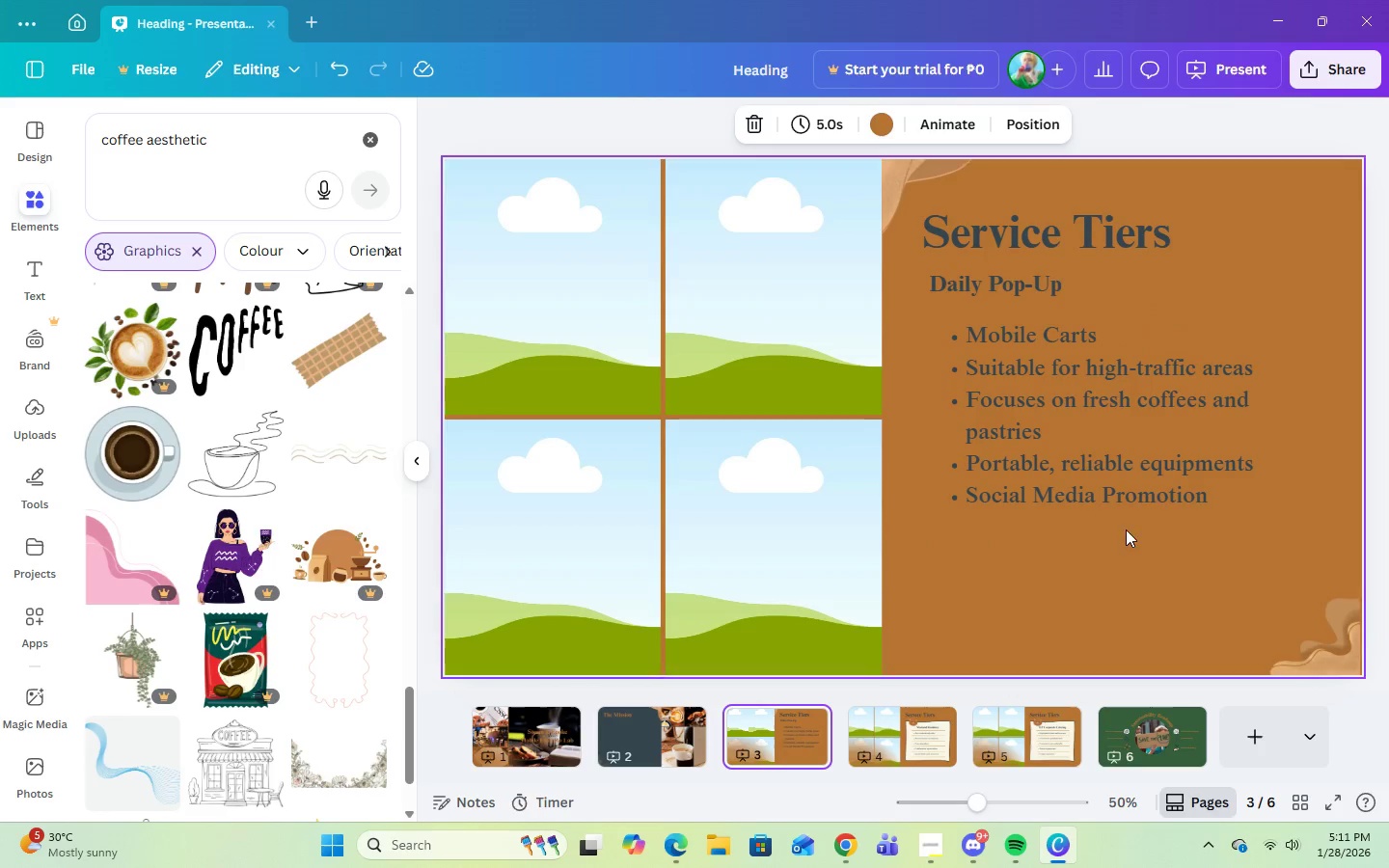 
double_click([1023, 339])
 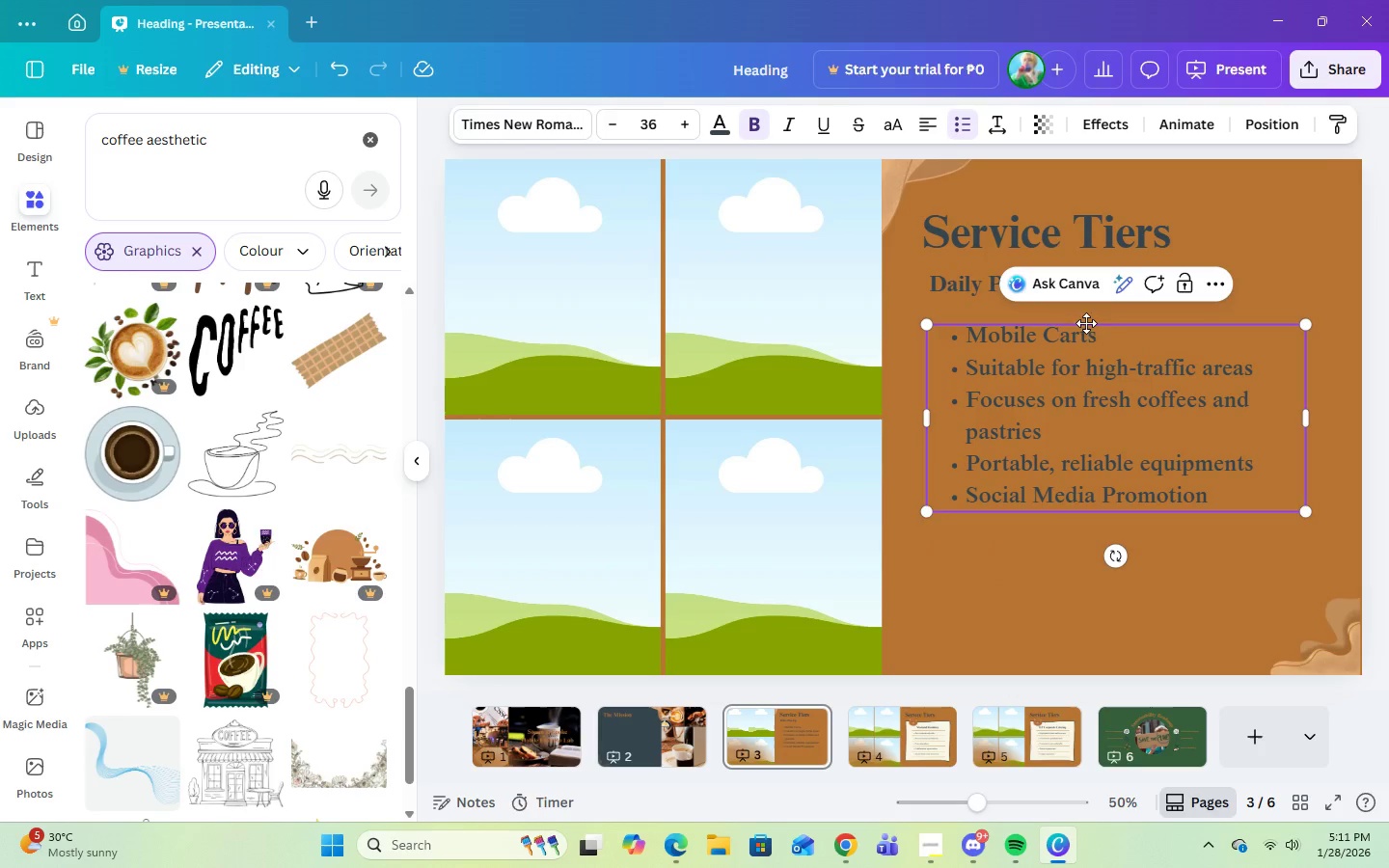 
left_click([1124, 339])
 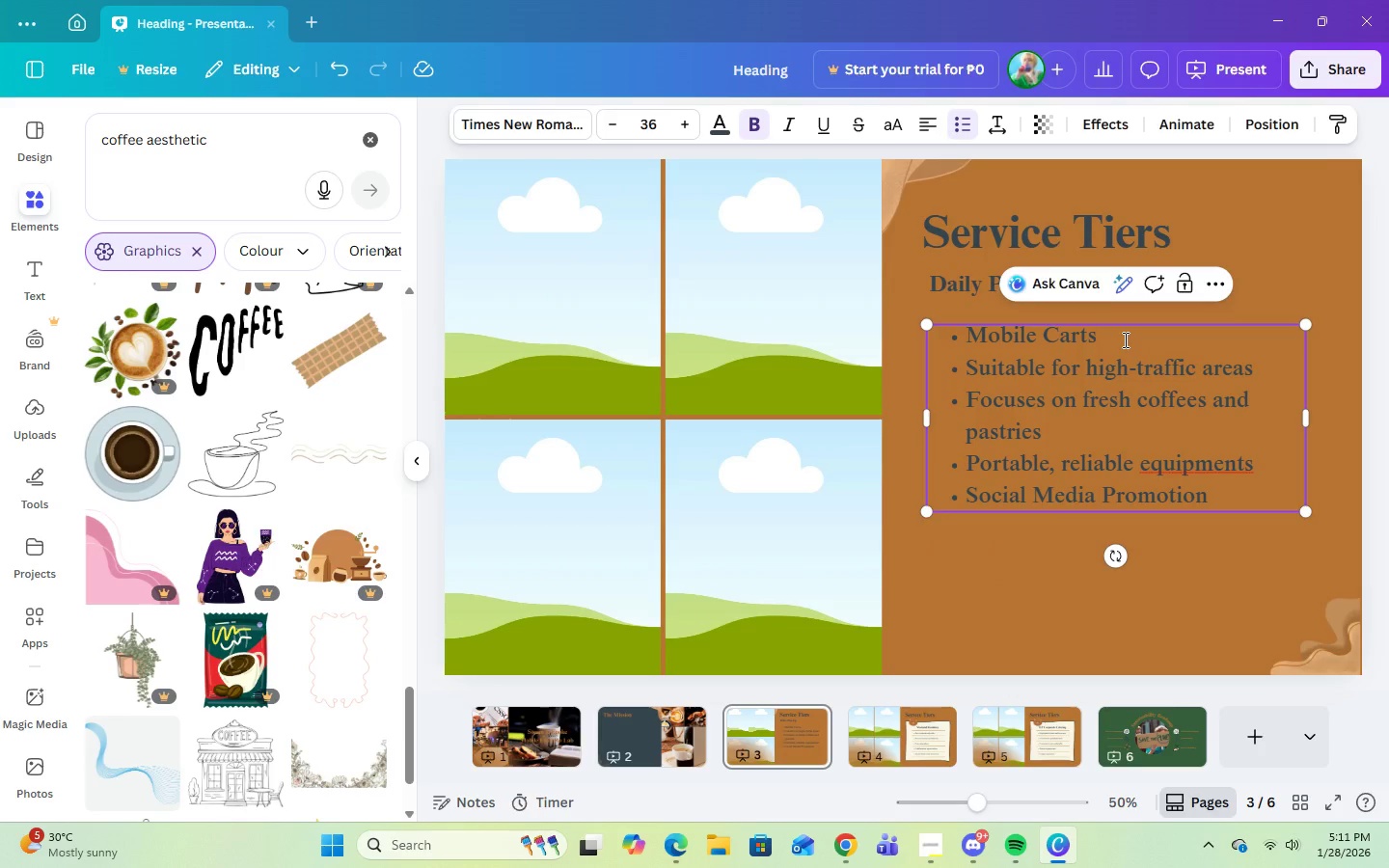 
left_click_drag(start_coordinate=[1124, 339], to_coordinate=[986, 339])
 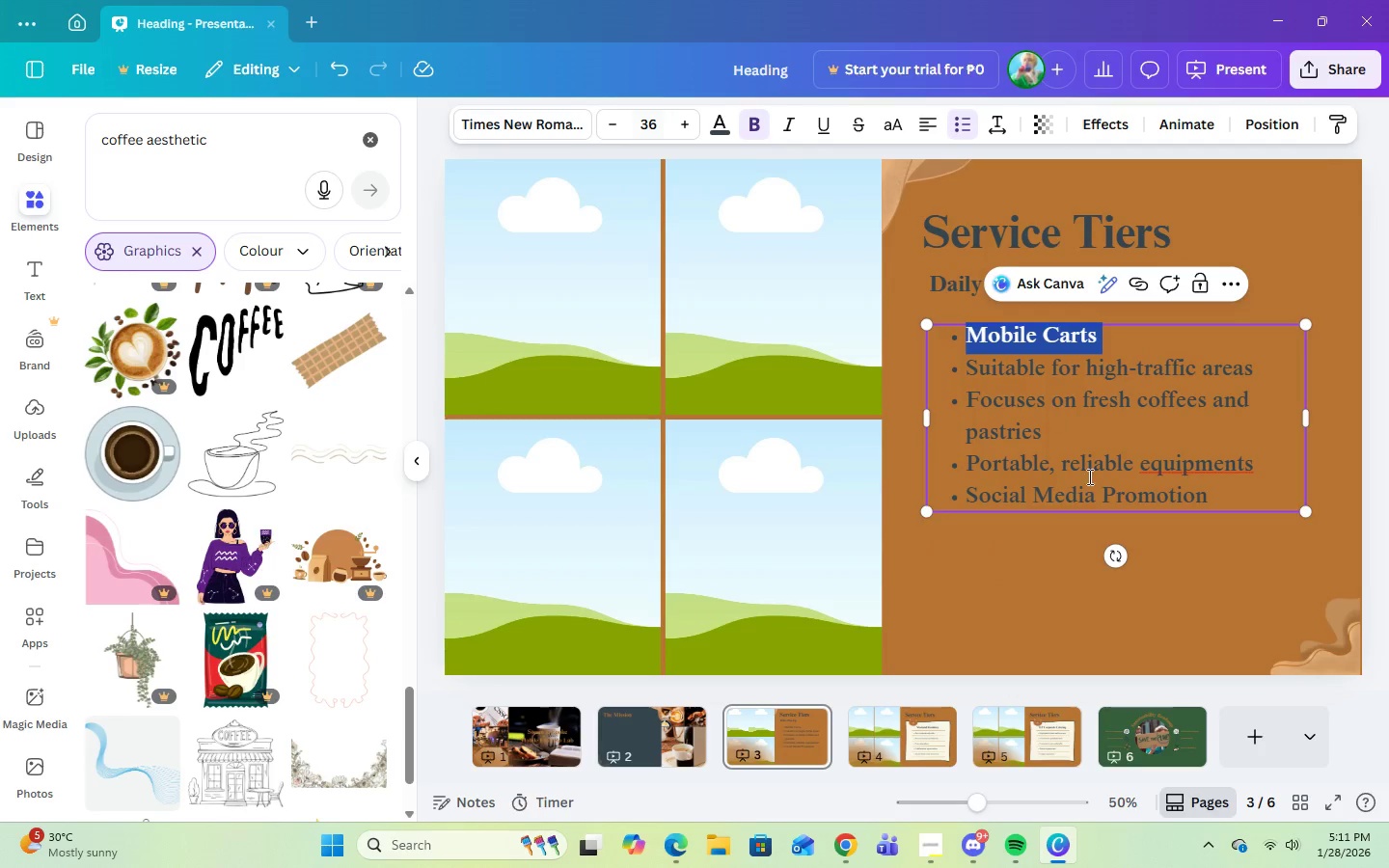 
left_click([1099, 501])
 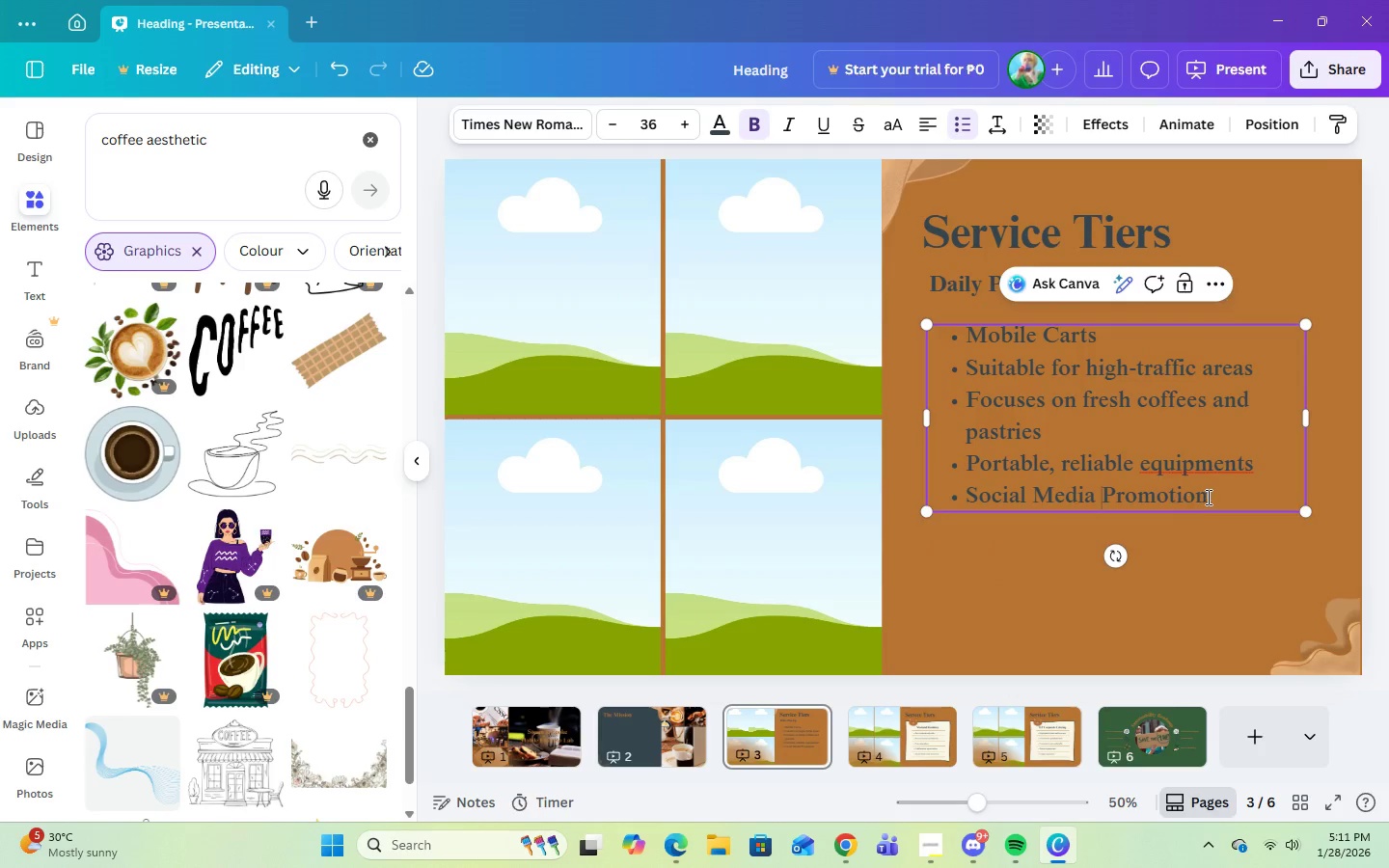 
left_click([1207, 497])
 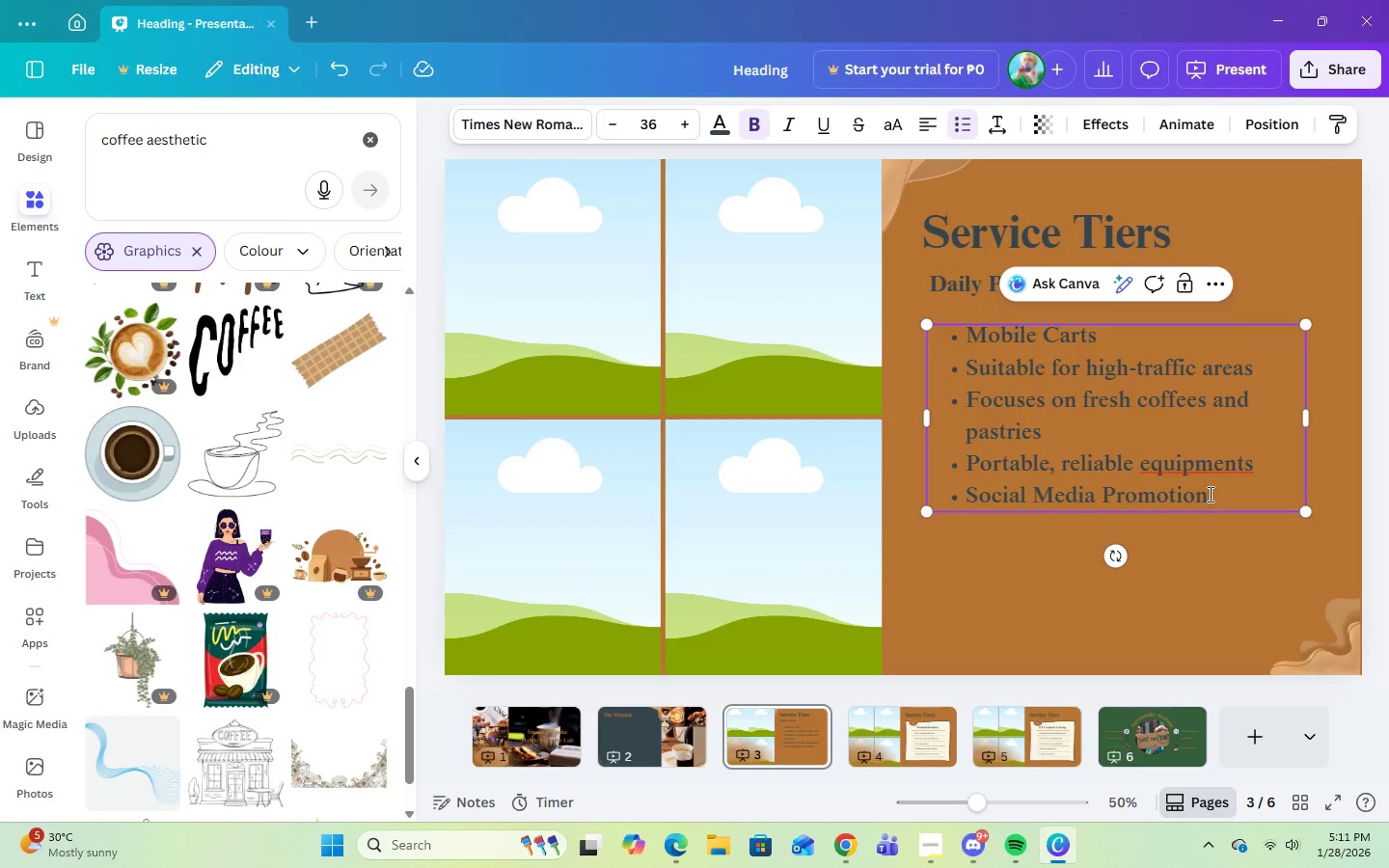 
left_click_drag(start_coordinate=[1209, 494], to_coordinate=[961, 345])
 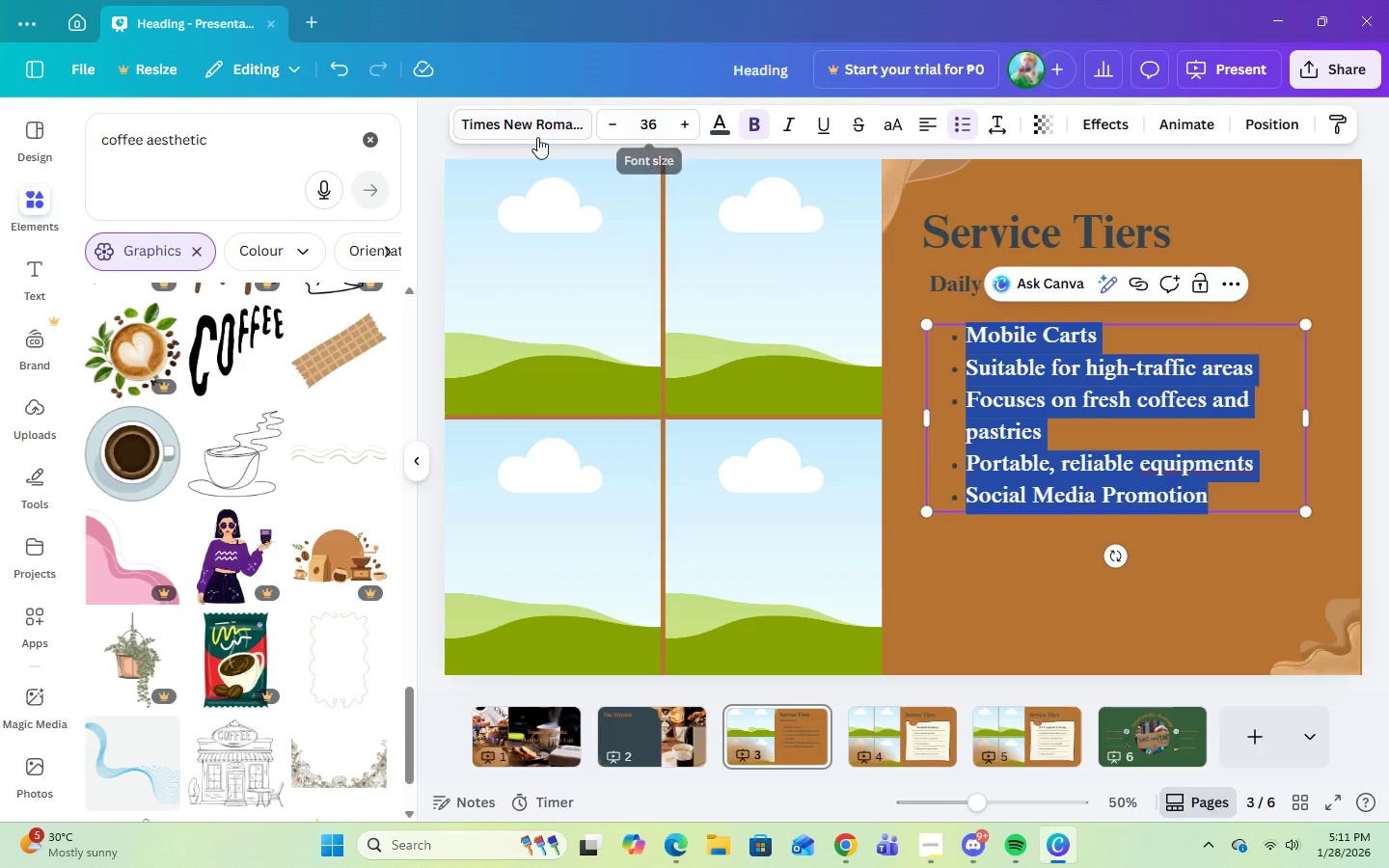 
left_click([536, 136])
 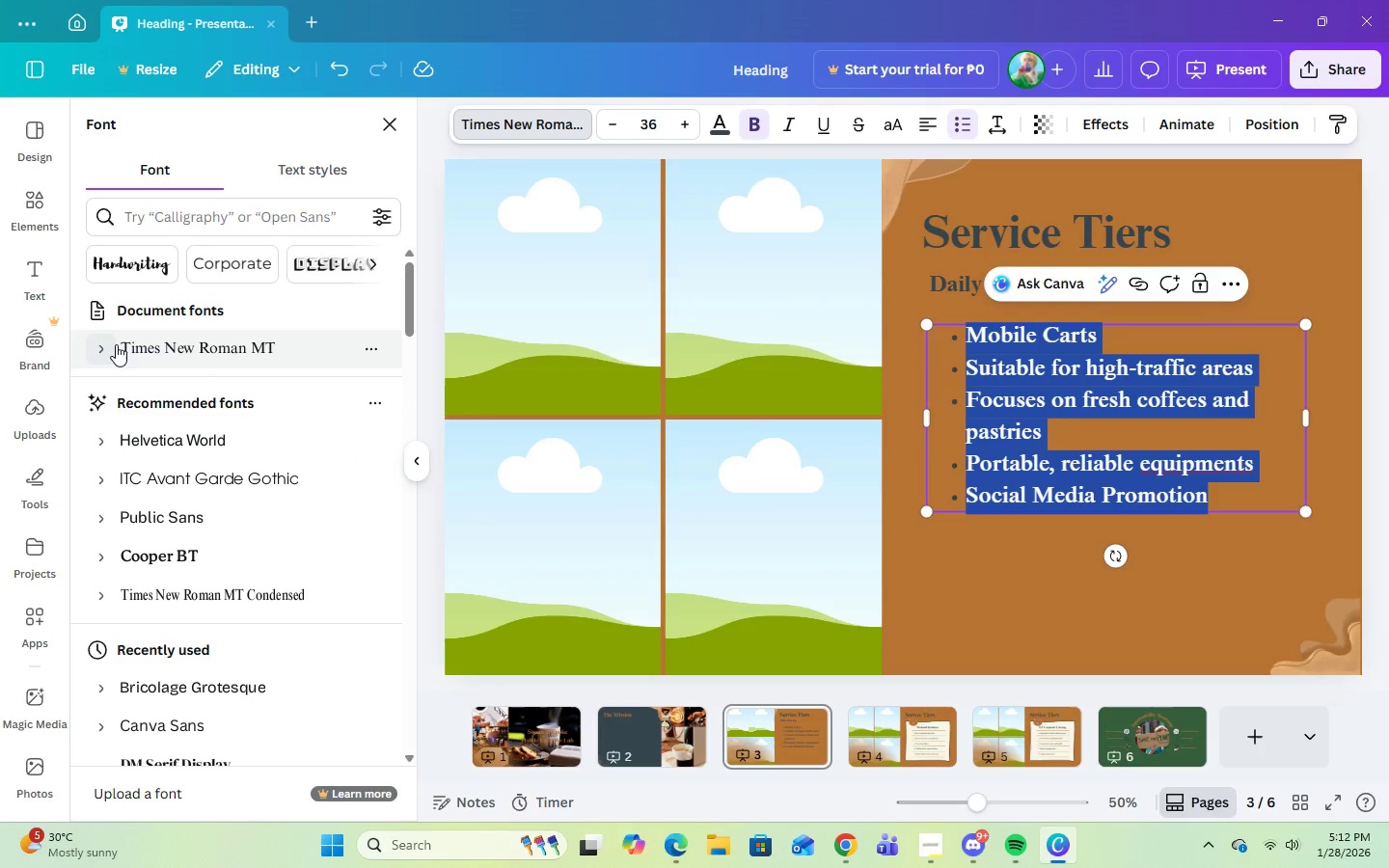 
left_click([103, 349])
 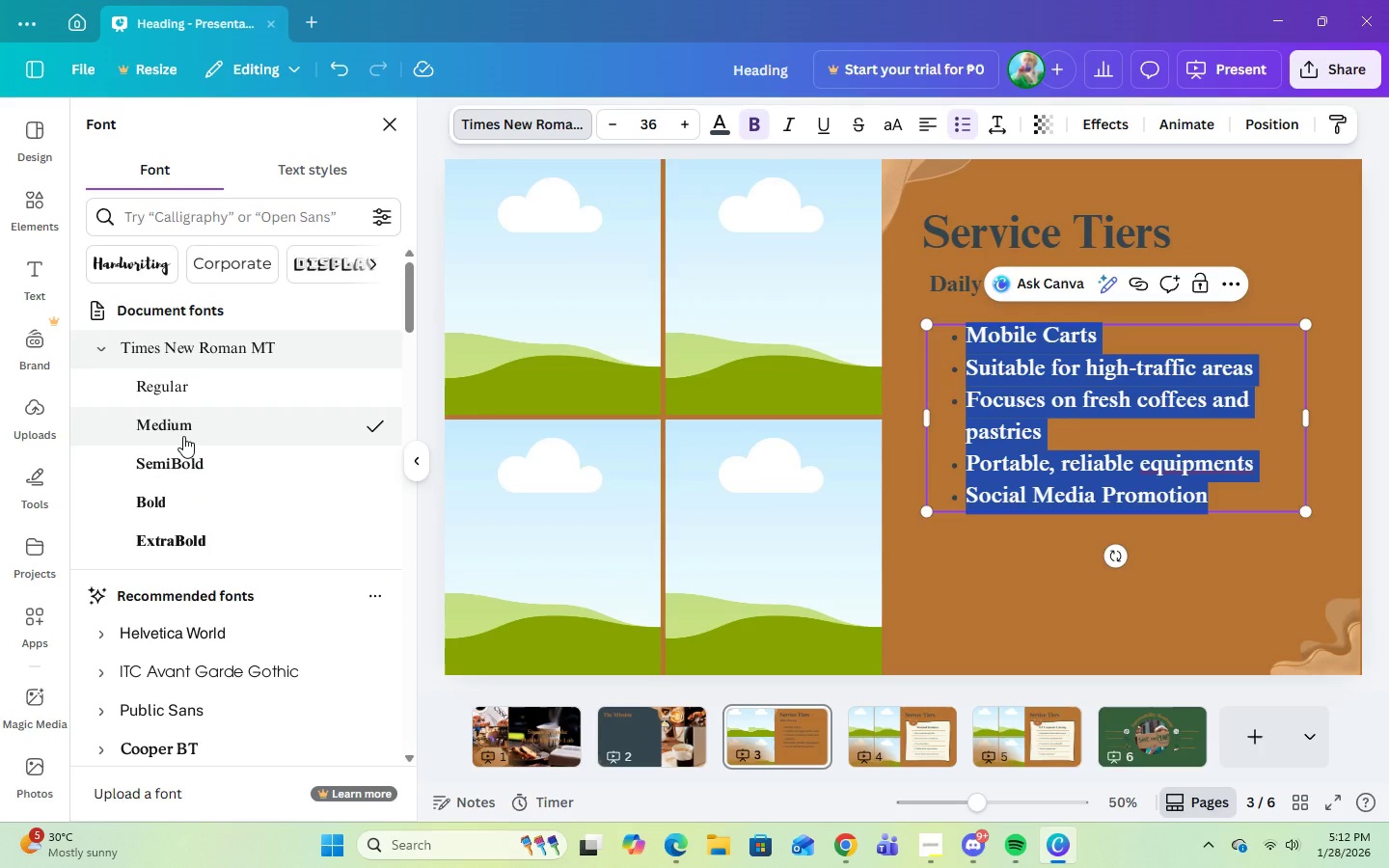 
left_click([191, 458])
 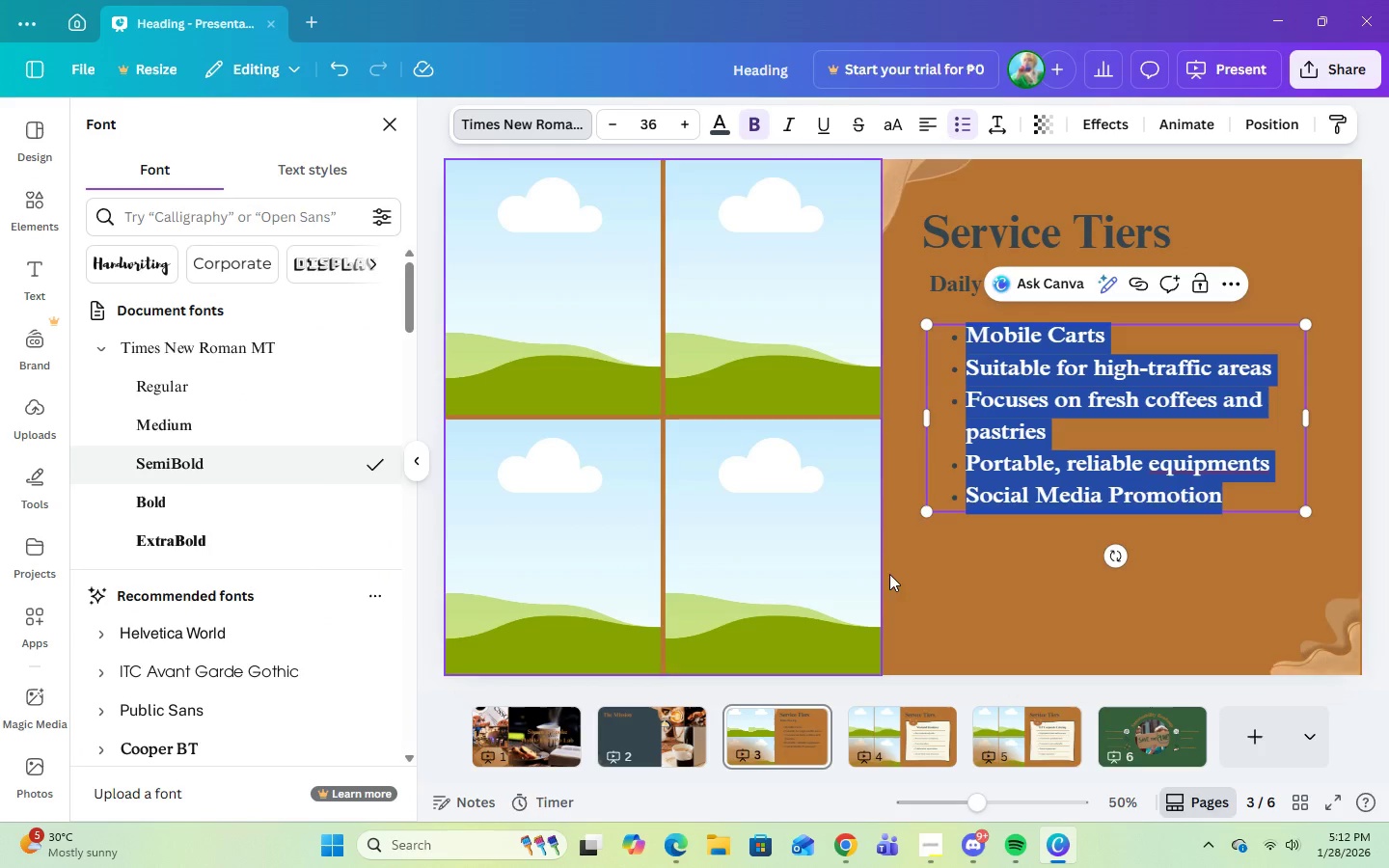 
left_click([988, 576])
 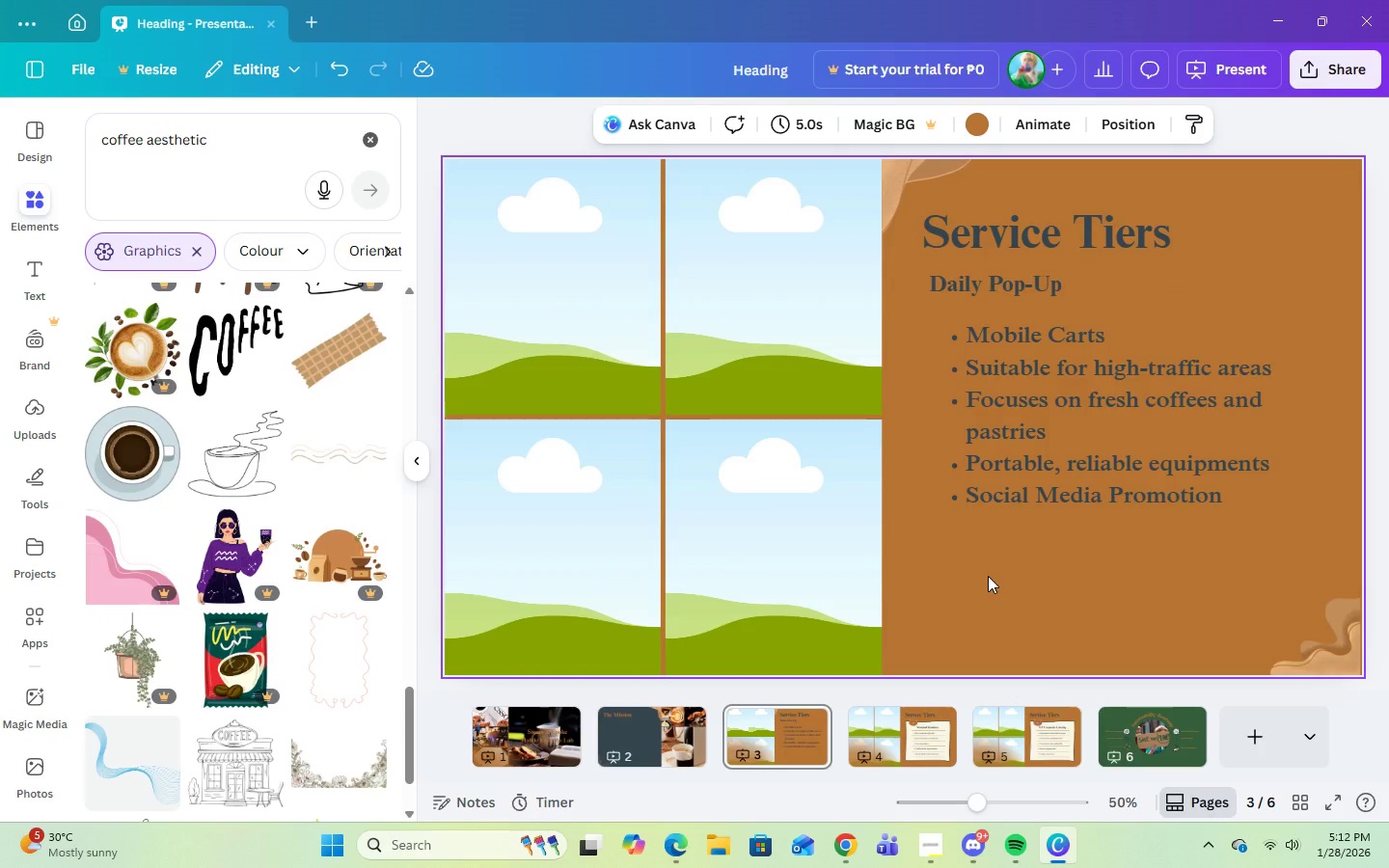 
wait(6.38)
 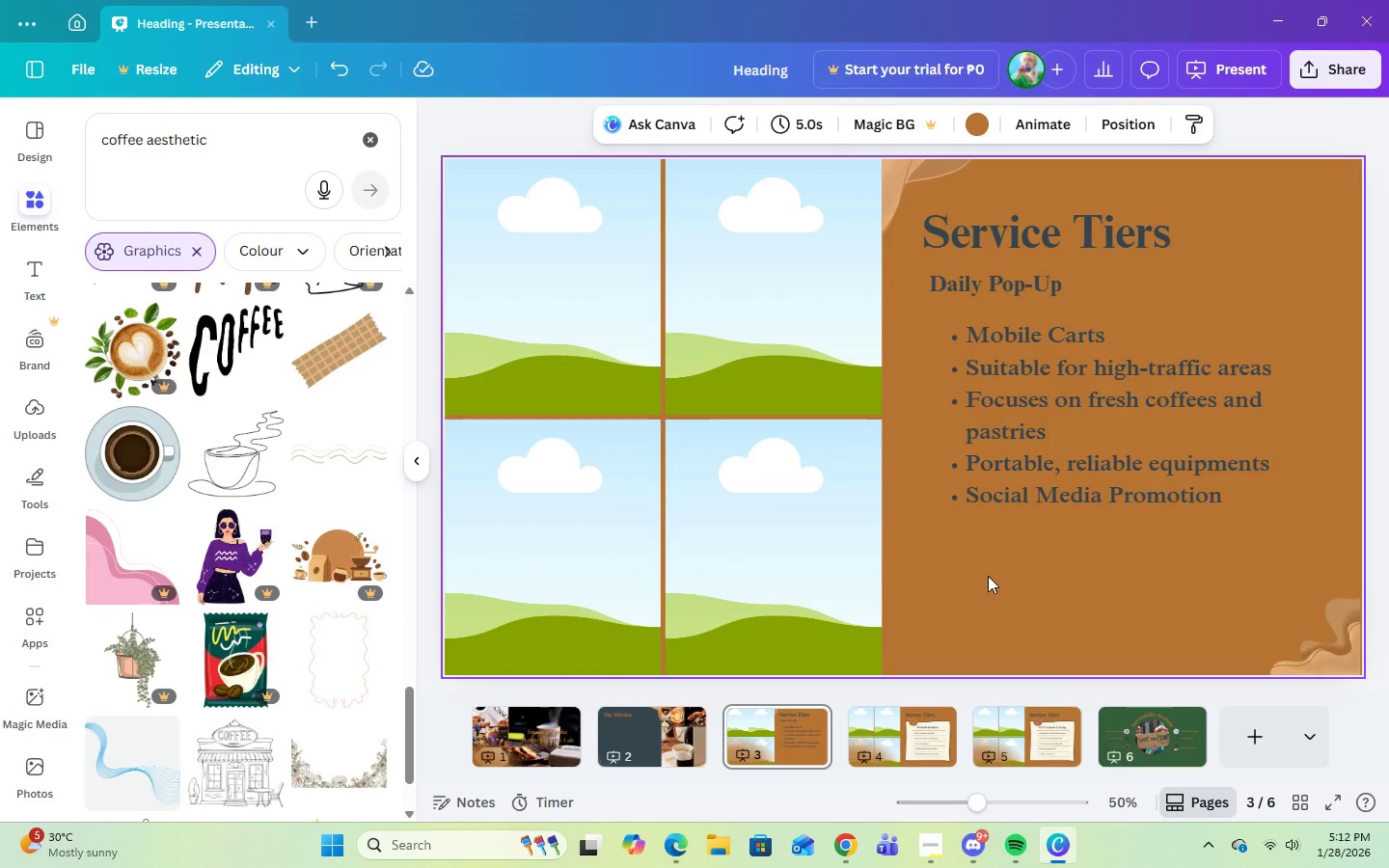 
double_click([1033, 283])
 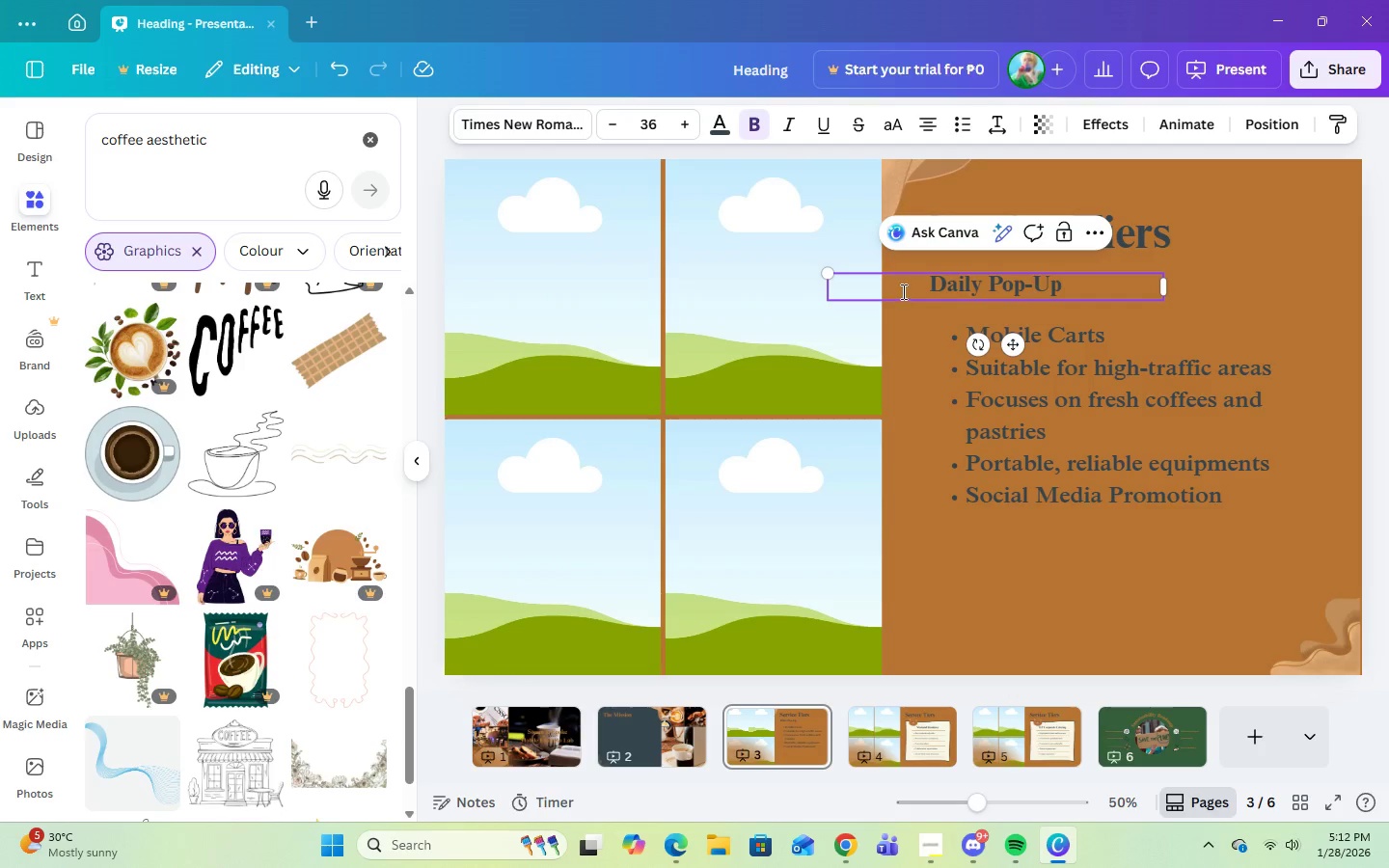 
left_click([926, 281])
 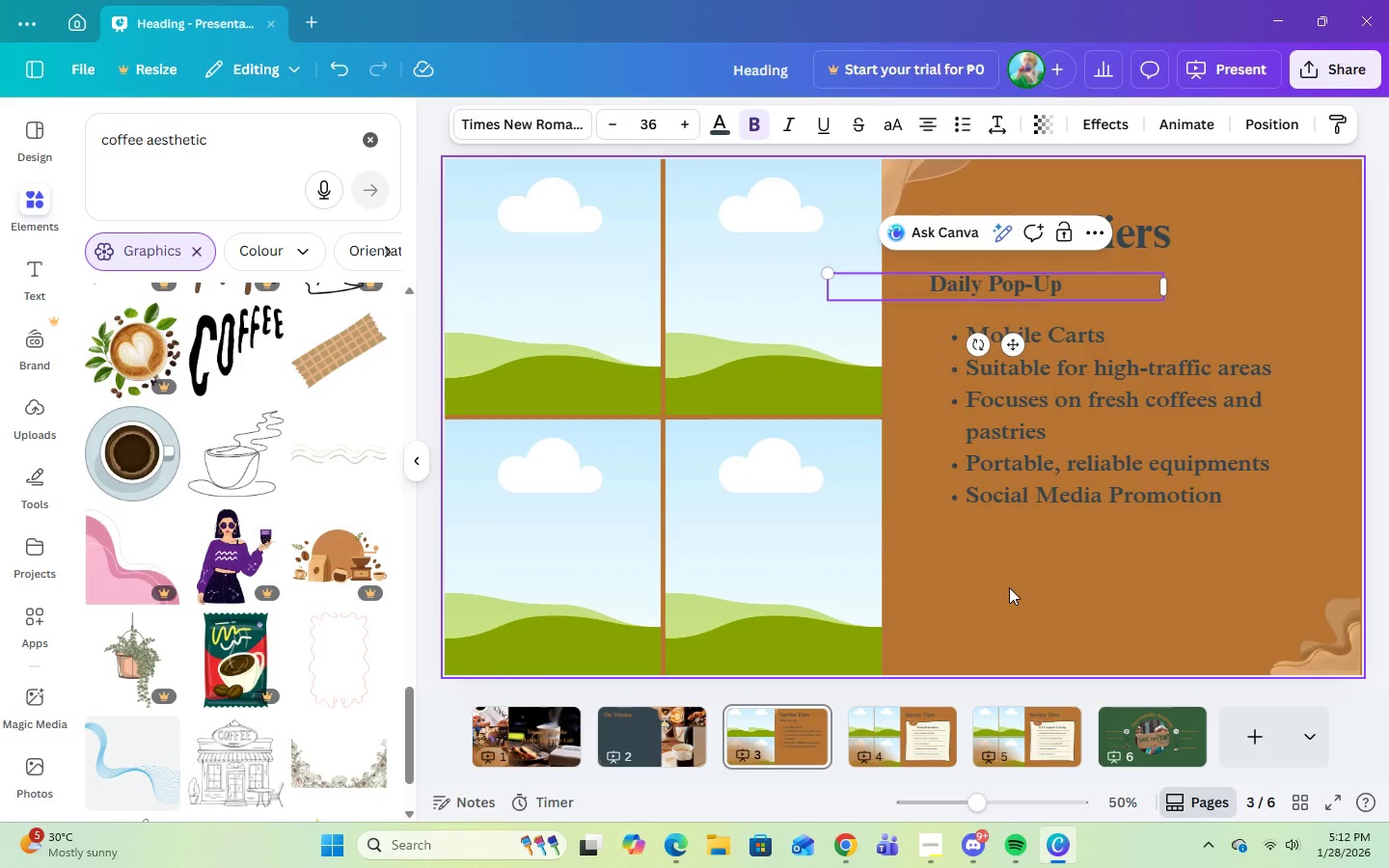 
key(1)
 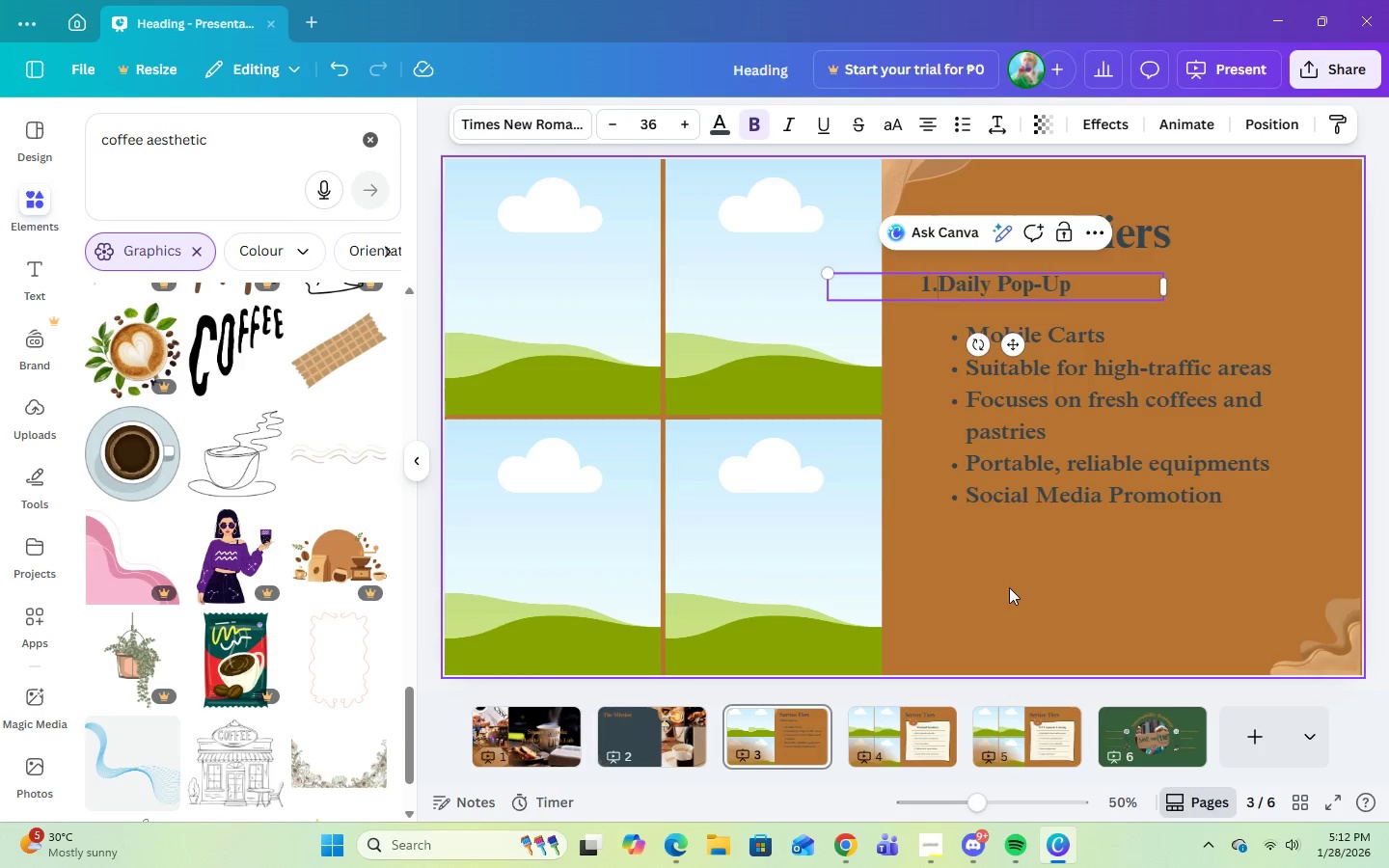 
key(Period)
 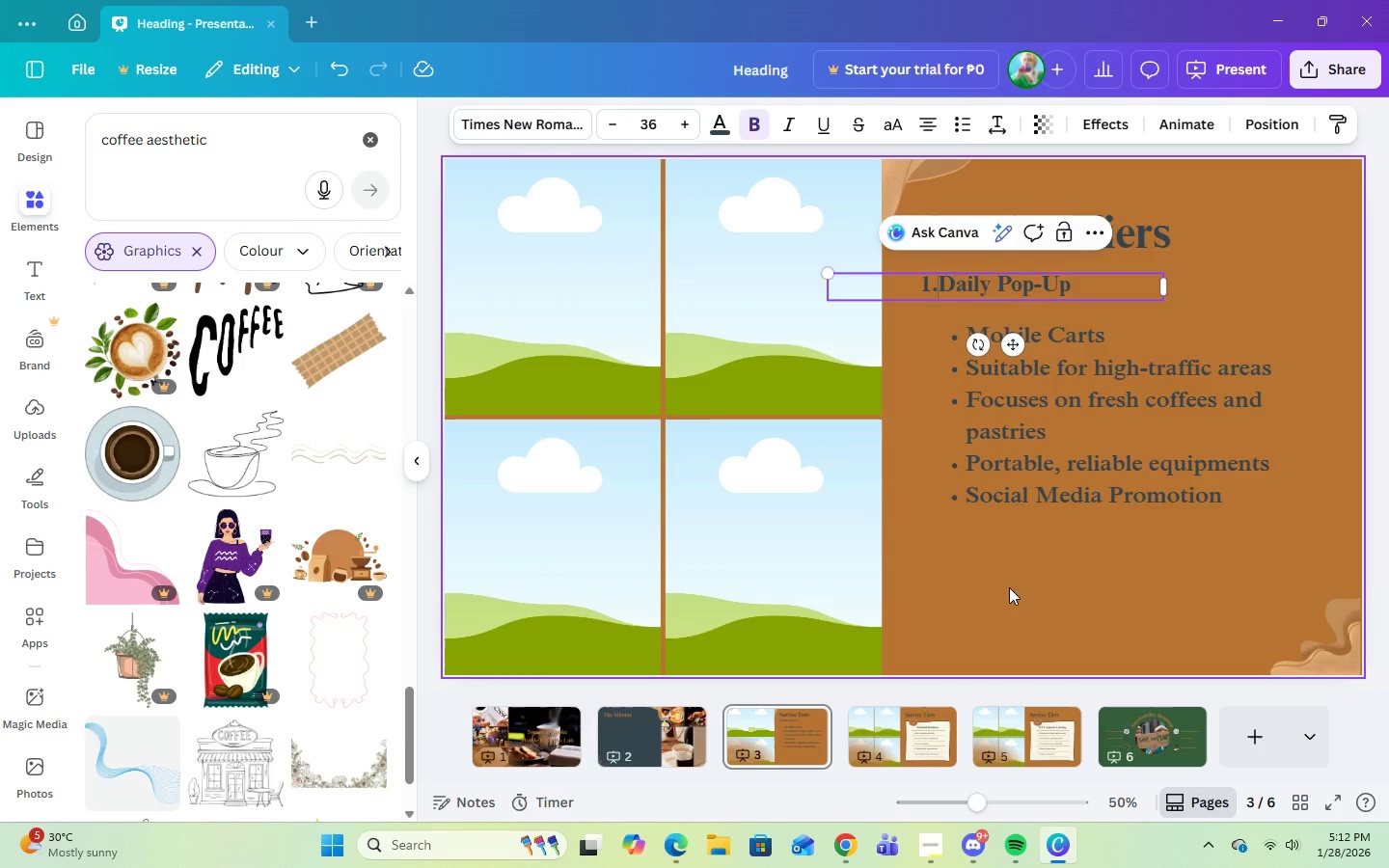 
key(Space)
 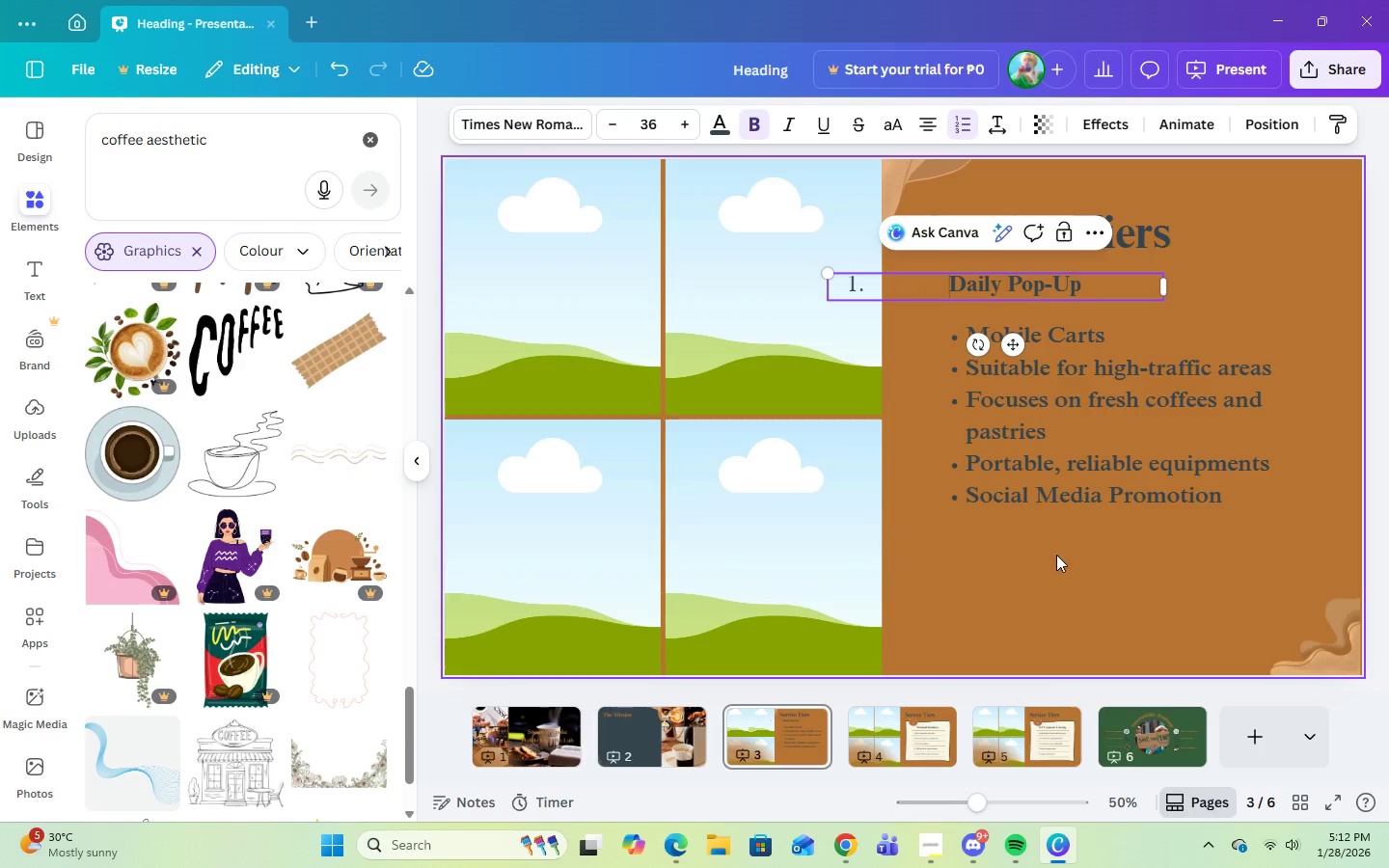 
left_click([1068, 599])
 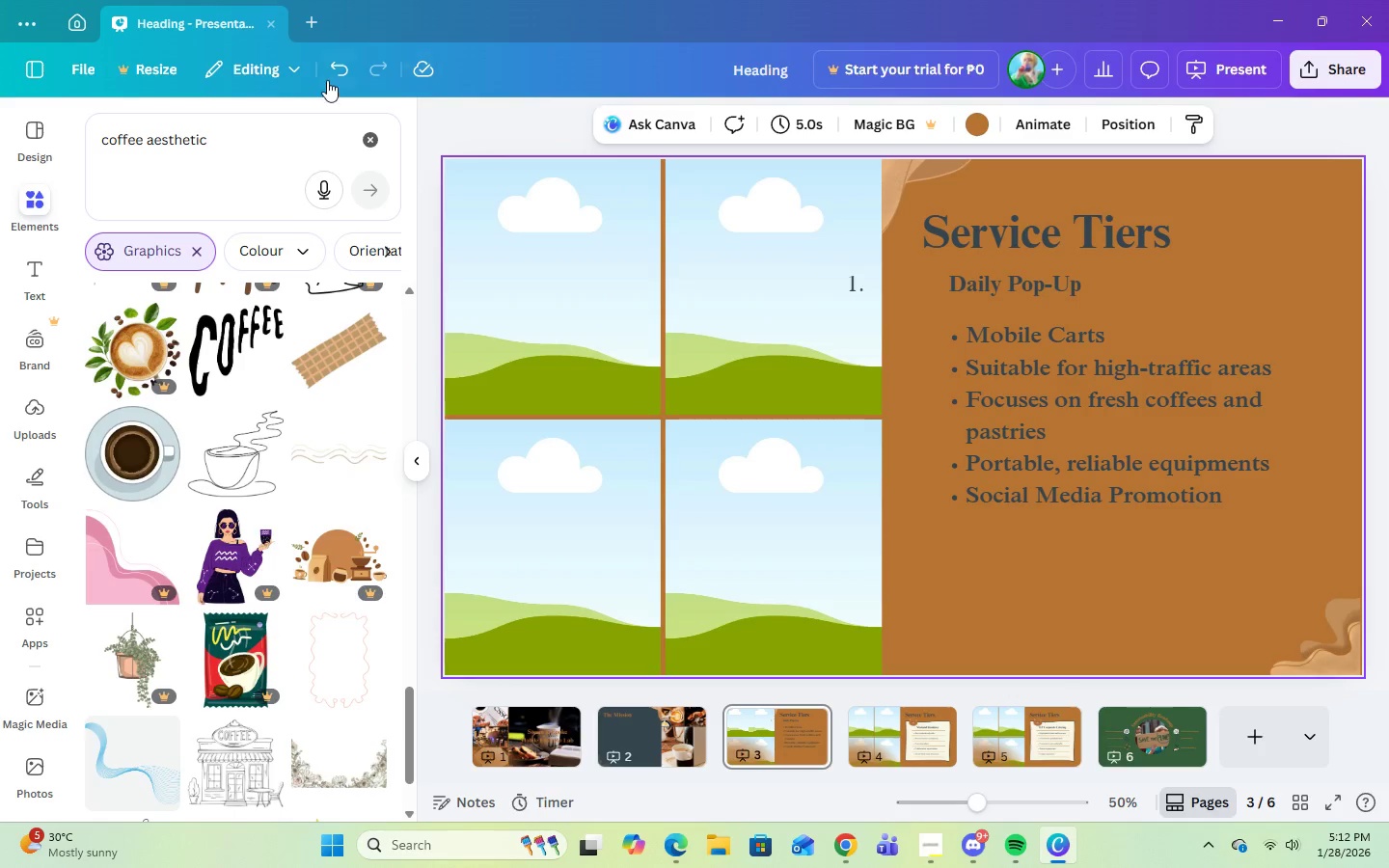 
left_click([340, 68])
 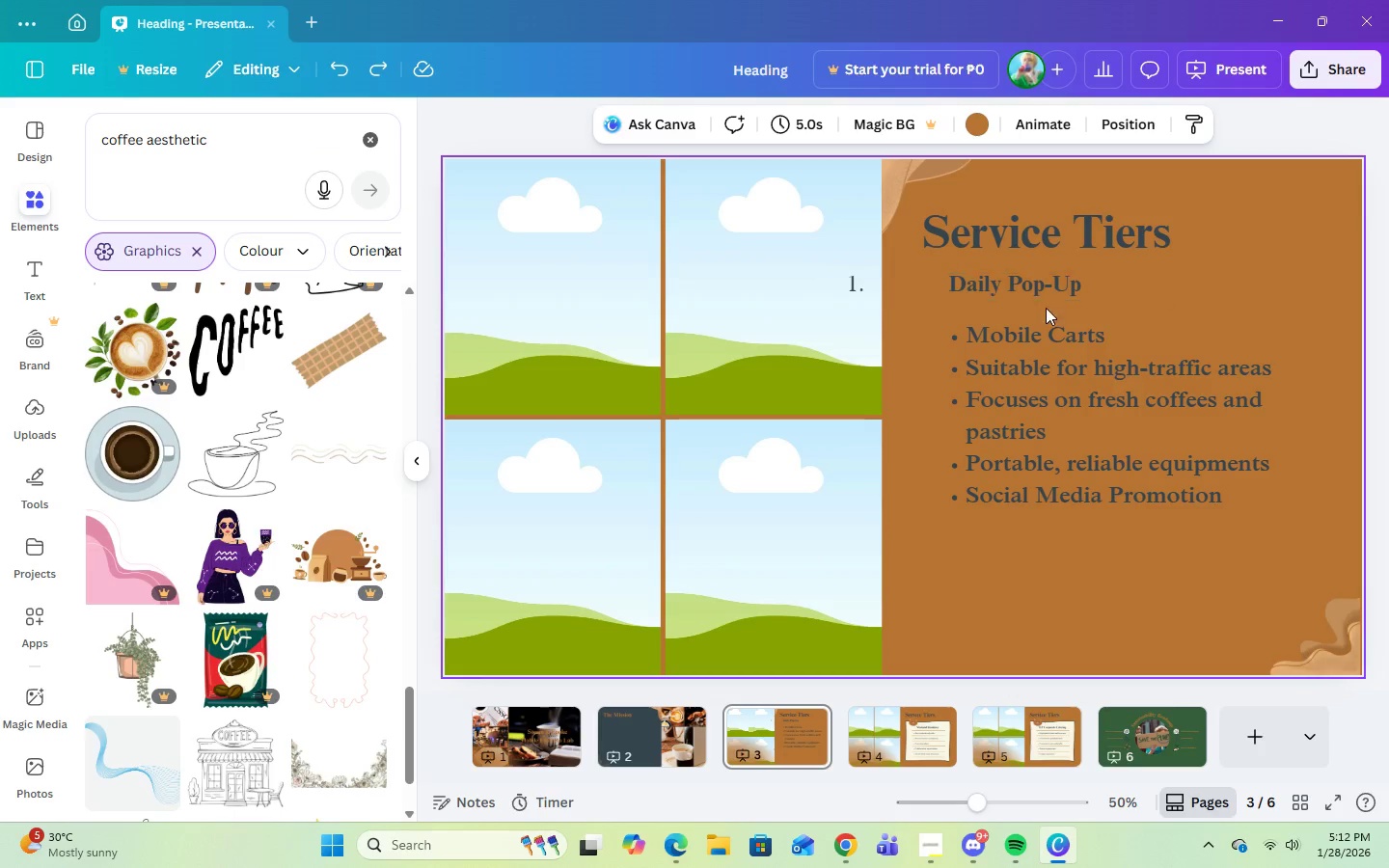 
left_click([1032, 289])
 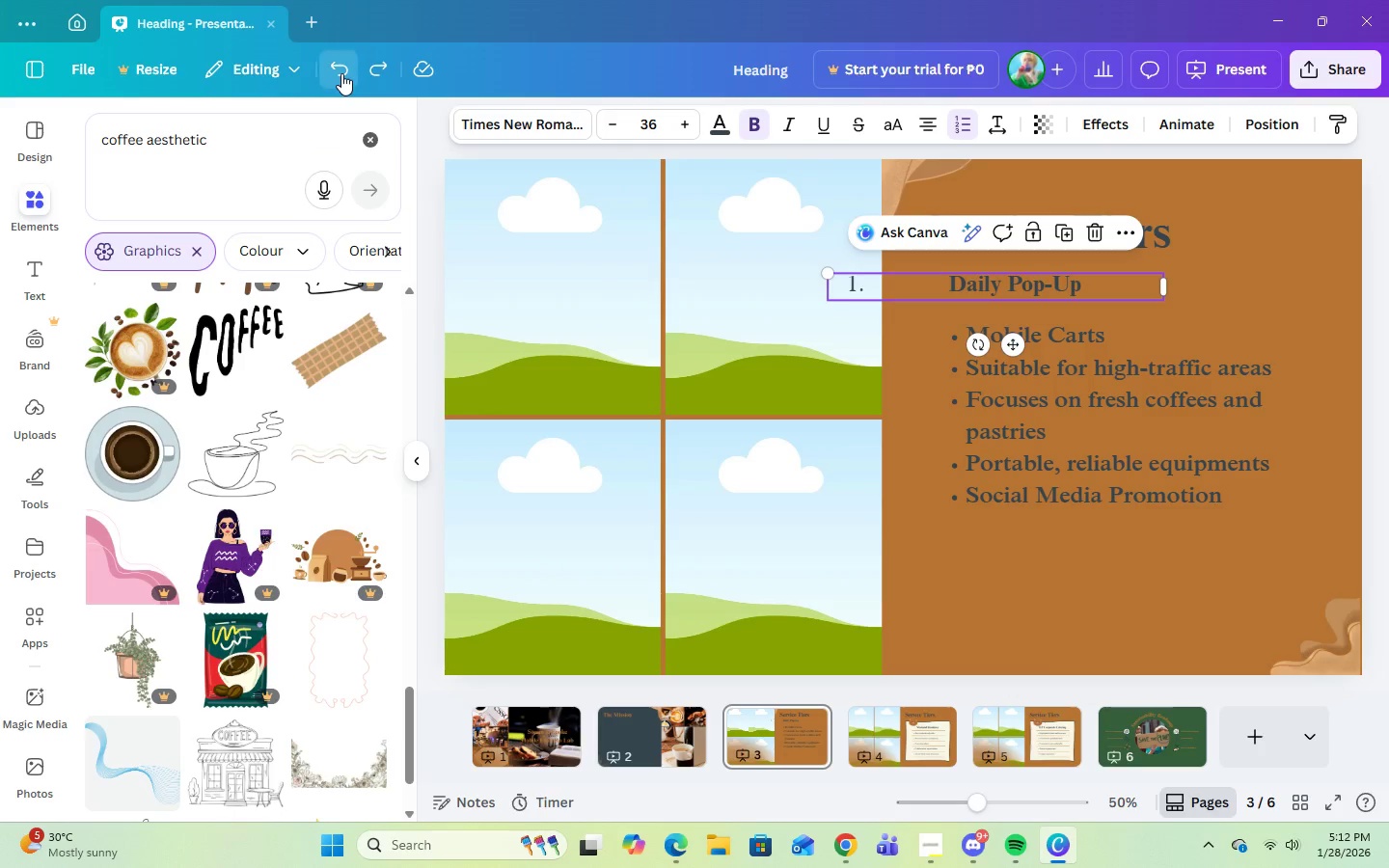 
double_click([341, 73])
 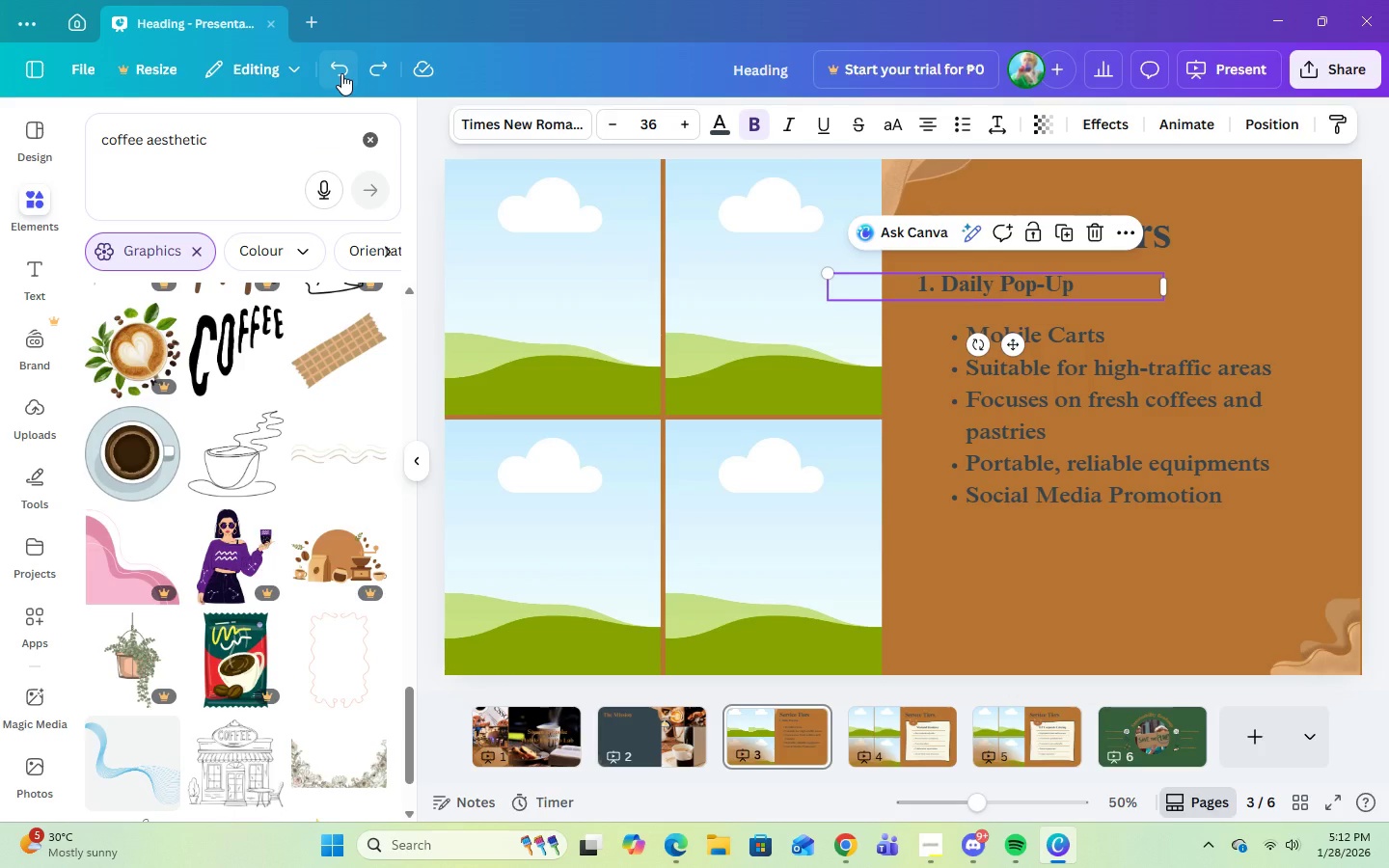 
left_click([341, 73])
 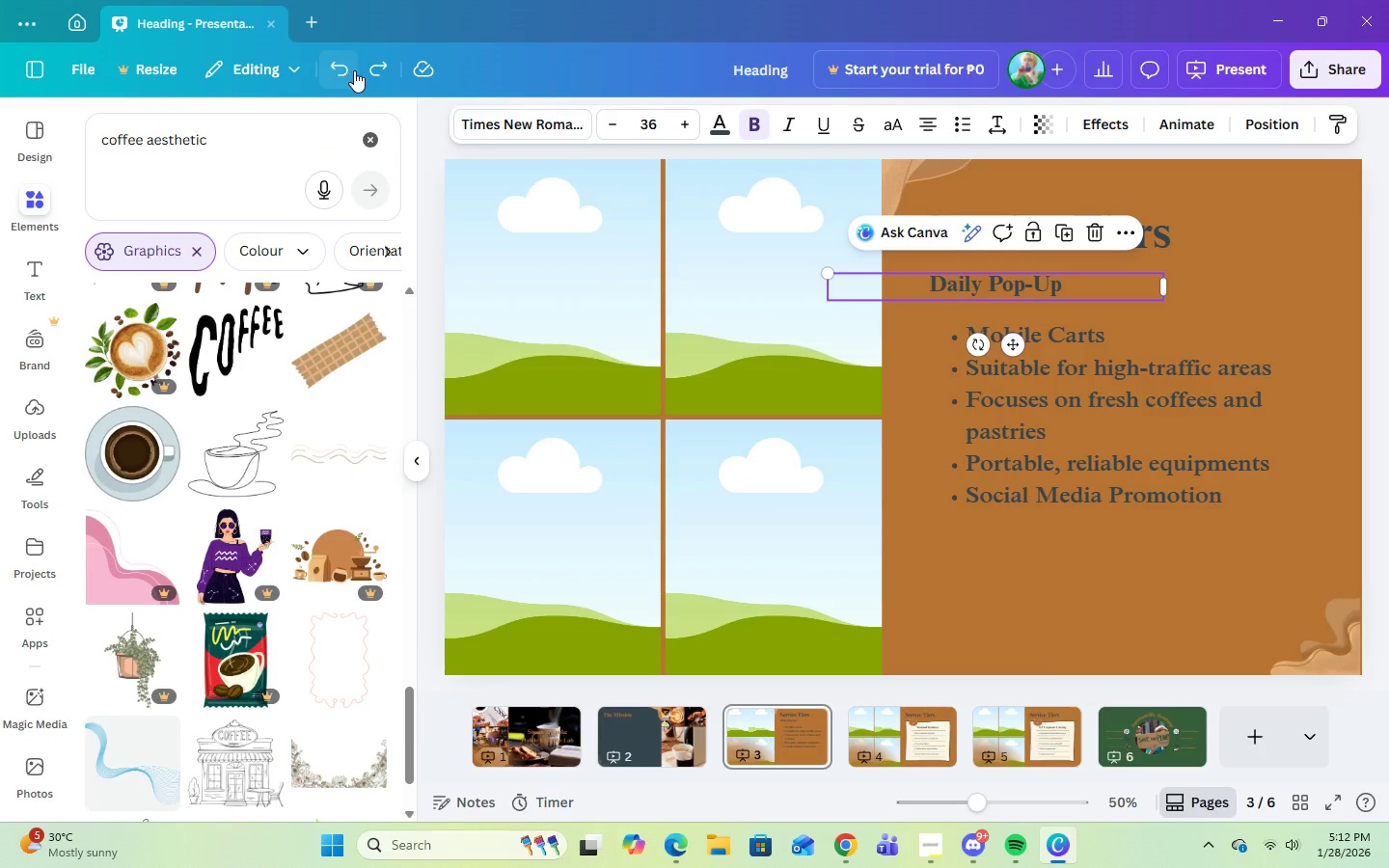 
left_click([373, 74])
 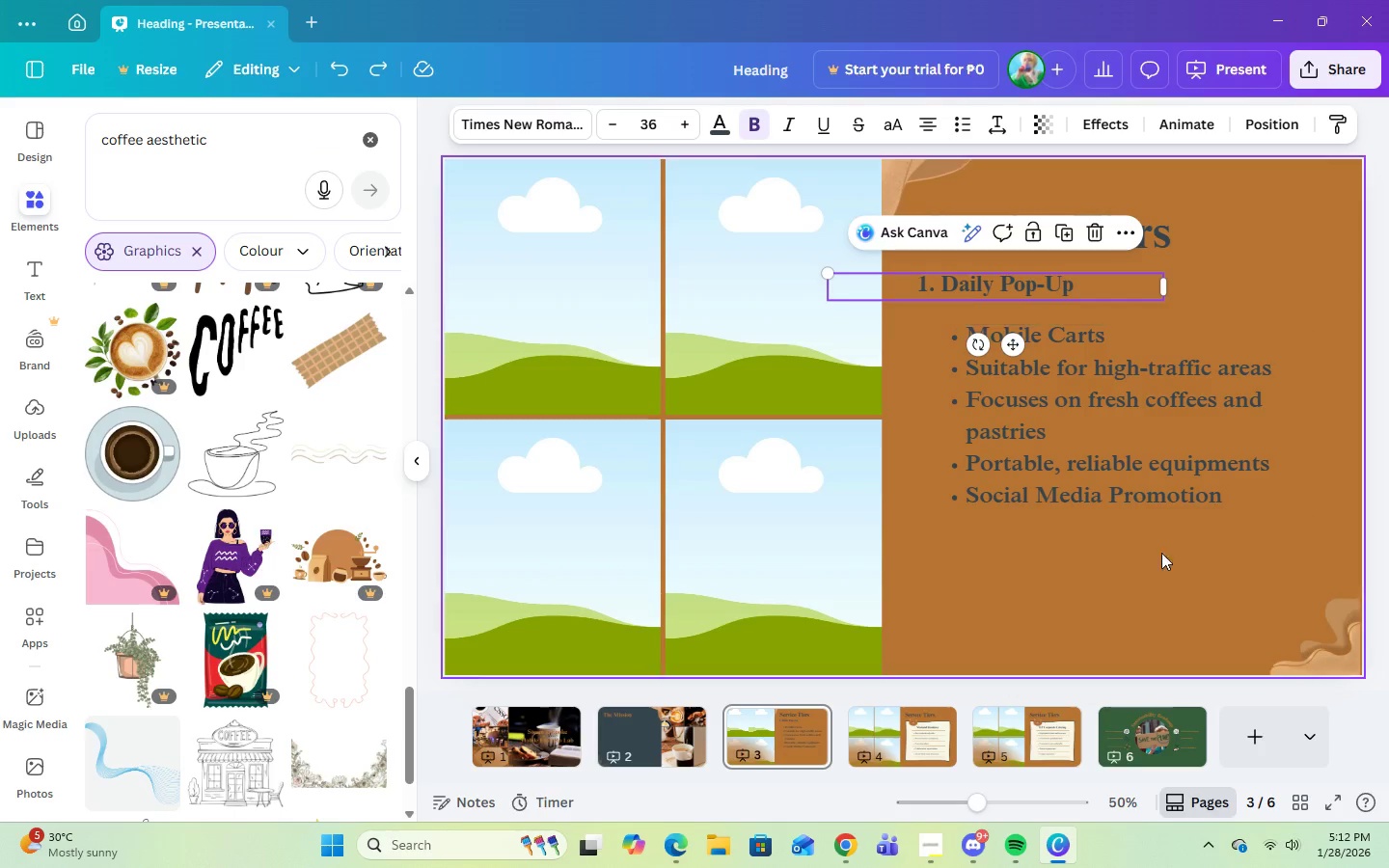 
left_click([1198, 600])
 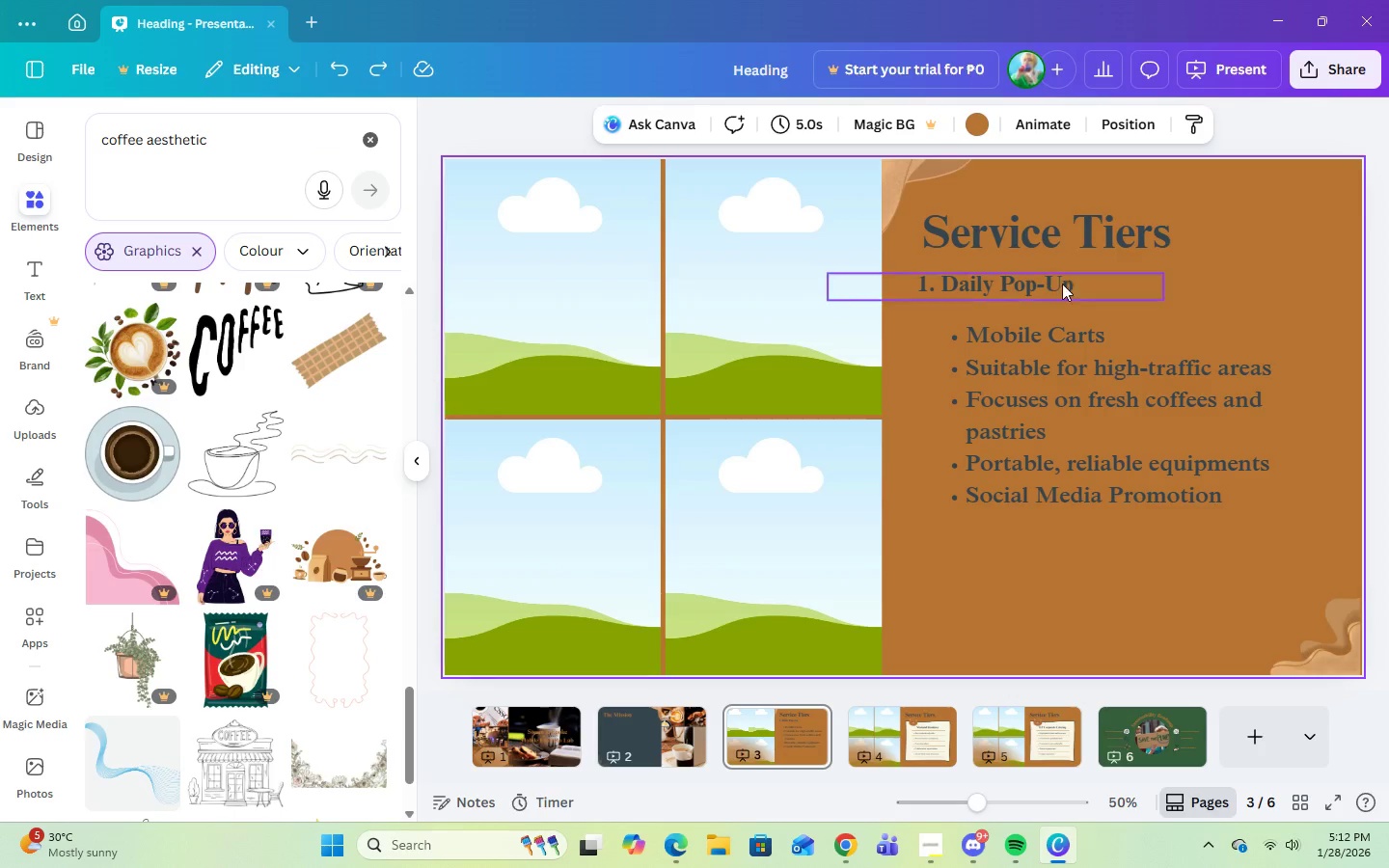 
left_click([1056, 275])
 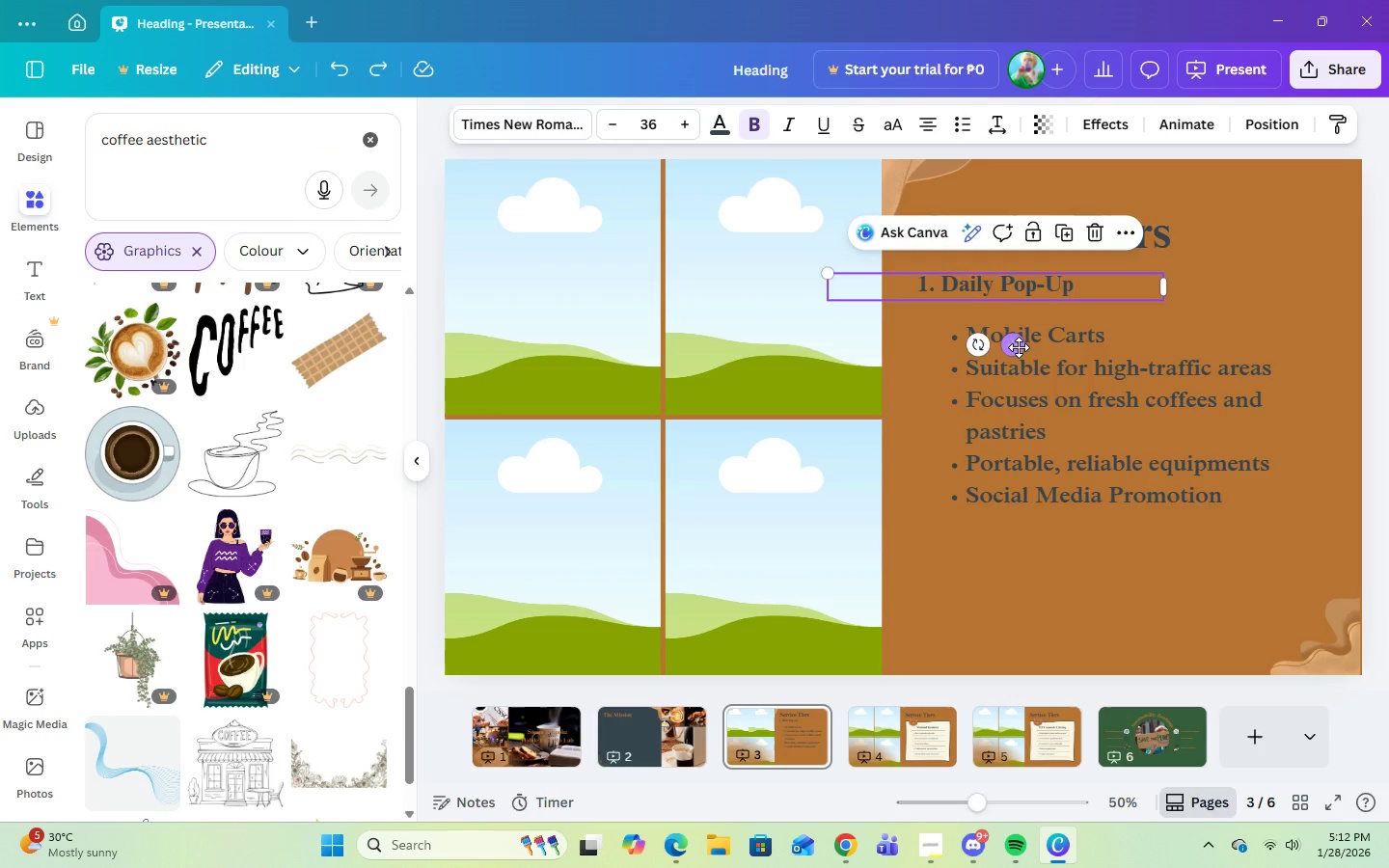 
left_click_drag(start_coordinate=[1016, 348], to_coordinate=[1021, 347])
 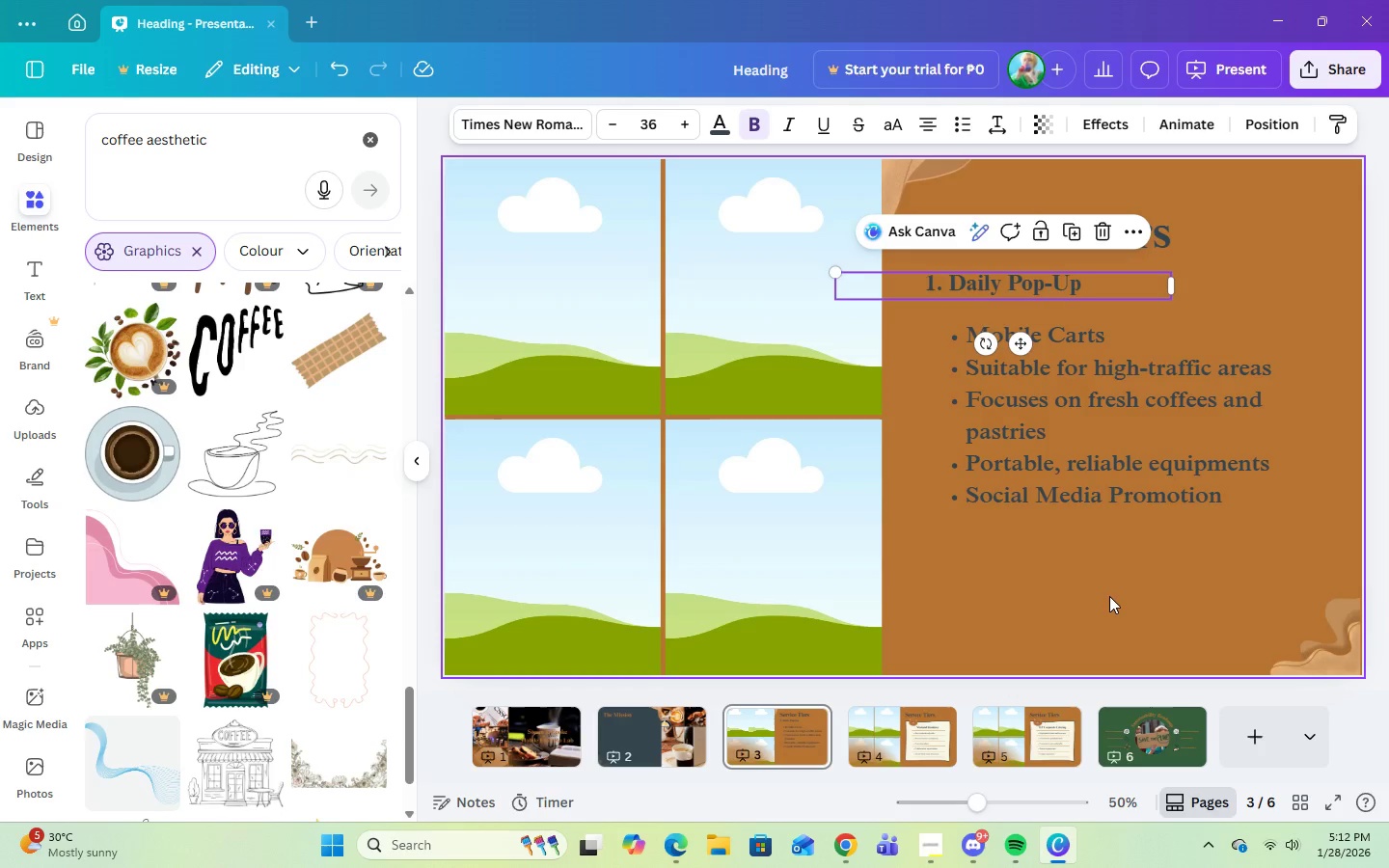 
left_click([1109, 596])
 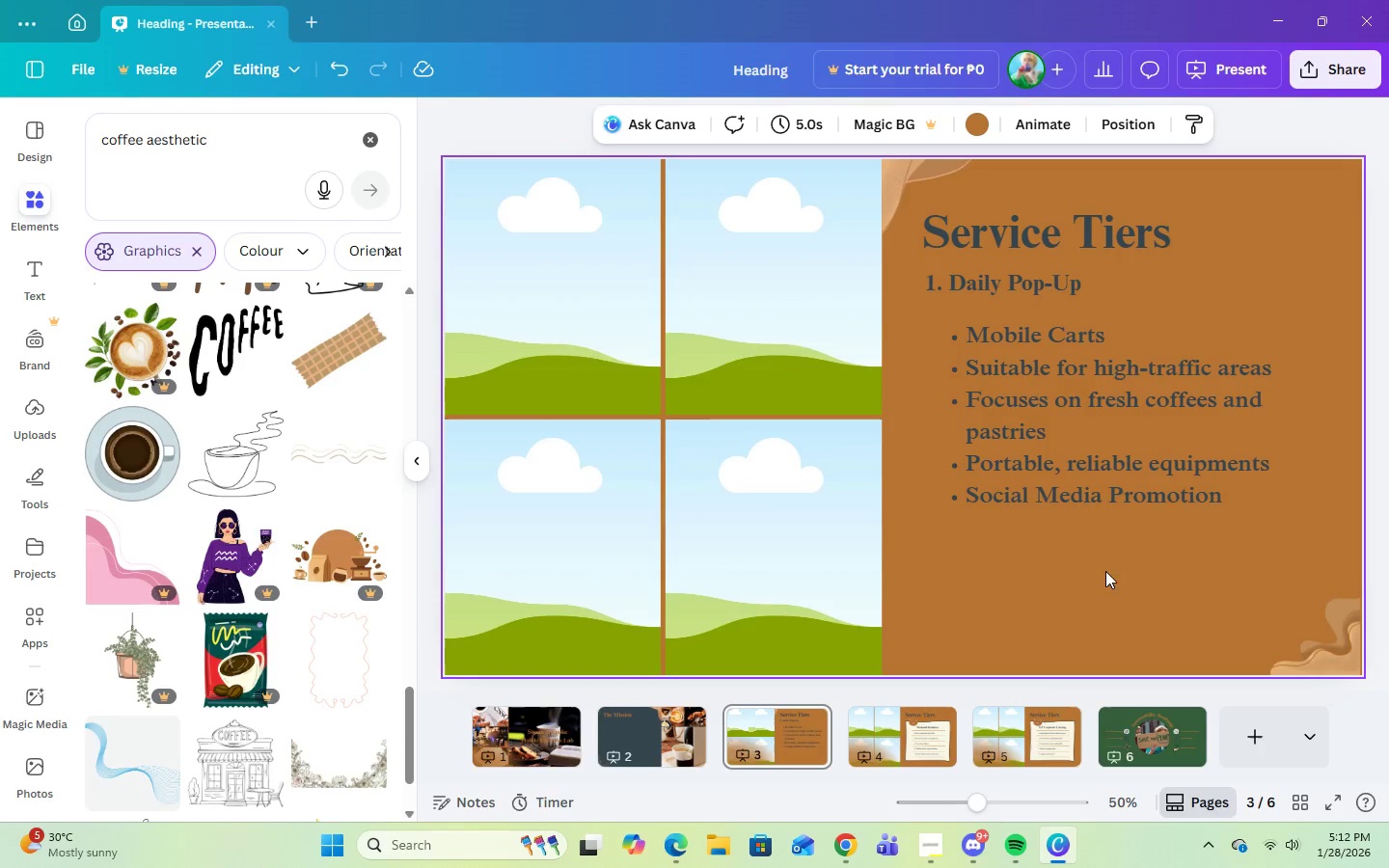 
left_click([1083, 455])
 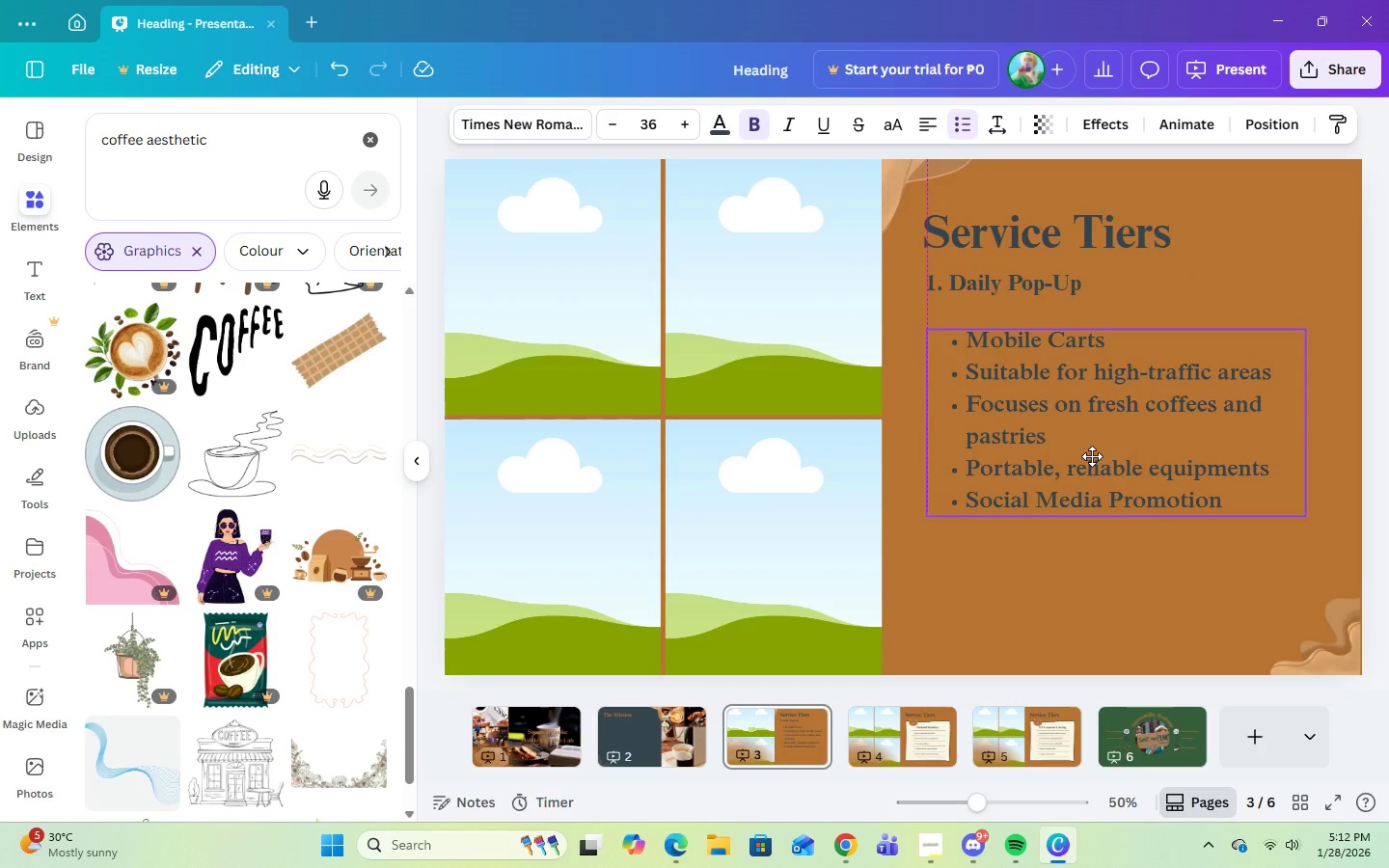 
wait(5.98)
 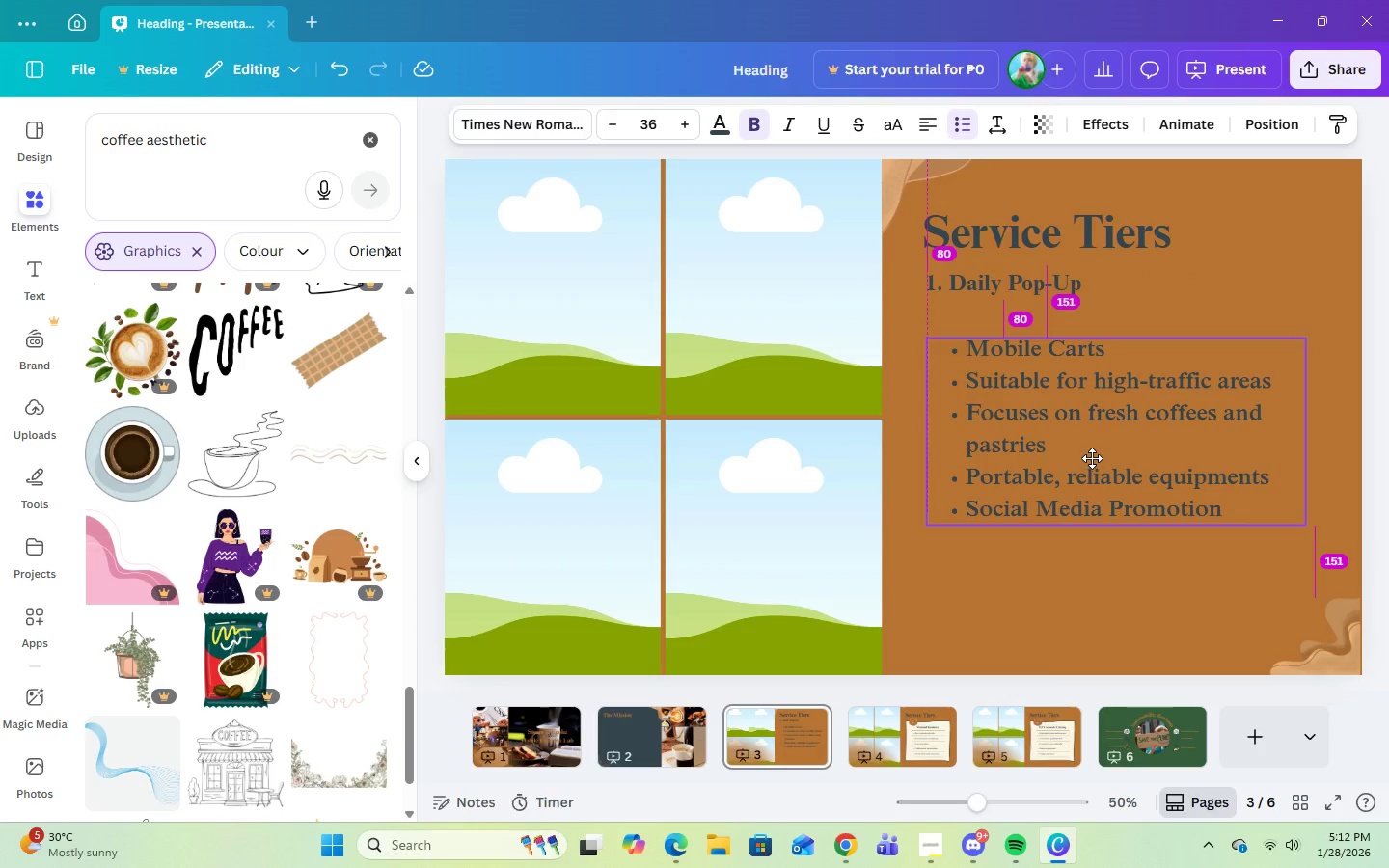 
left_click([1039, 622])
 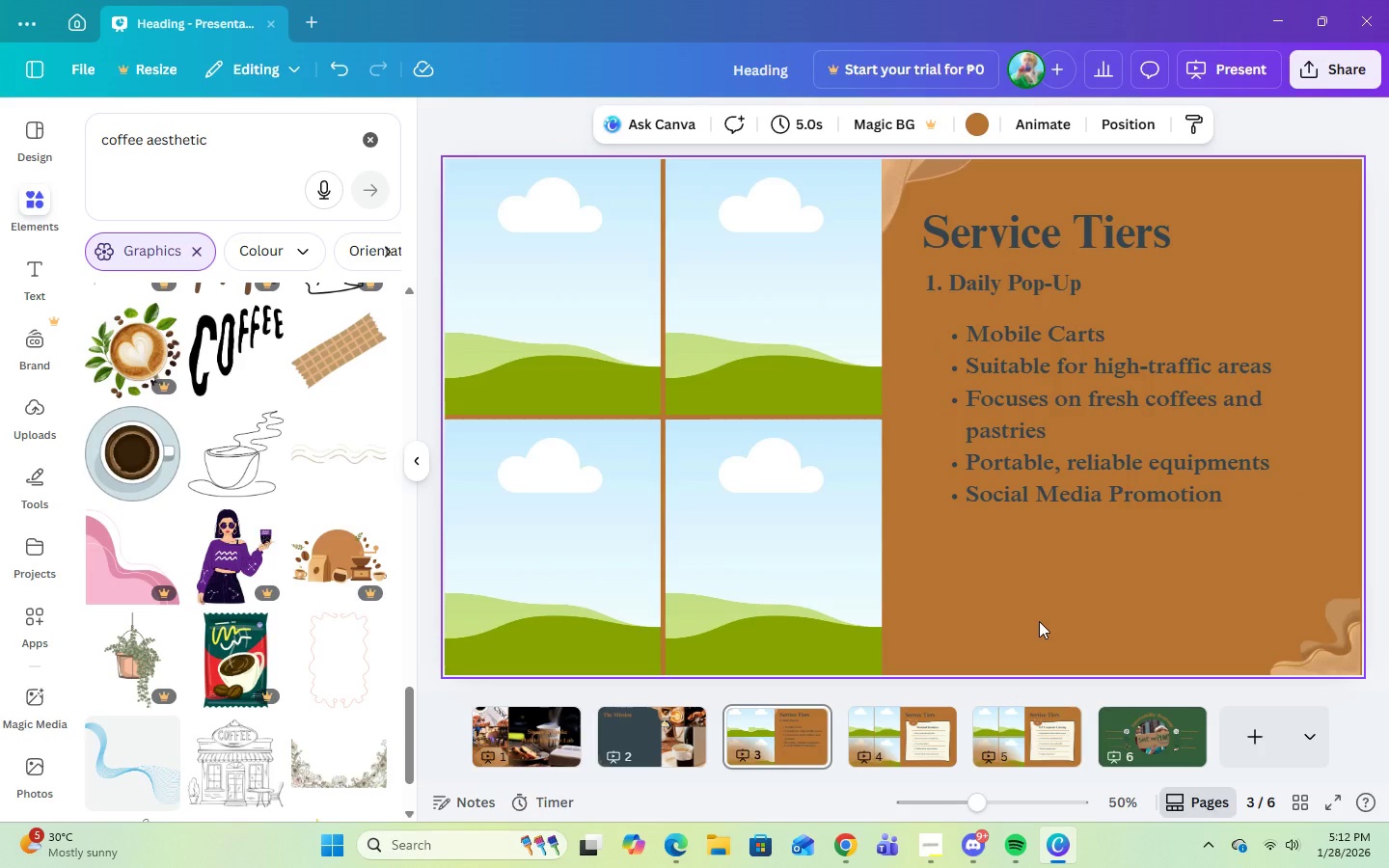 
wait(9.45)
 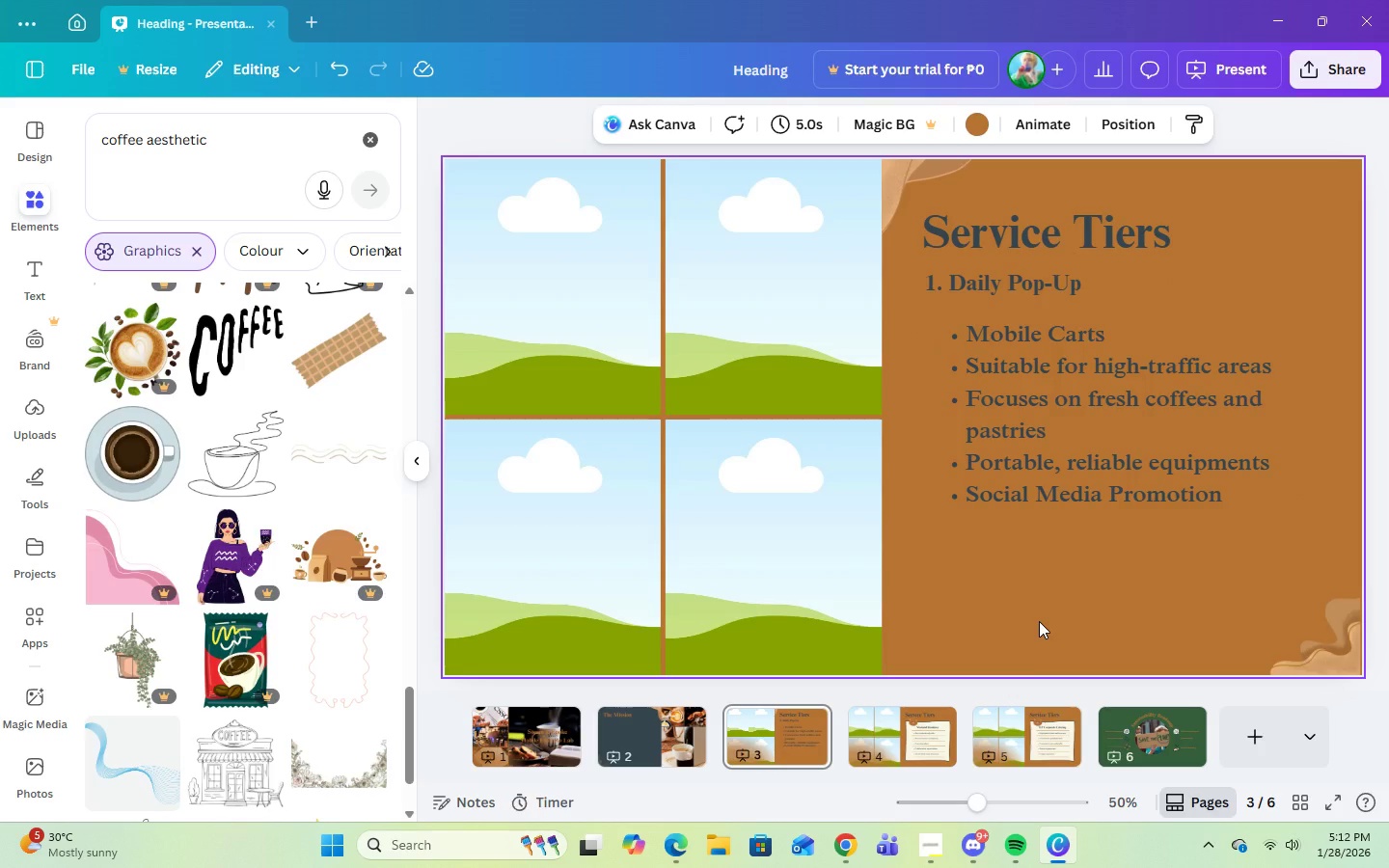 
left_click([515, 367])
 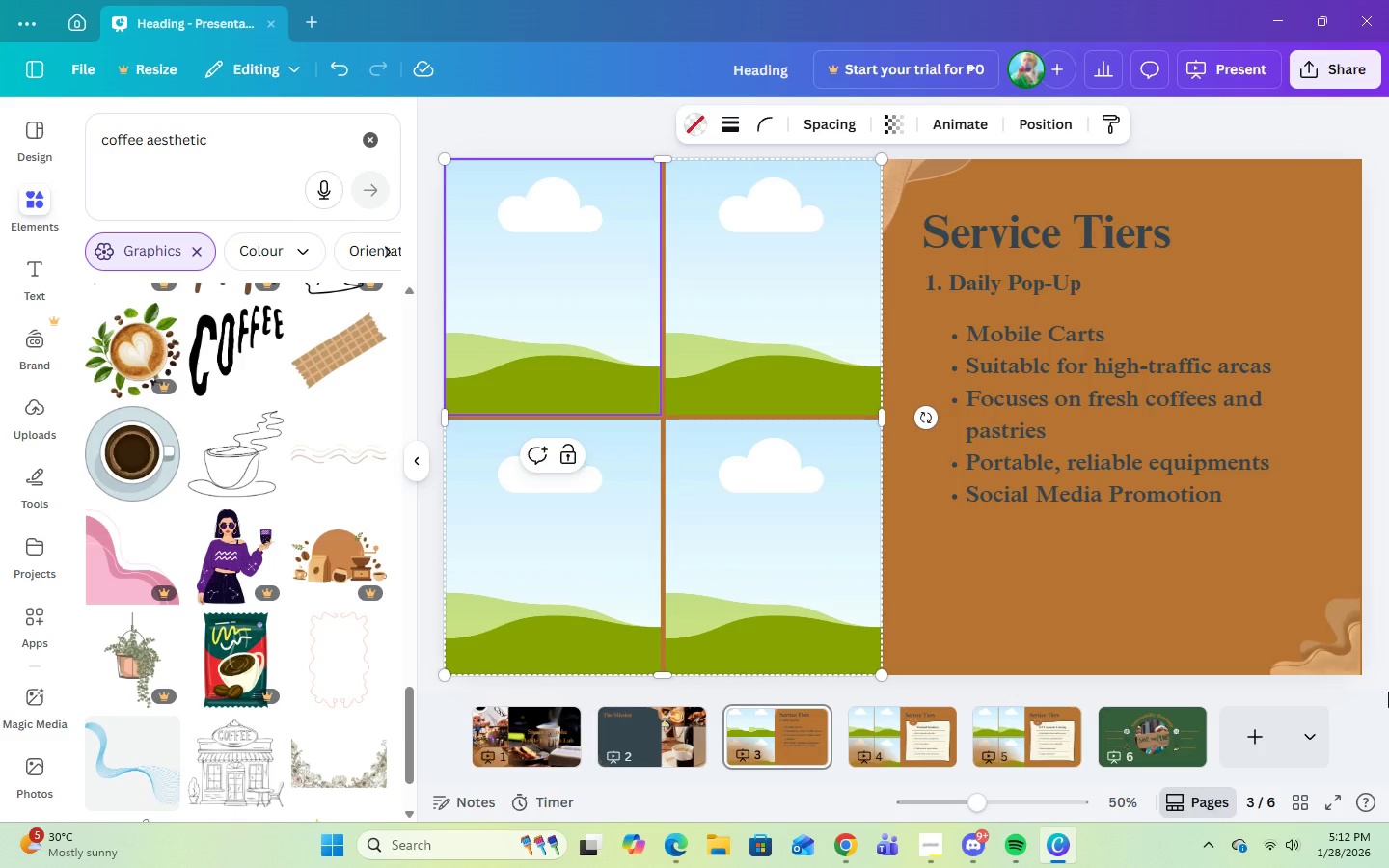 
left_click([1339, 649])
 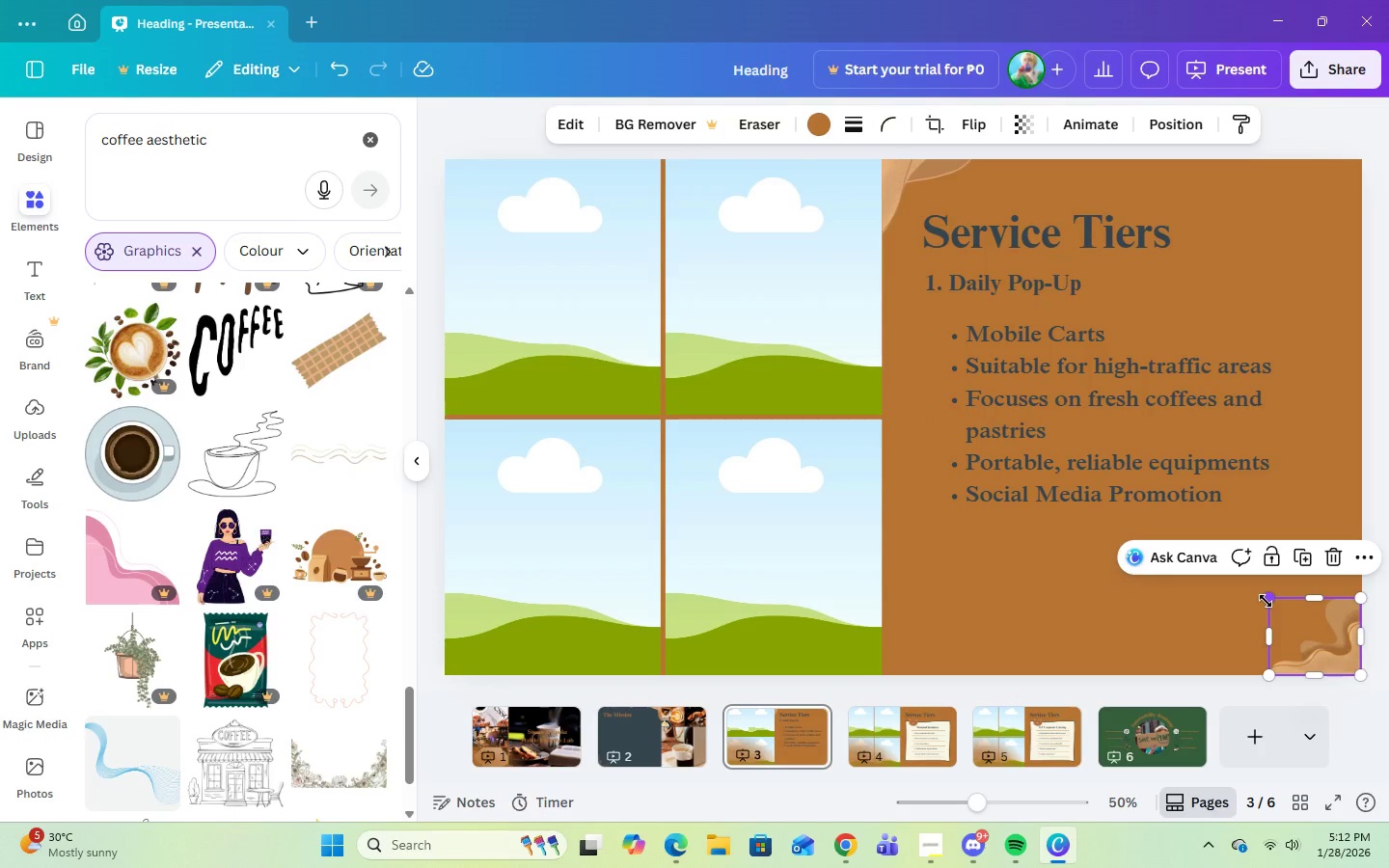 
left_click_drag(start_coordinate=[1266, 601], to_coordinate=[1245, 593])
 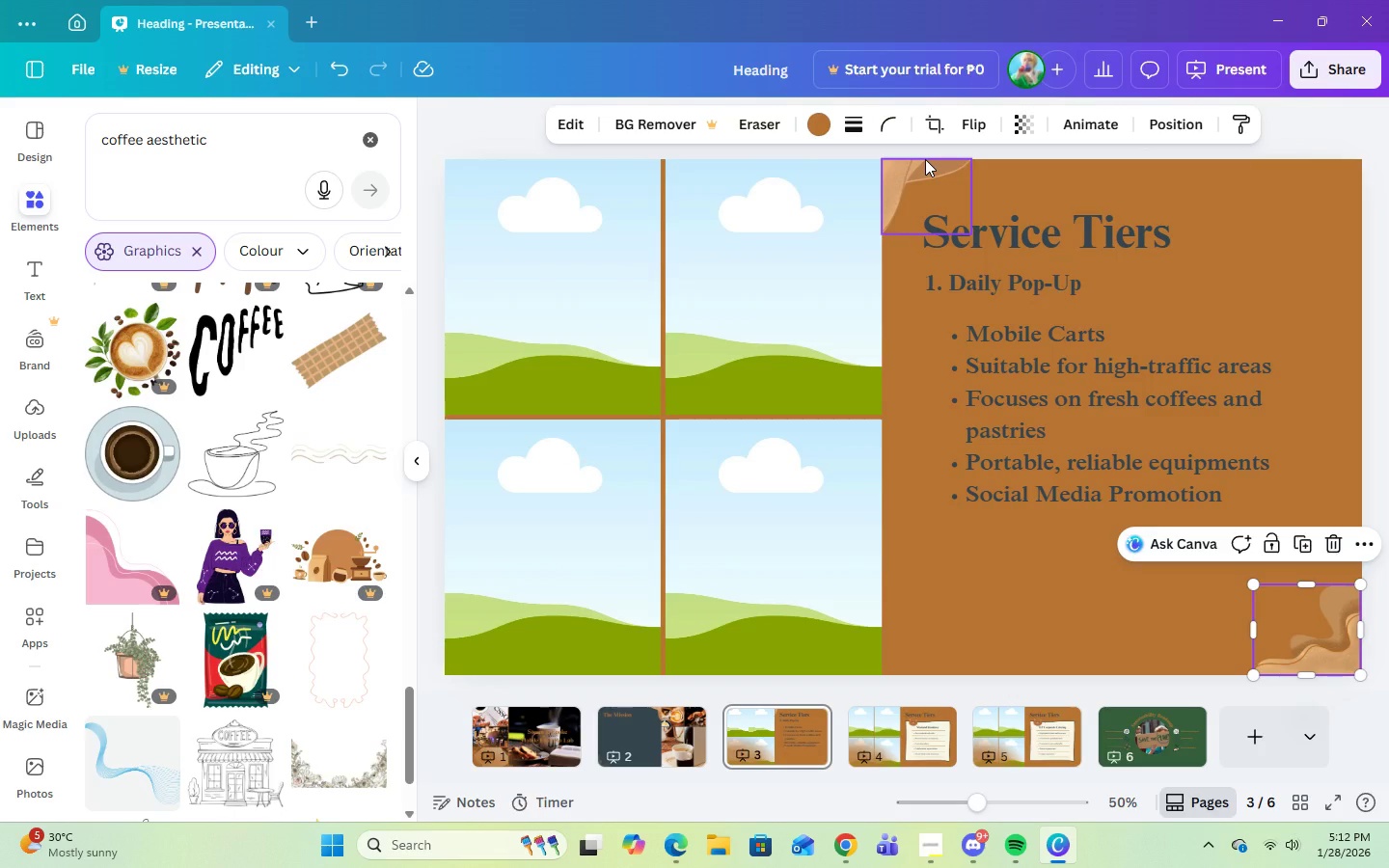 
left_click([925, 160])
 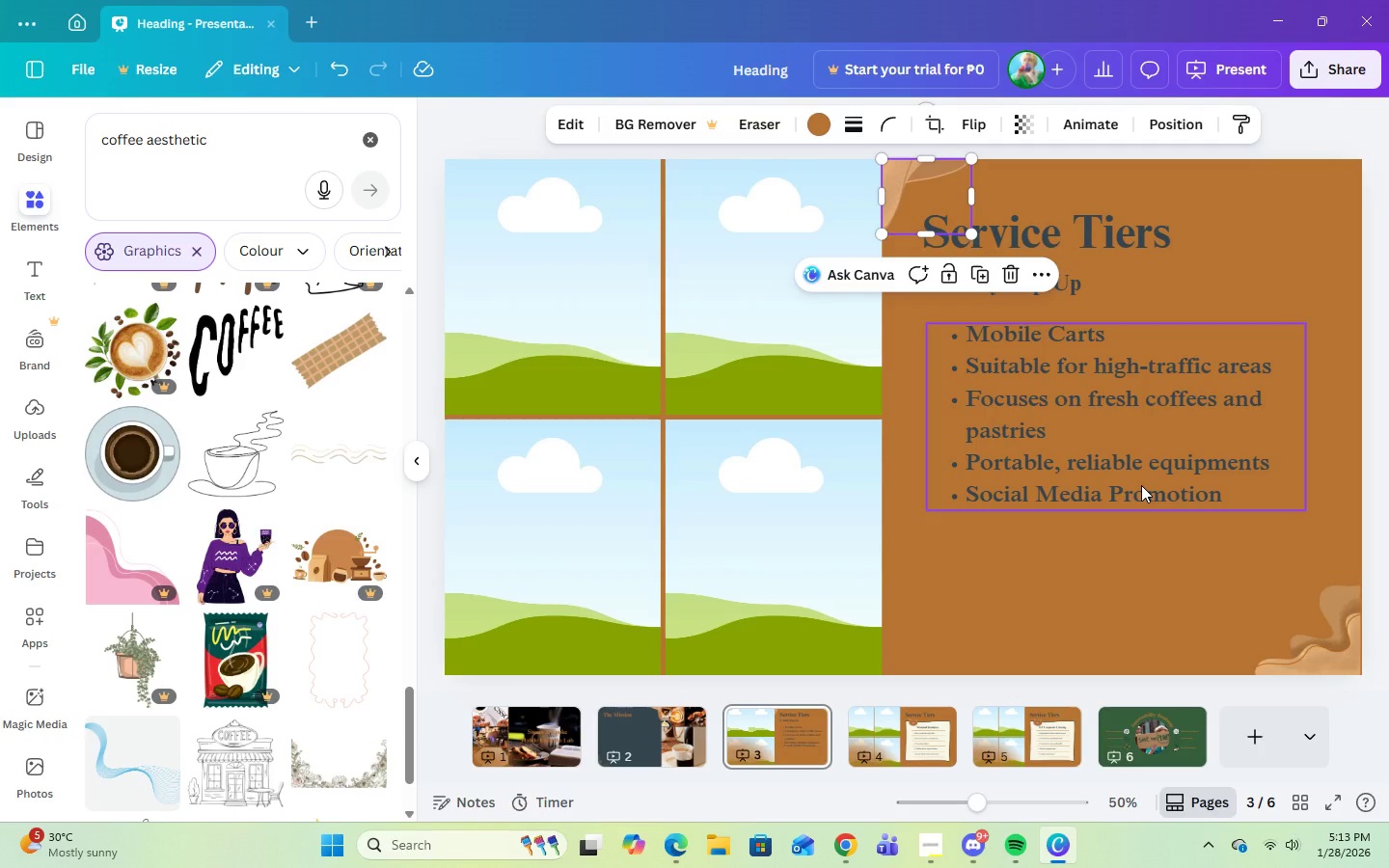 
wait(5.05)
 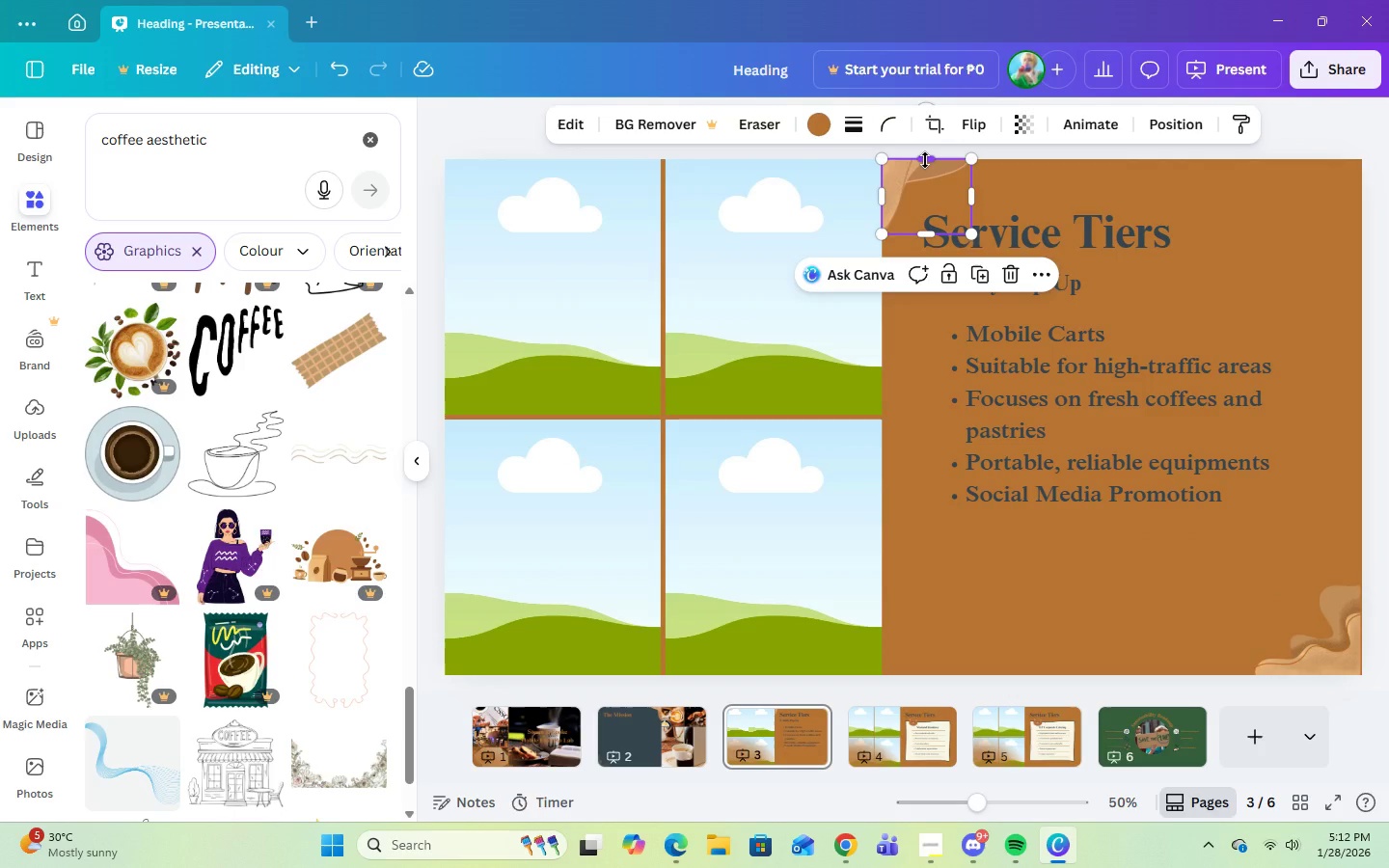 
left_click([1171, 590])
 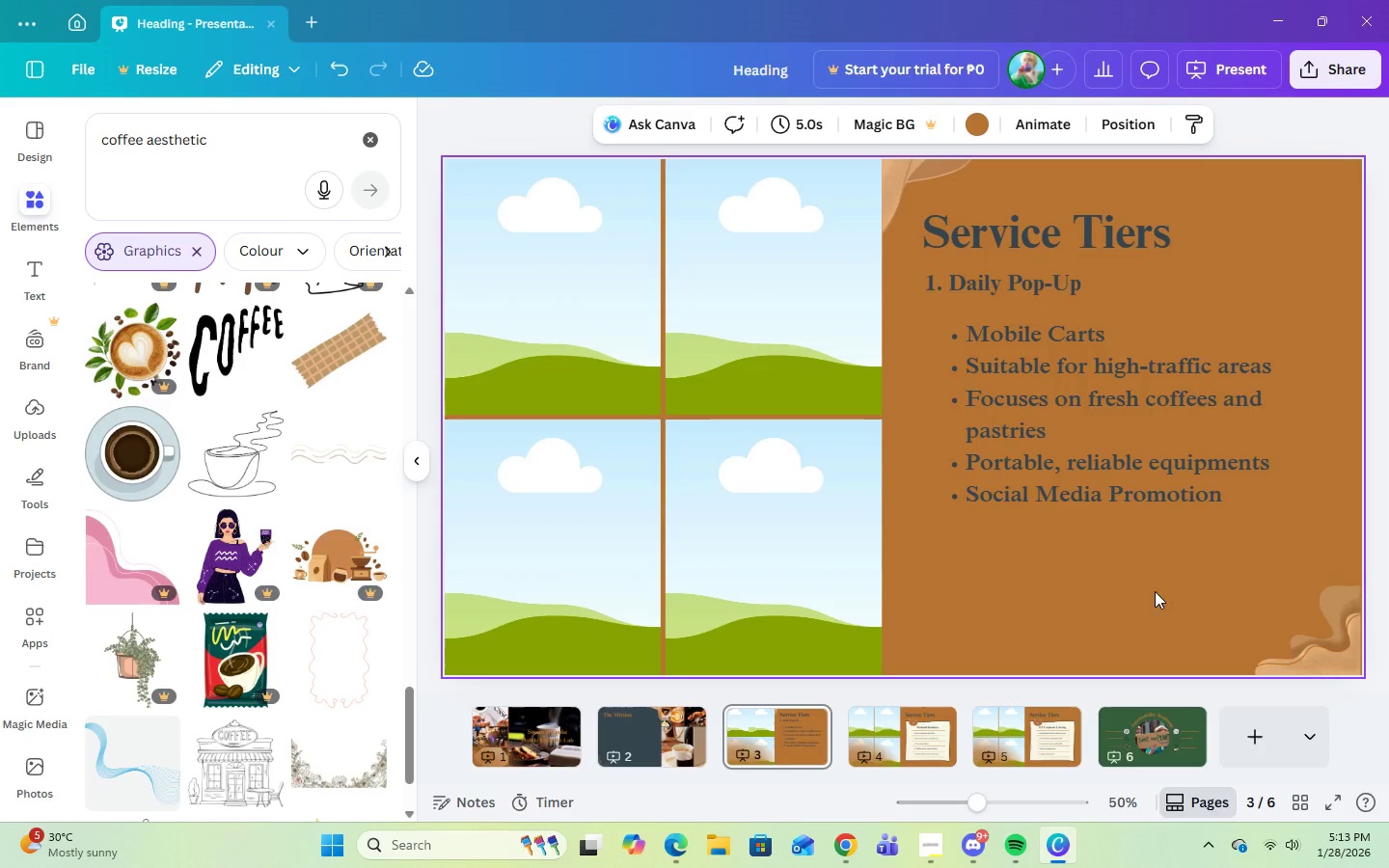 
left_click([913, 749])
 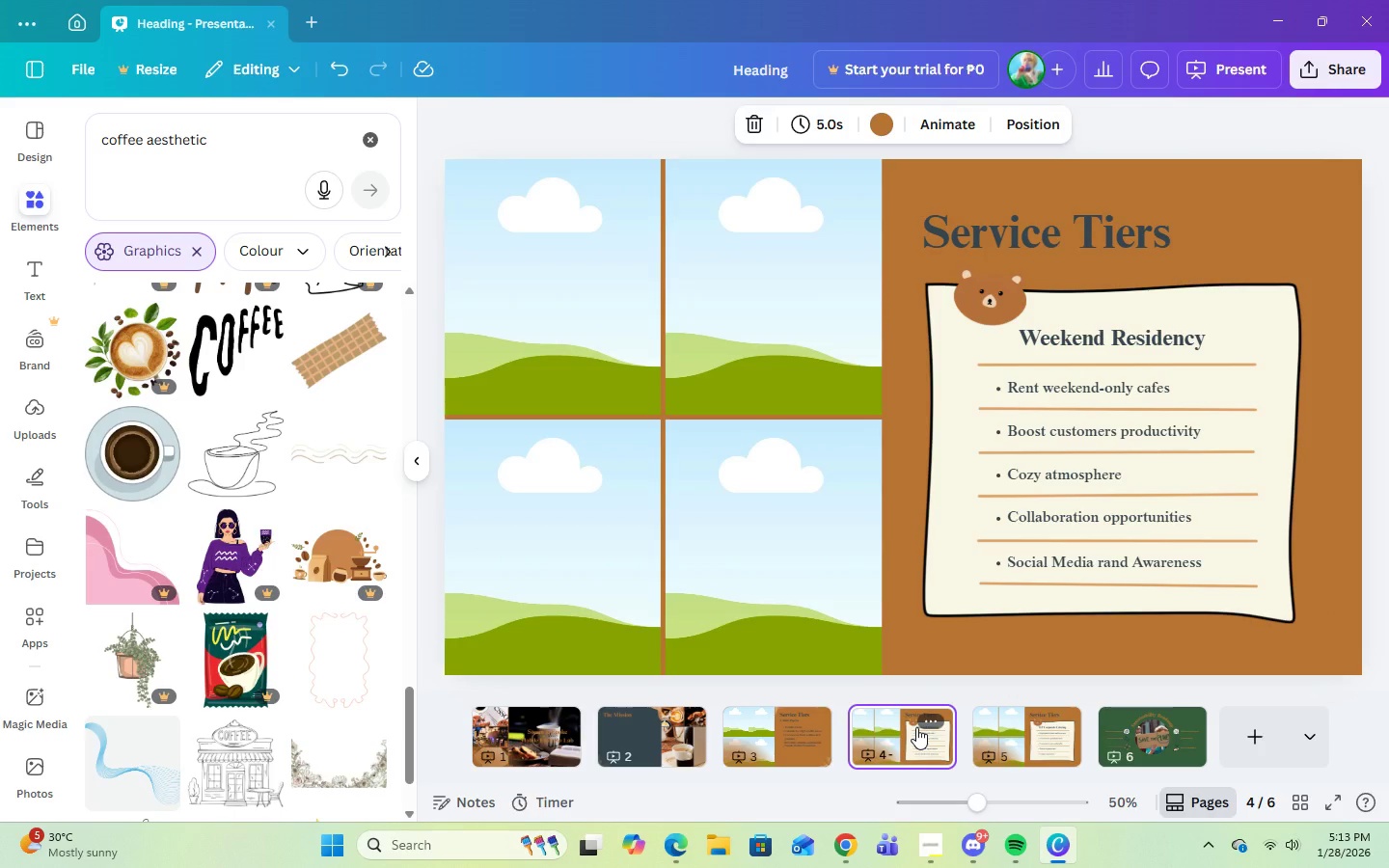 
wait(10.23)
 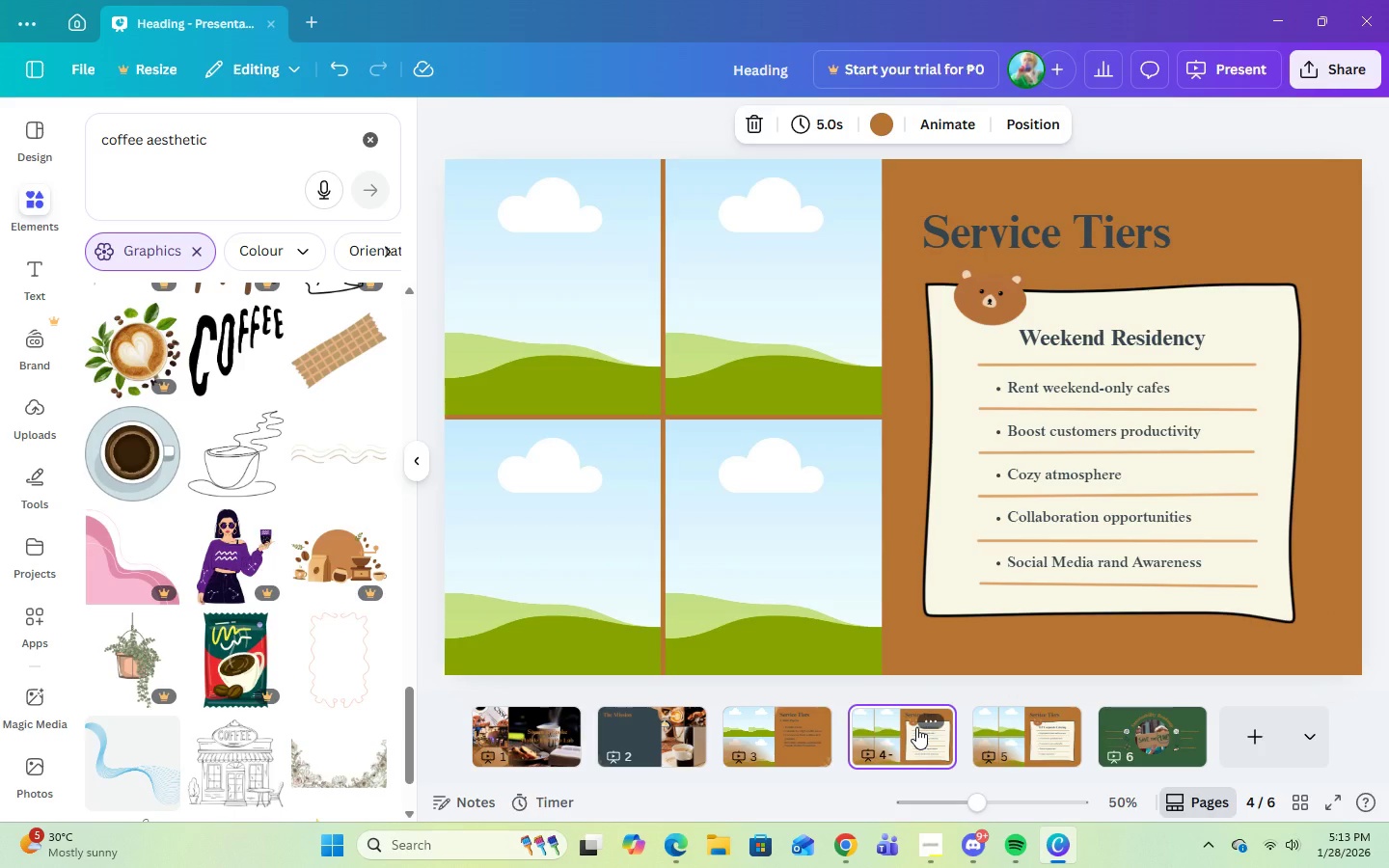 
left_click([760, 736])
 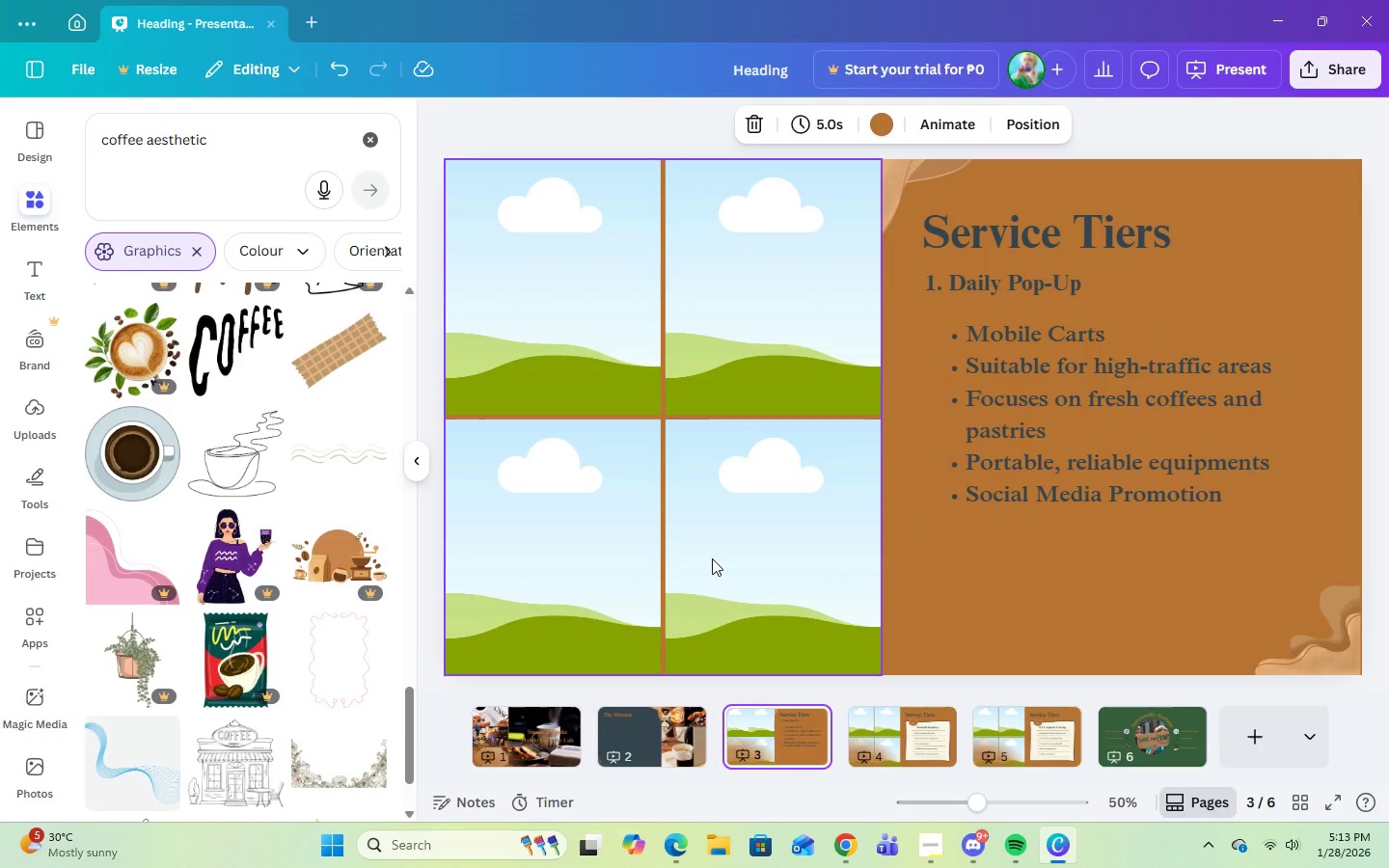 
wait(12.69)
 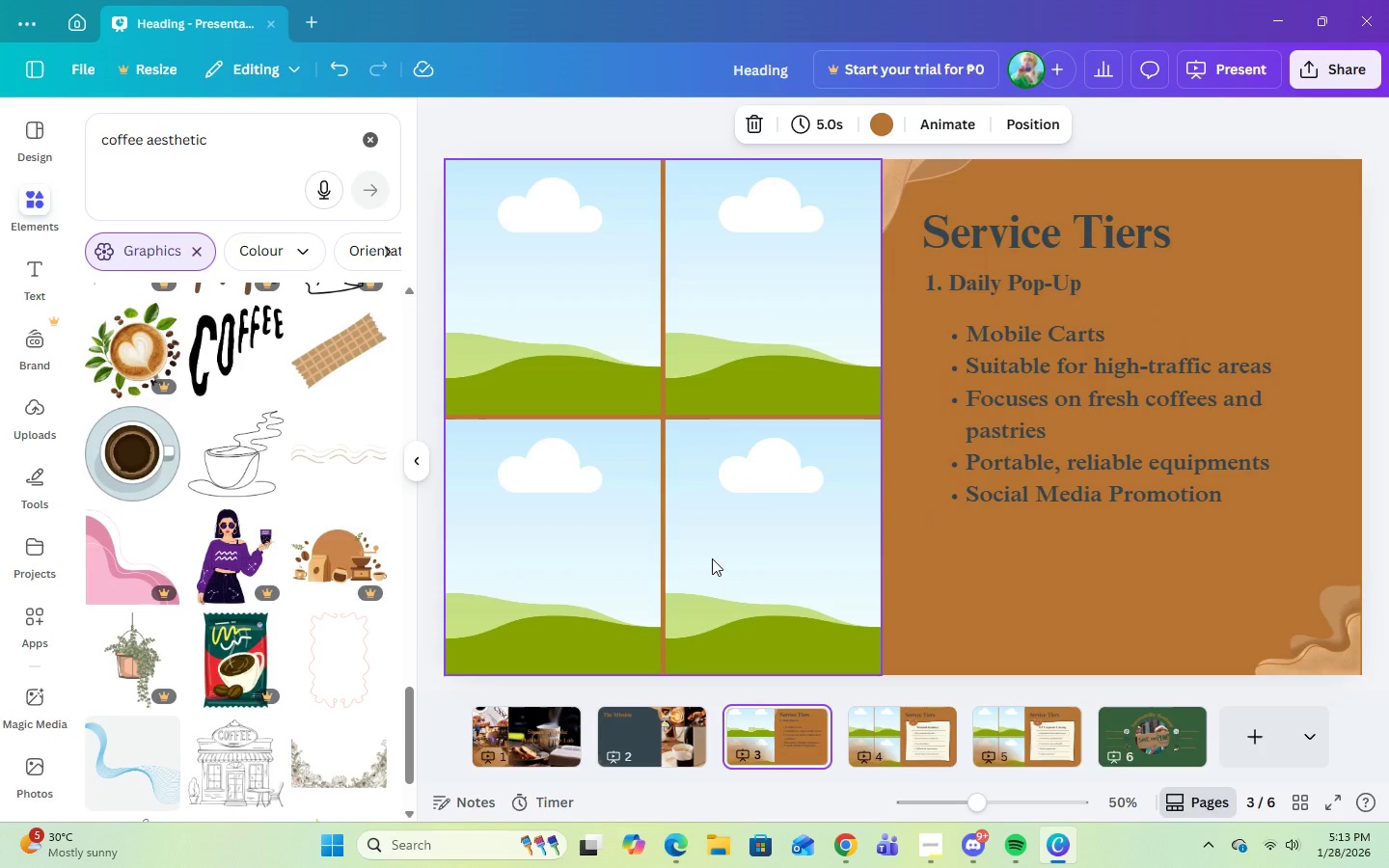 
left_click([573, 303])
 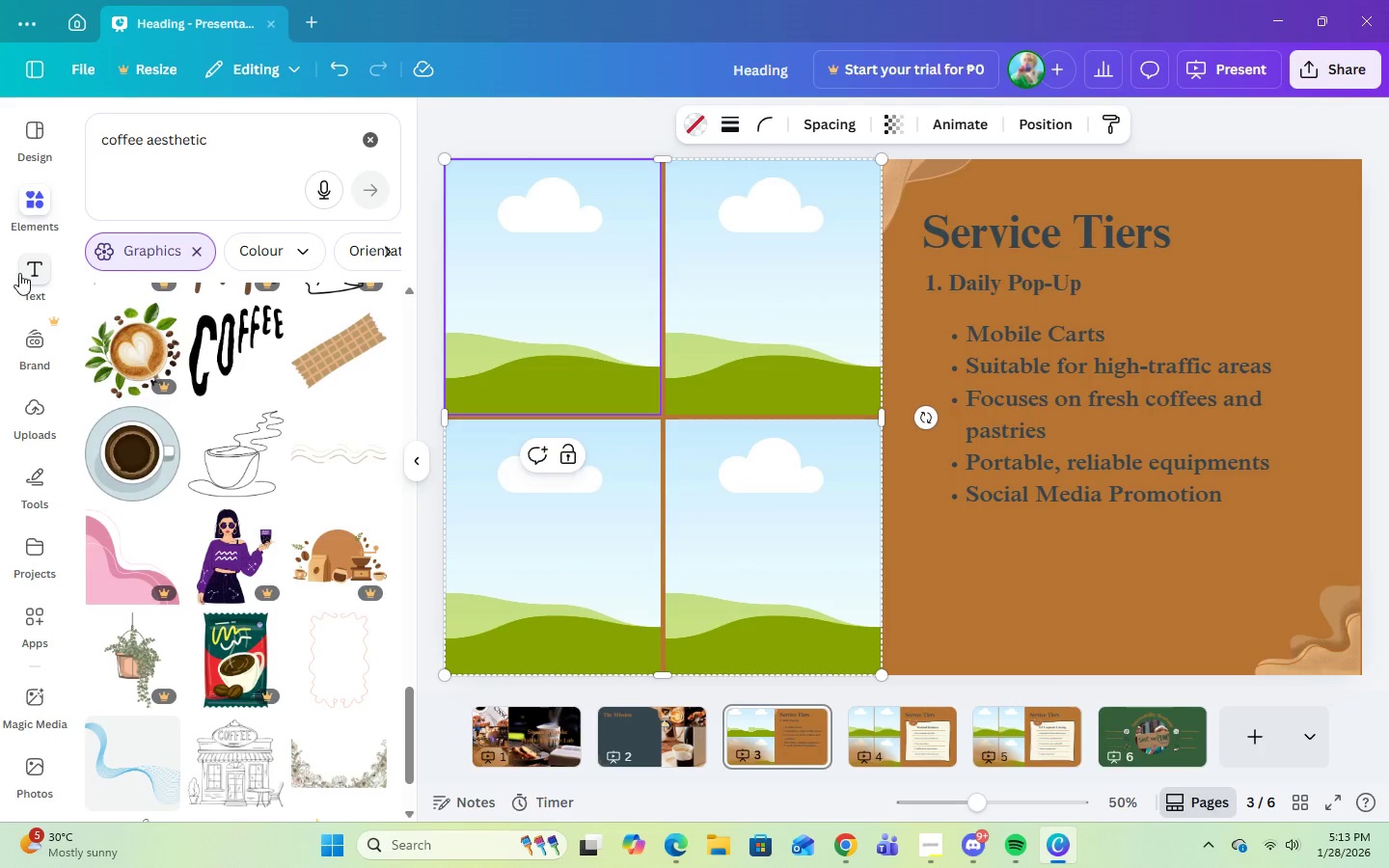 
mouse_move([137, 358])
 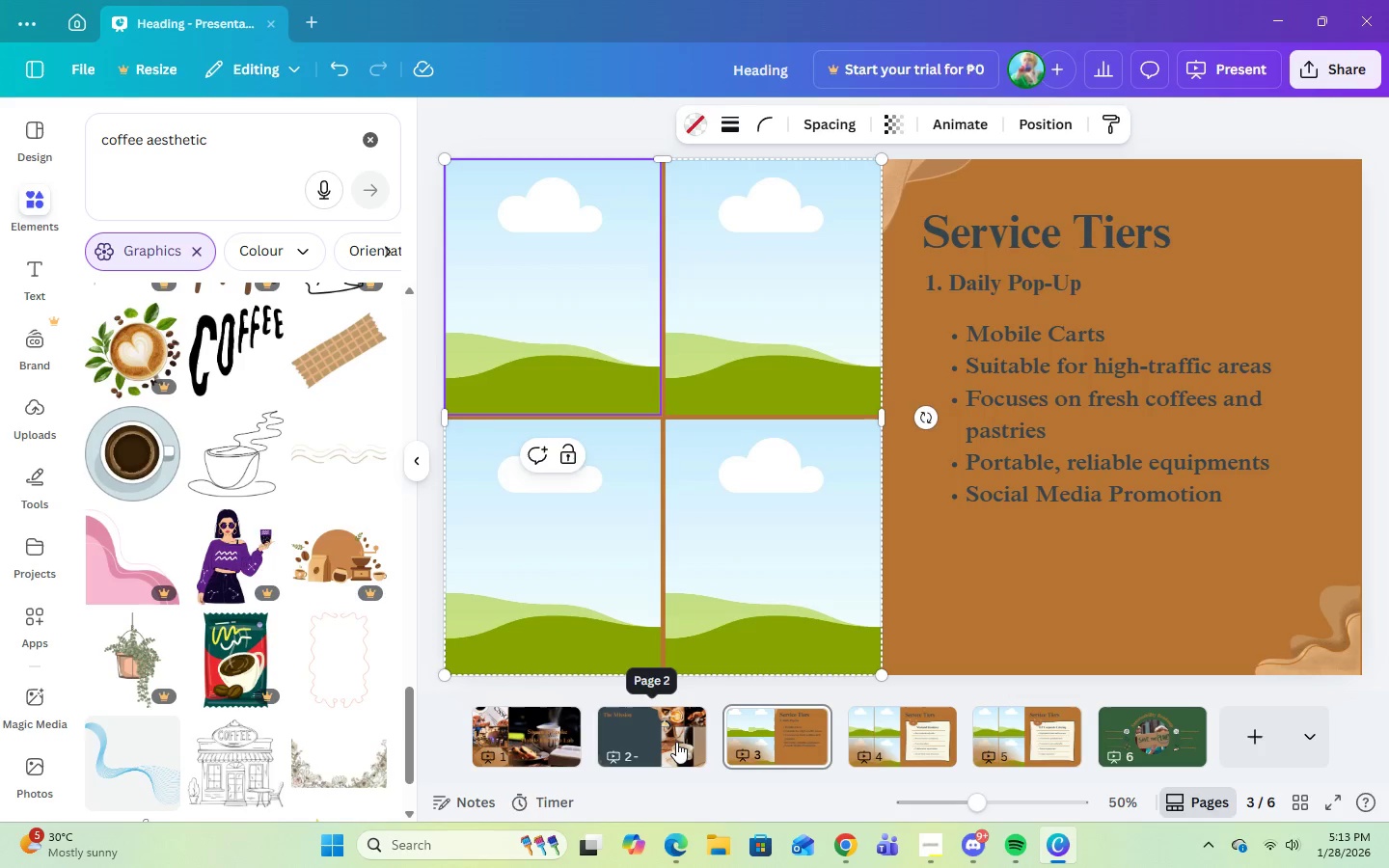 
left_click([676, 742])
 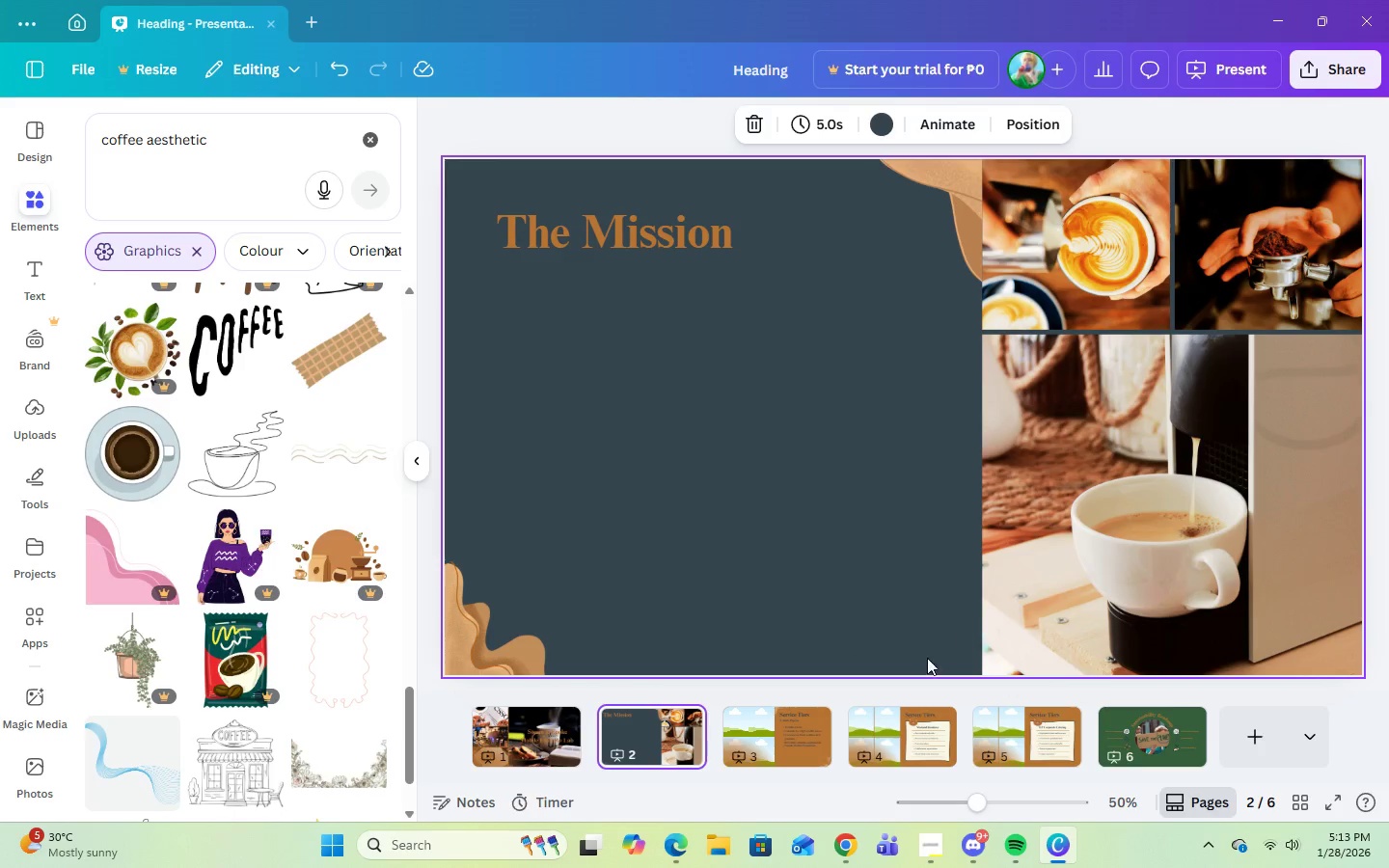 
left_click([775, 732])
 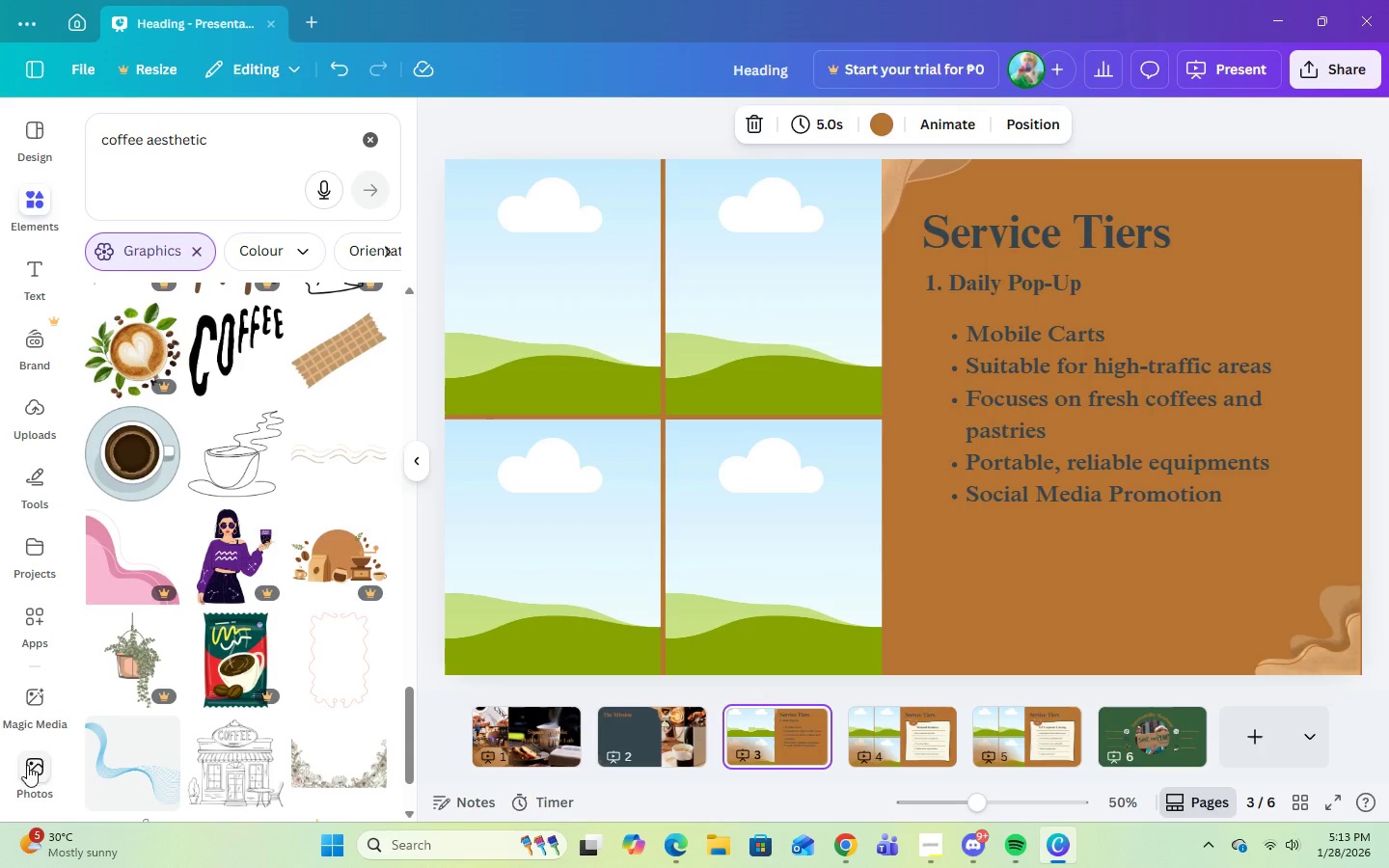 
left_click([31, 776])
 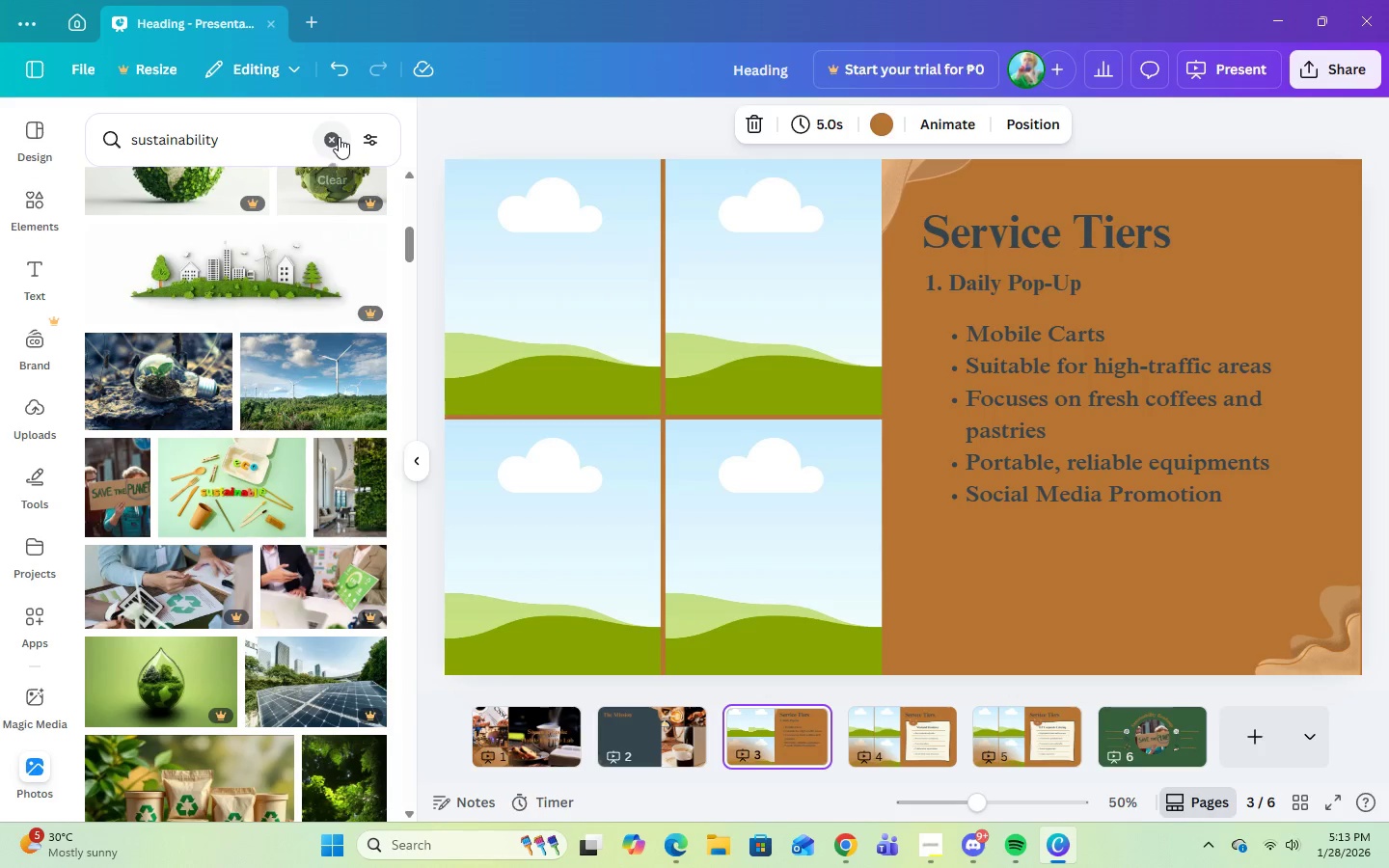 
double_click([296, 137])
 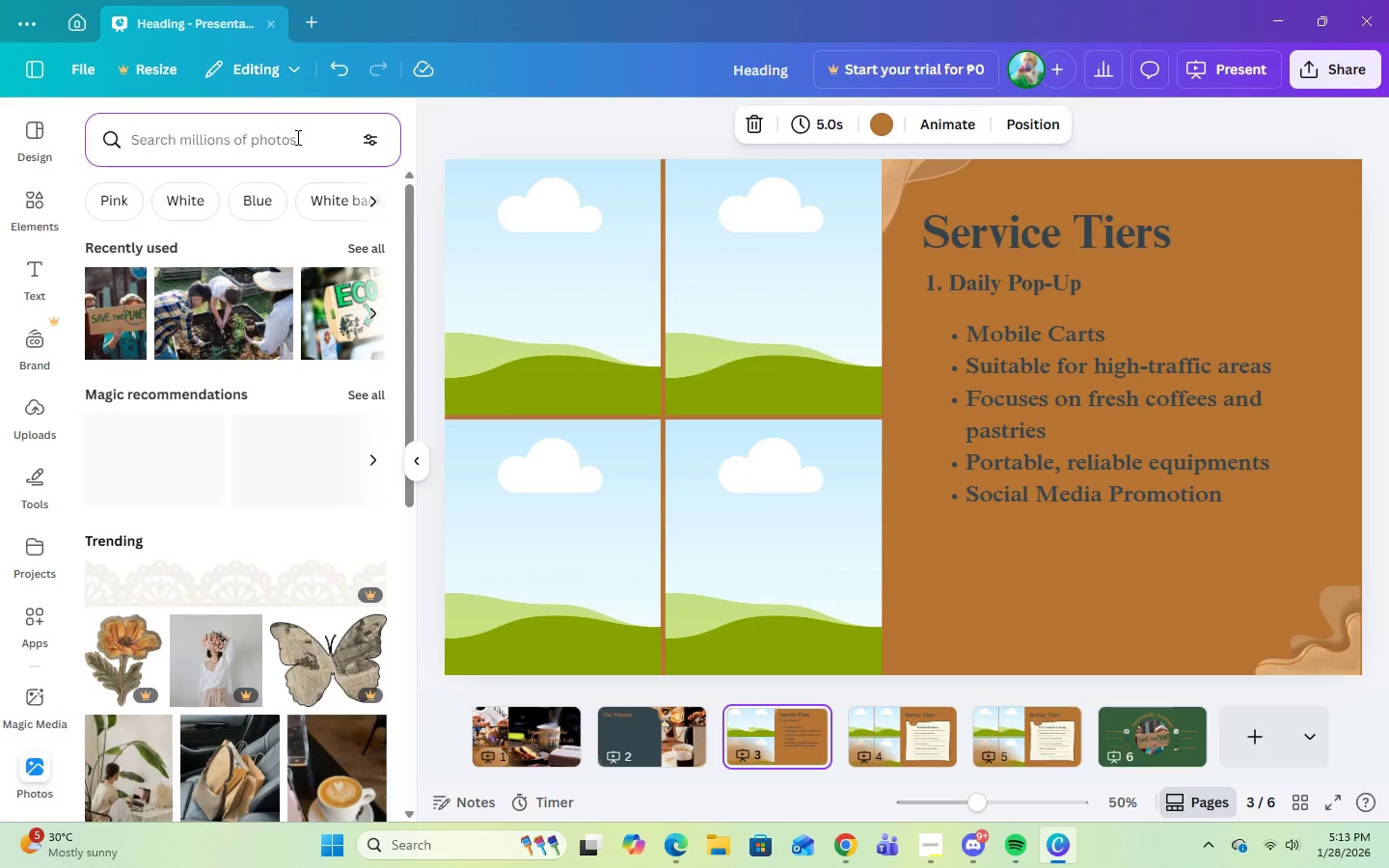 
type(pop-up coffee stand)
 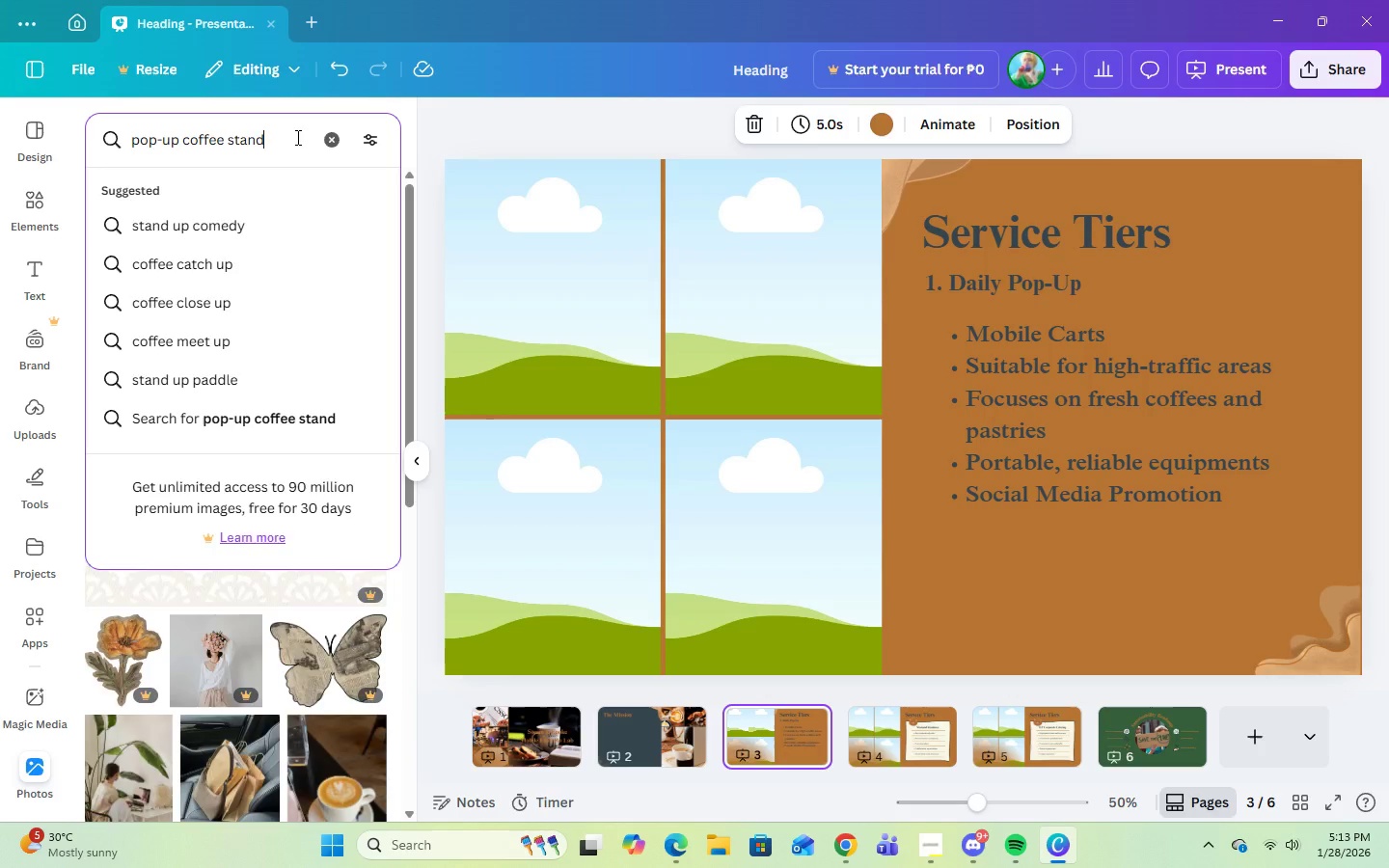 
key(Enter)
 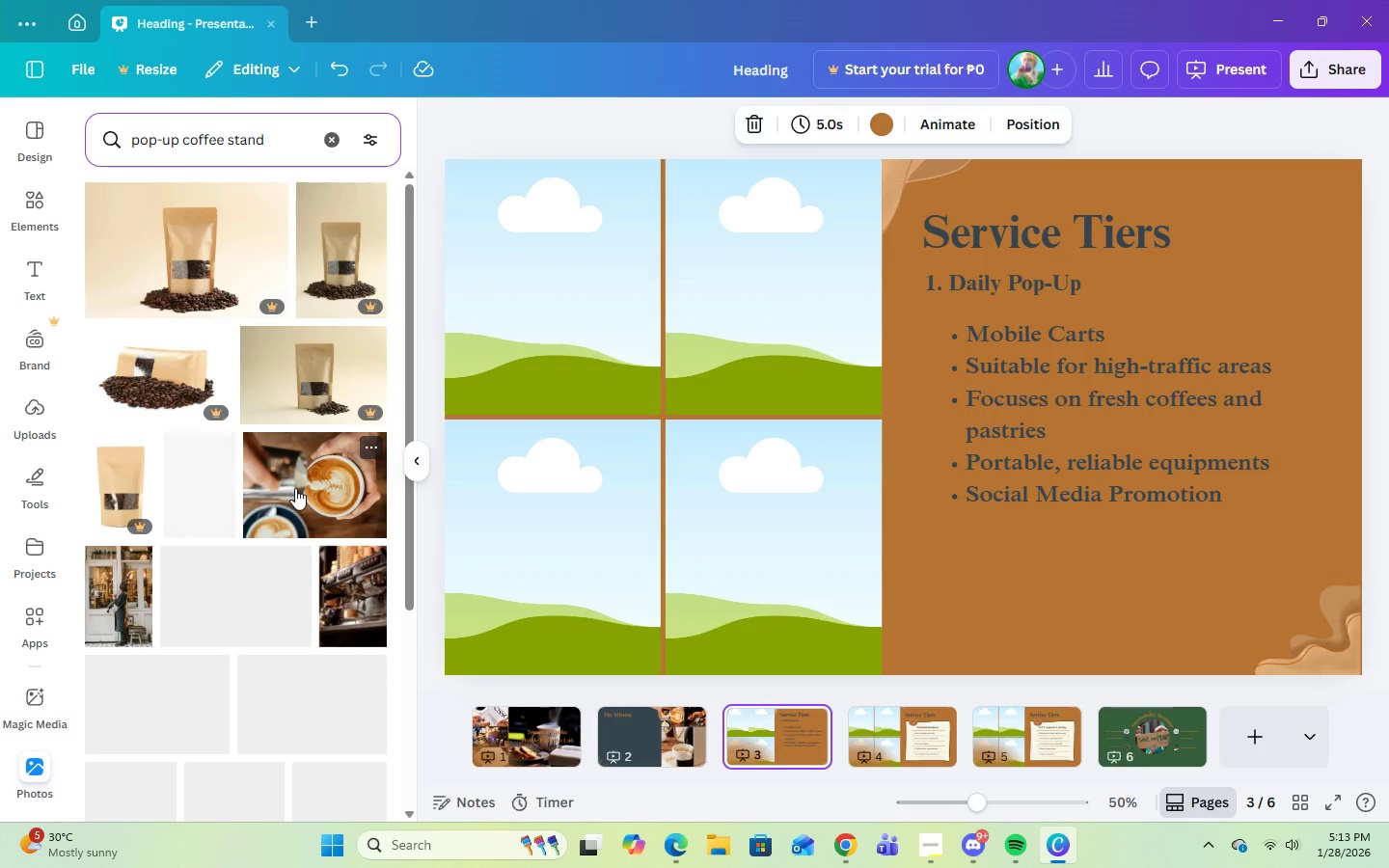 
scroll: coordinate [294, 474], scroll_direction: down, amount: 15.0
 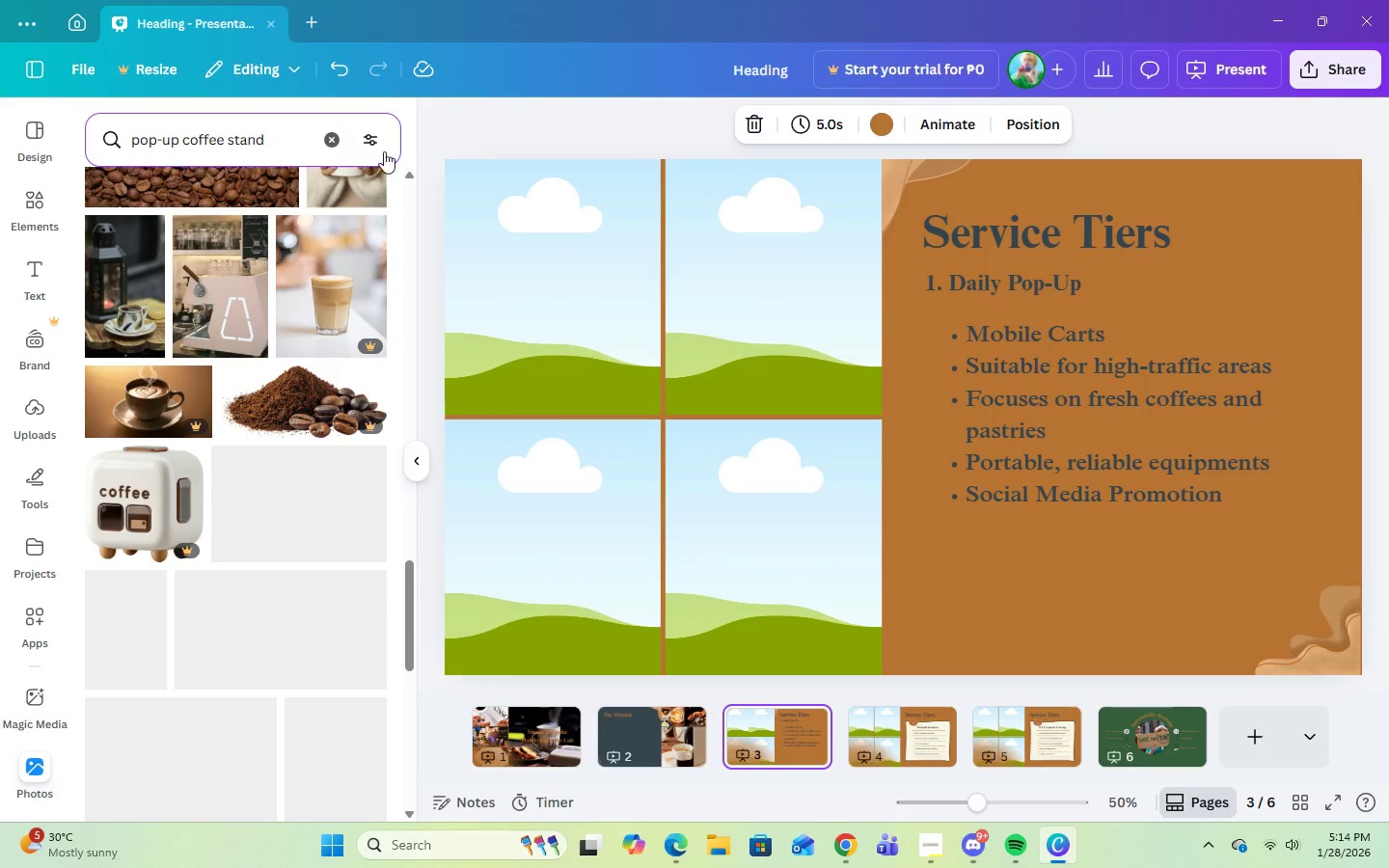 
double_click([276, 143])
 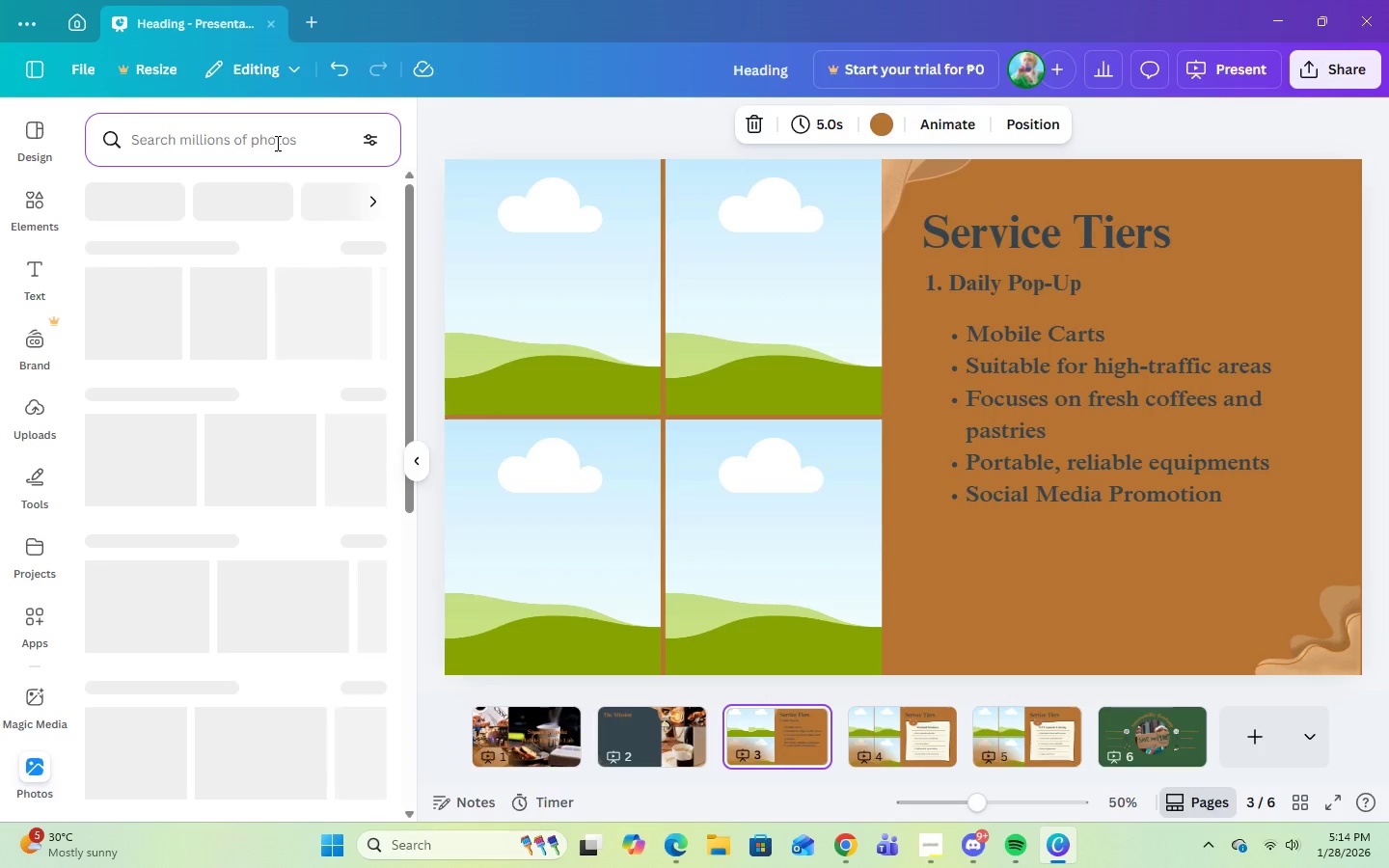 
type(mile )
key(Backspace)
key(Backspace)
key(Backspace)
key(Backspace)
type(obile coffee carts)
 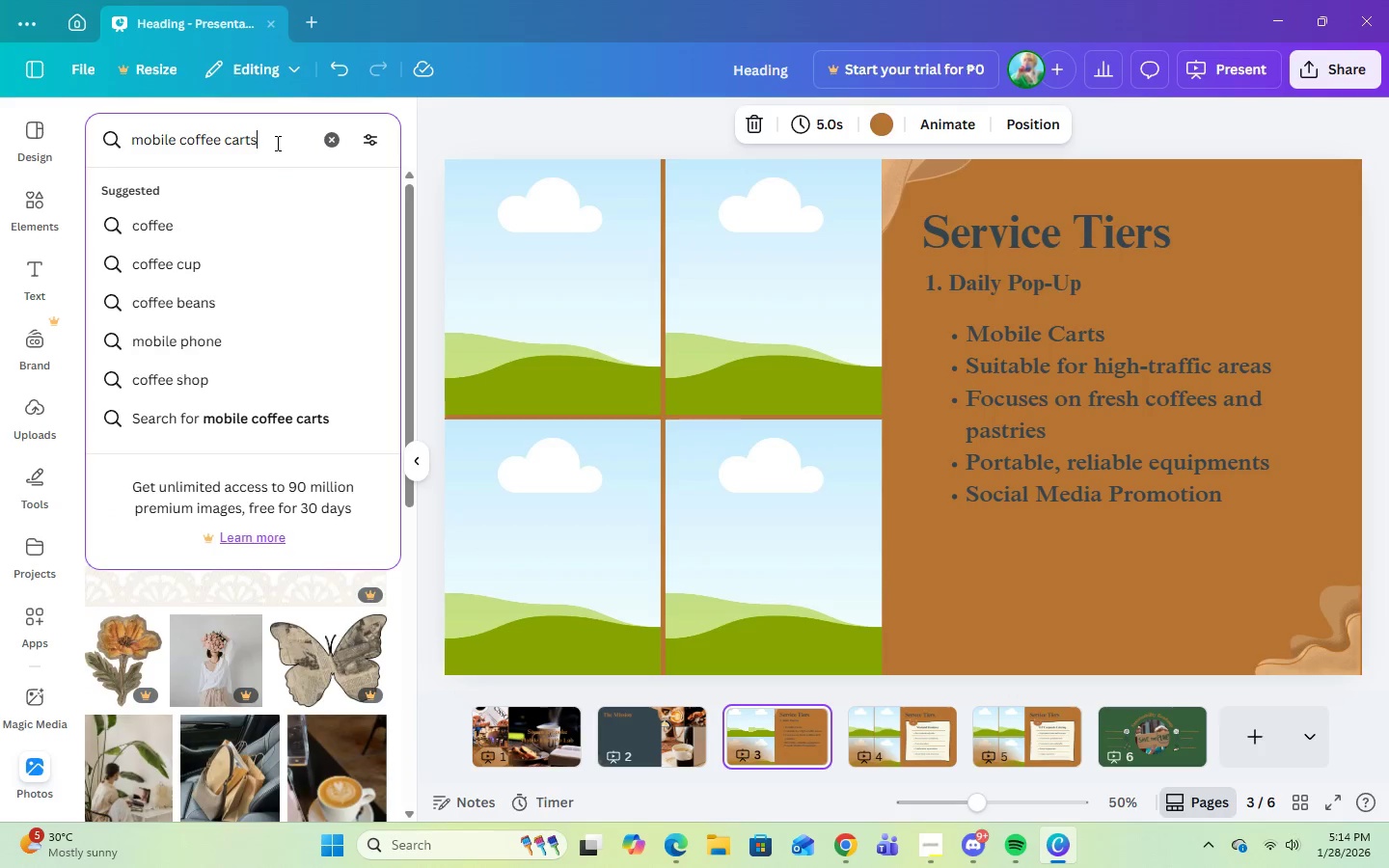 
key(Enter)
 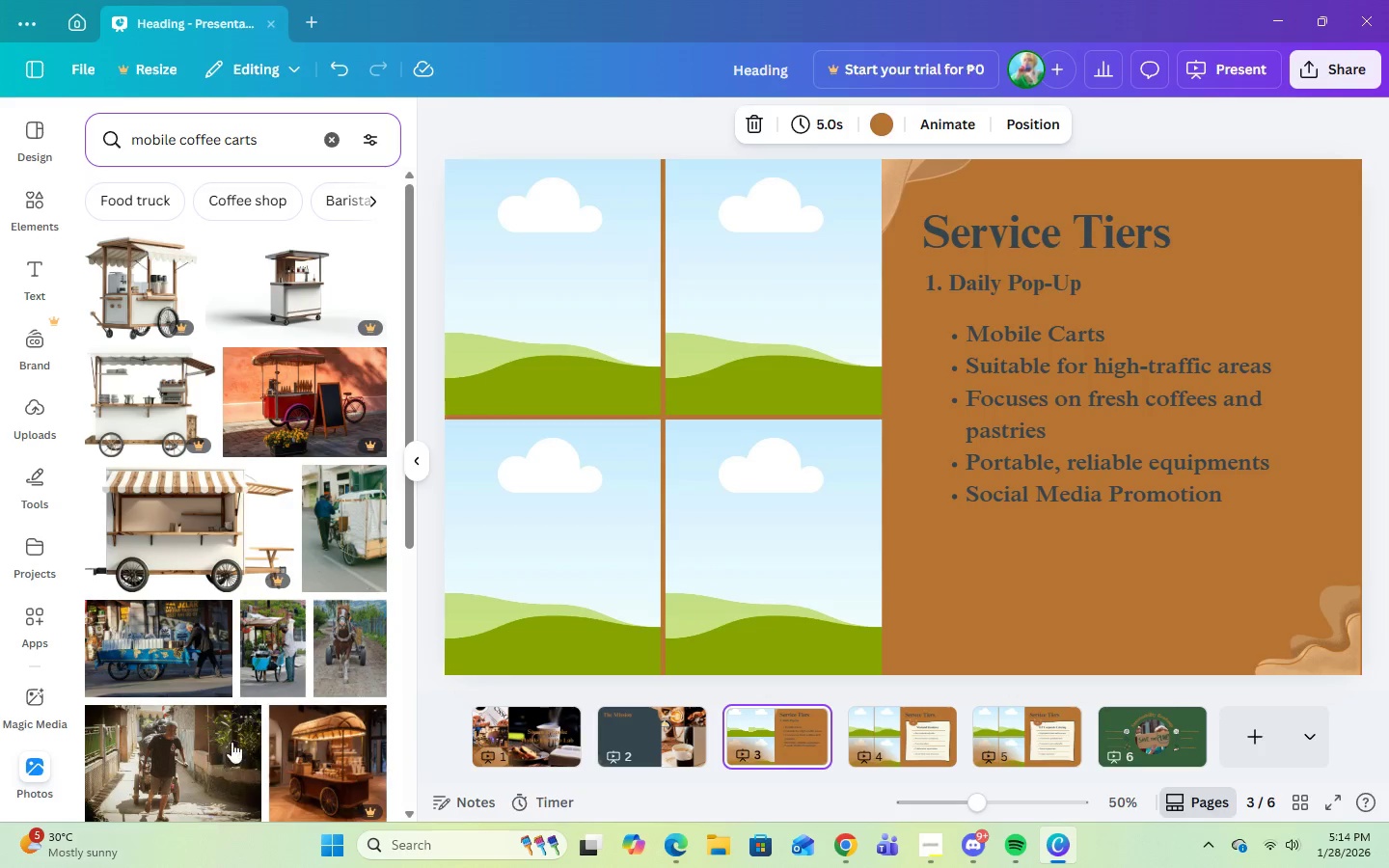 
wait(7.95)
 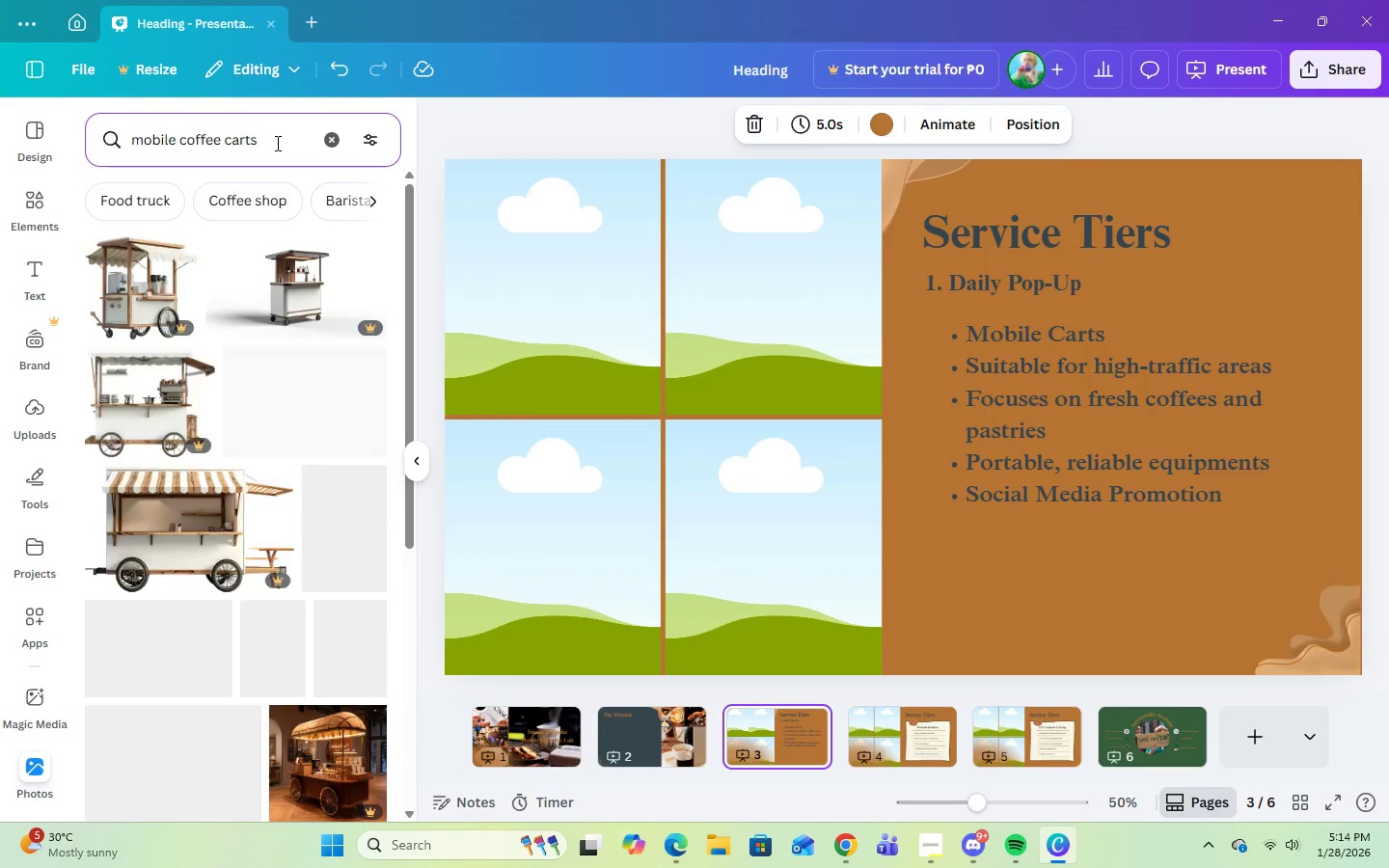 
scroll: coordinate [248, 711], scroll_direction: down, amount: 8.0
 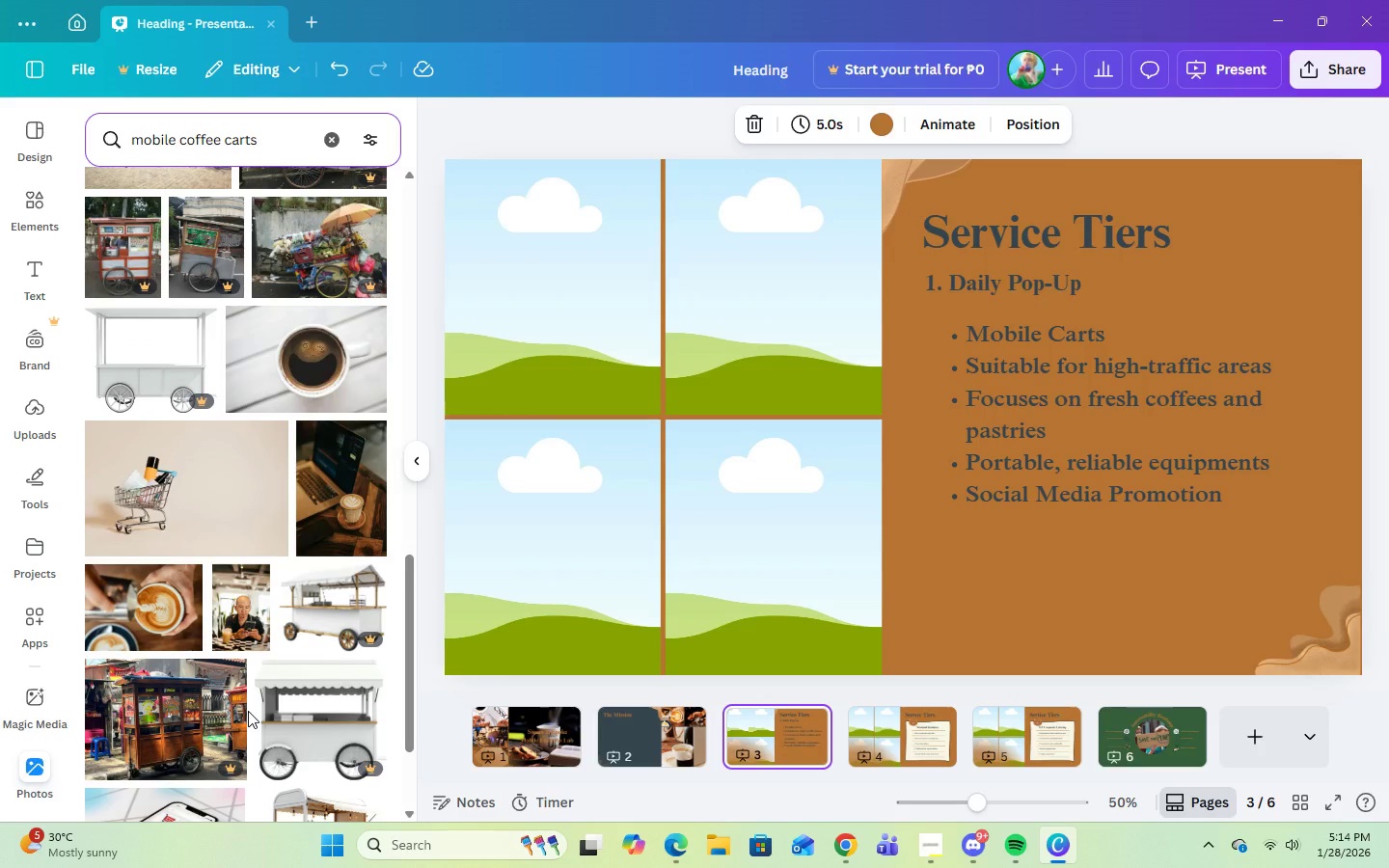 
scroll: coordinate [253, 747], scroll_direction: down, amount: 9.0
 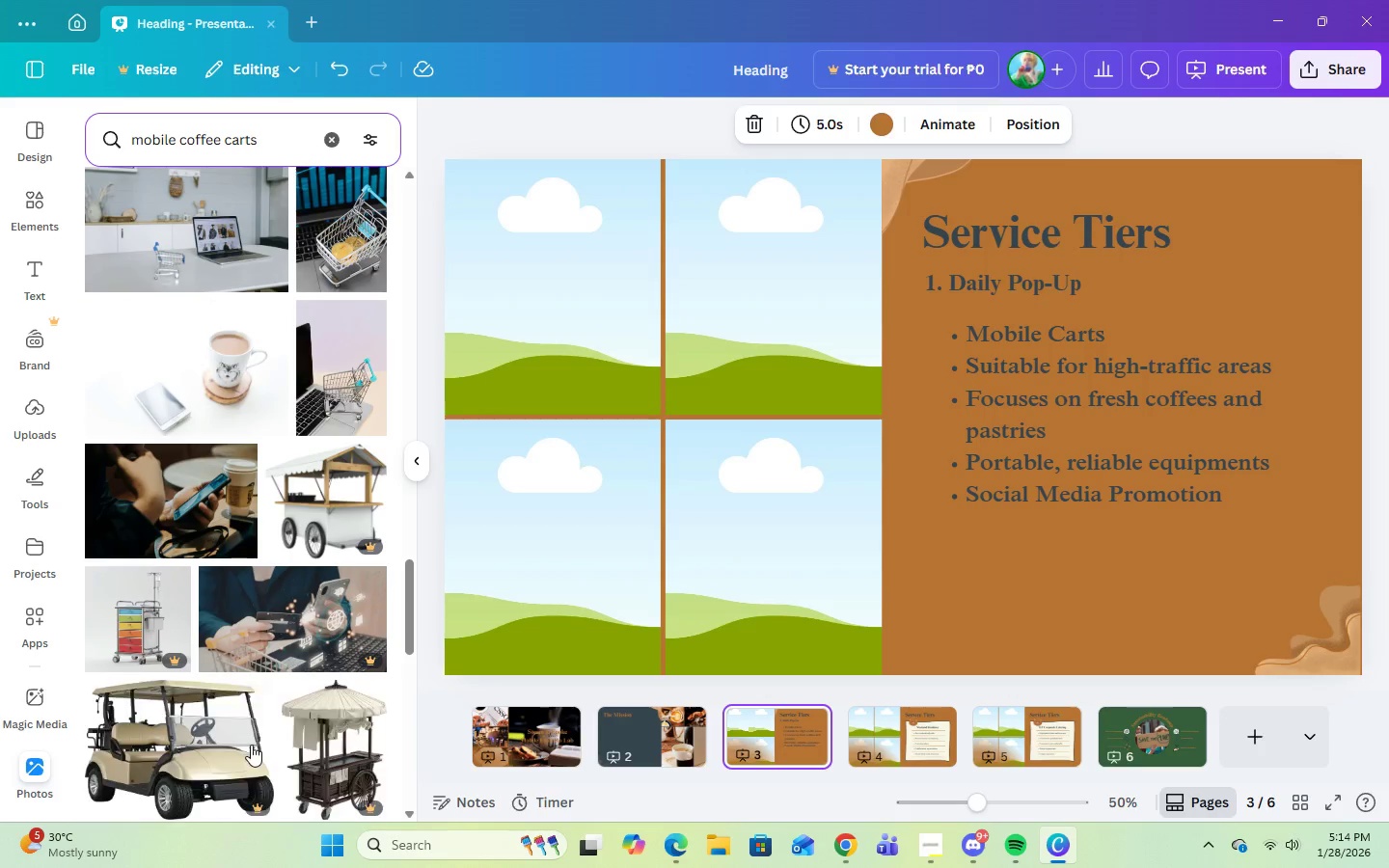 
scroll: coordinate [251, 745], scroll_direction: down, amount: 3.0
 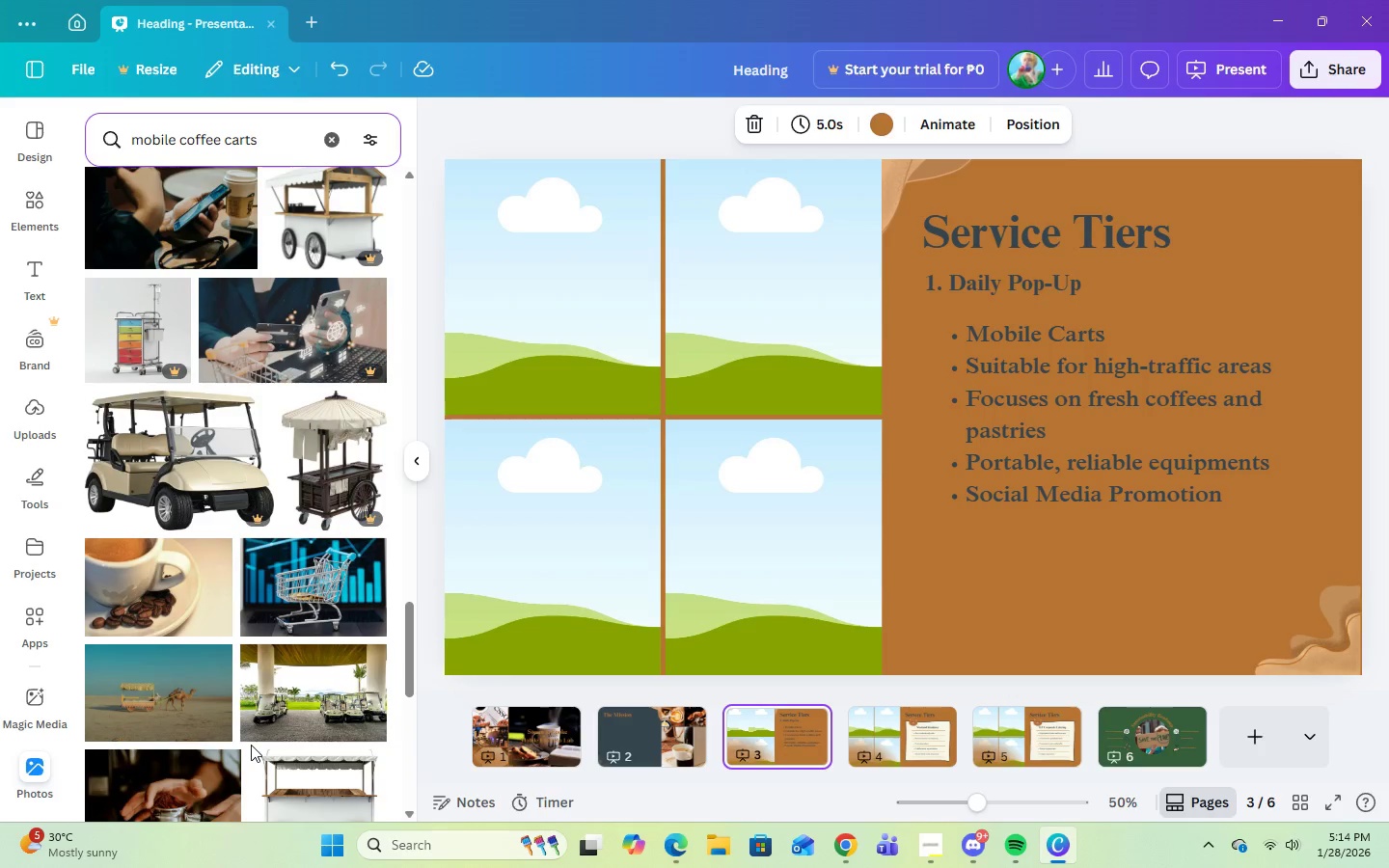 
scroll: coordinate [444, 536], scroll_direction: up, amount: 15.0
 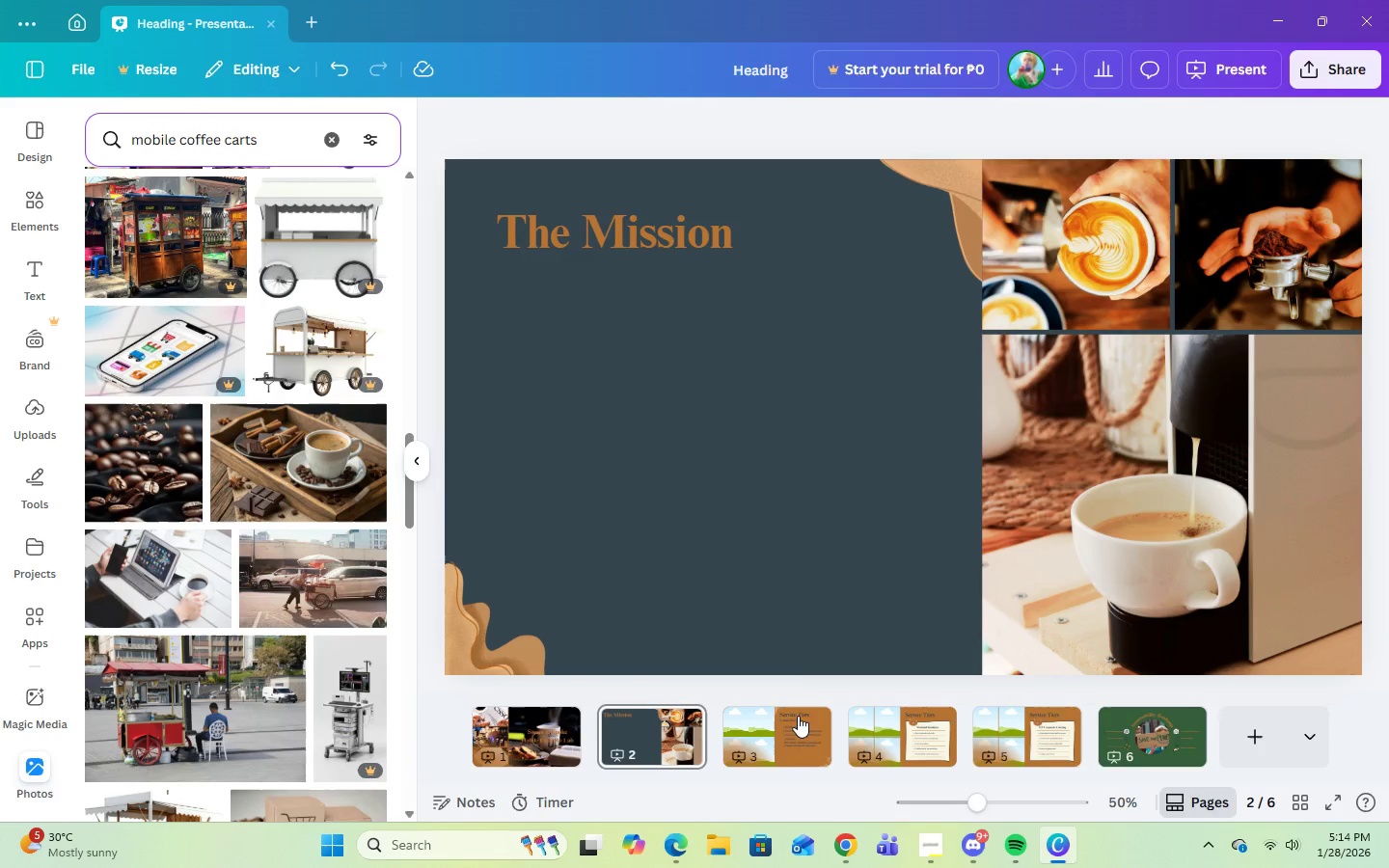 
left_click([739, 739])
 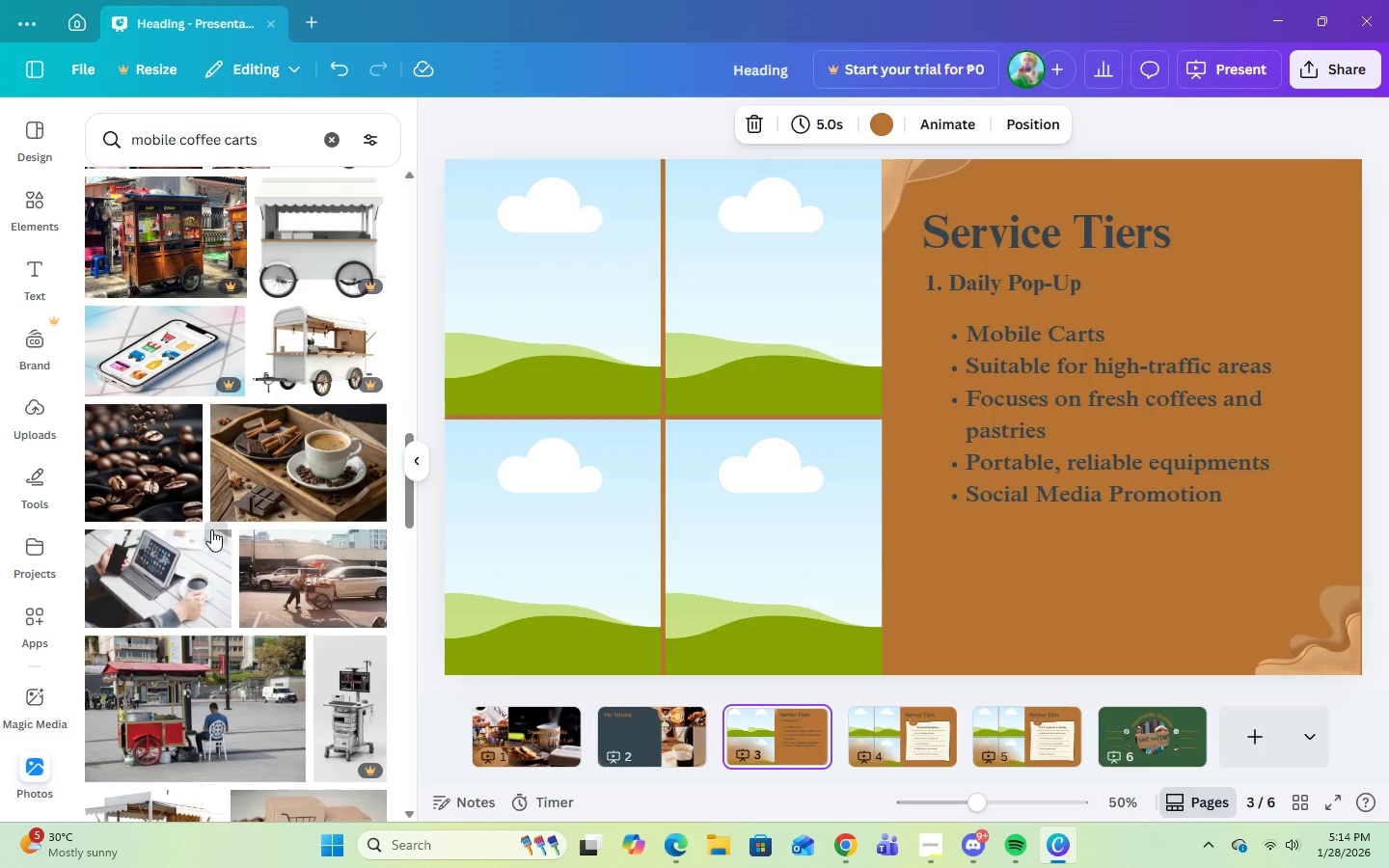 
scroll: coordinate [210, 529], scroll_direction: up, amount: 3.0
 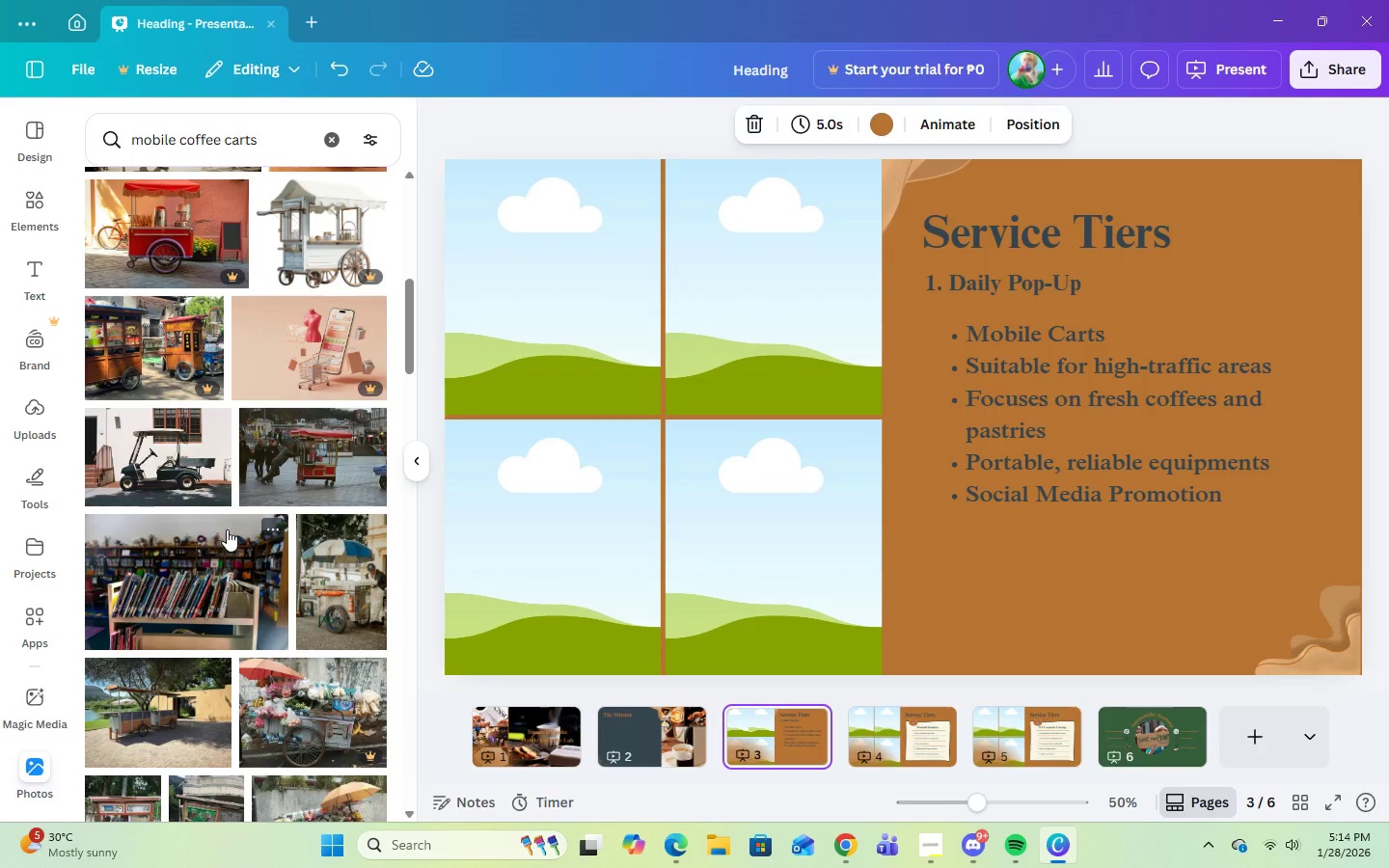 
left_click_drag(start_coordinate=[356, 569], to_coordinate=[177, 564])
 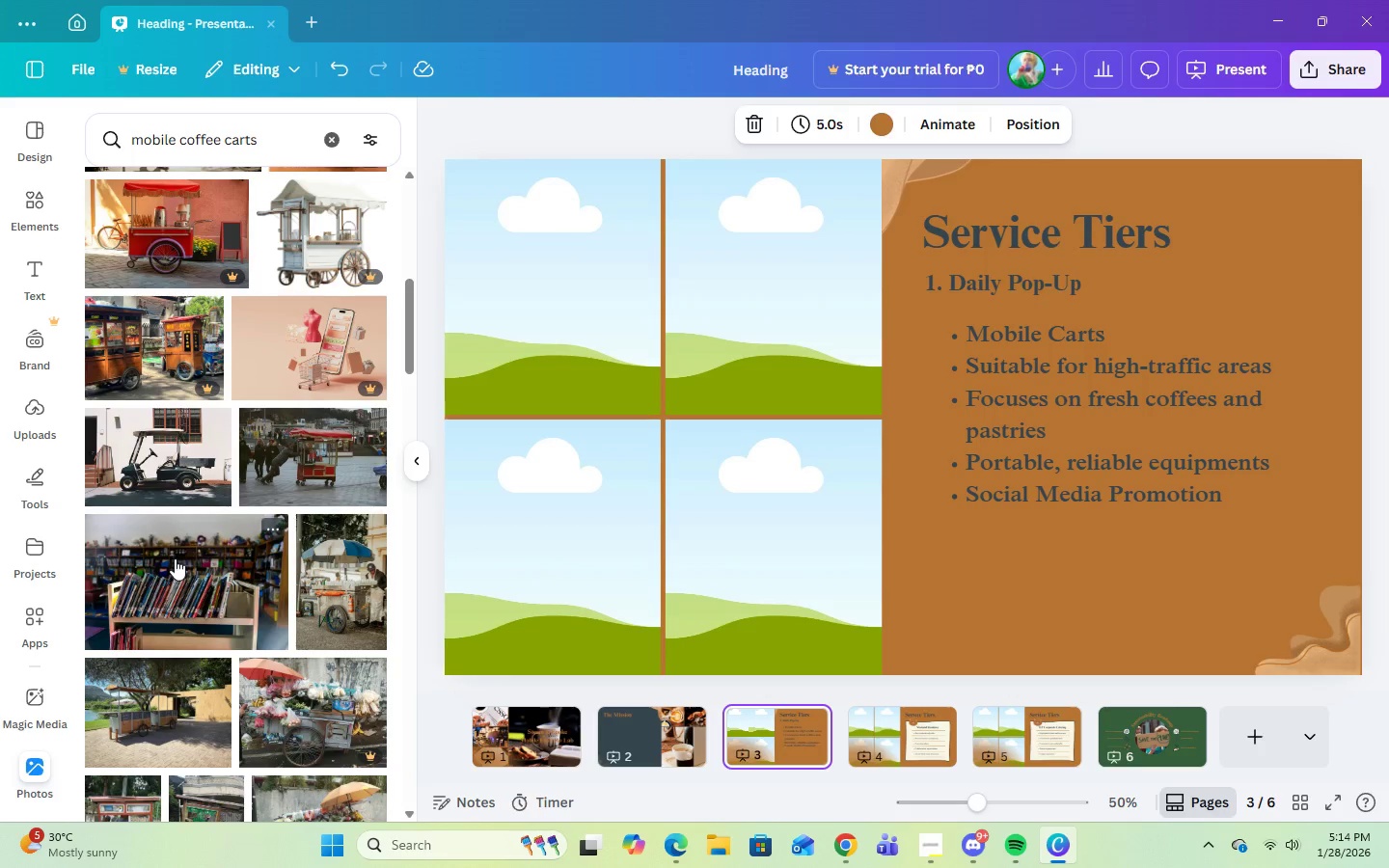 
scroll: coordinate [180, 428], scroll_direction: up, amount: 7.0
 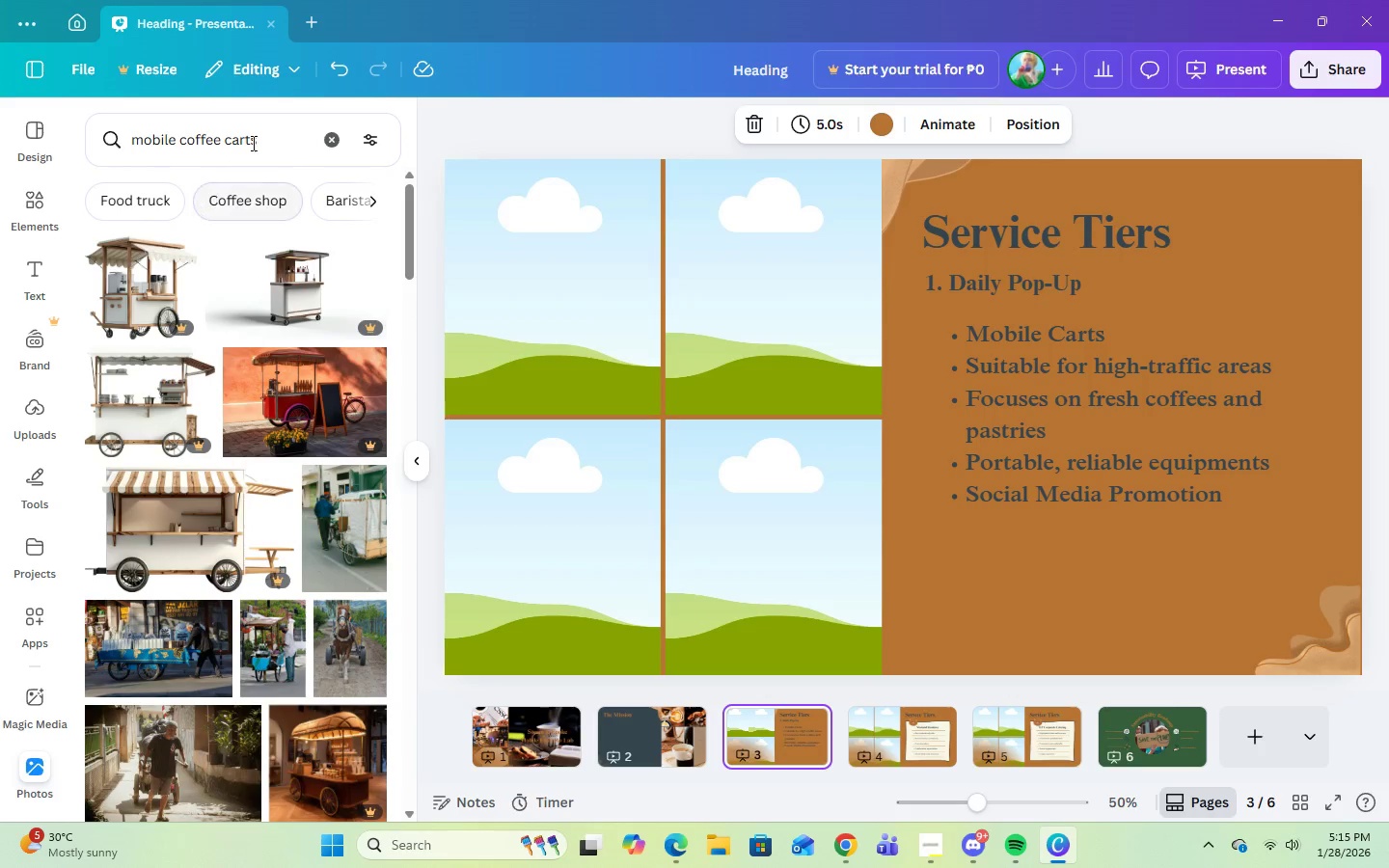 
left_click([260, 136])
 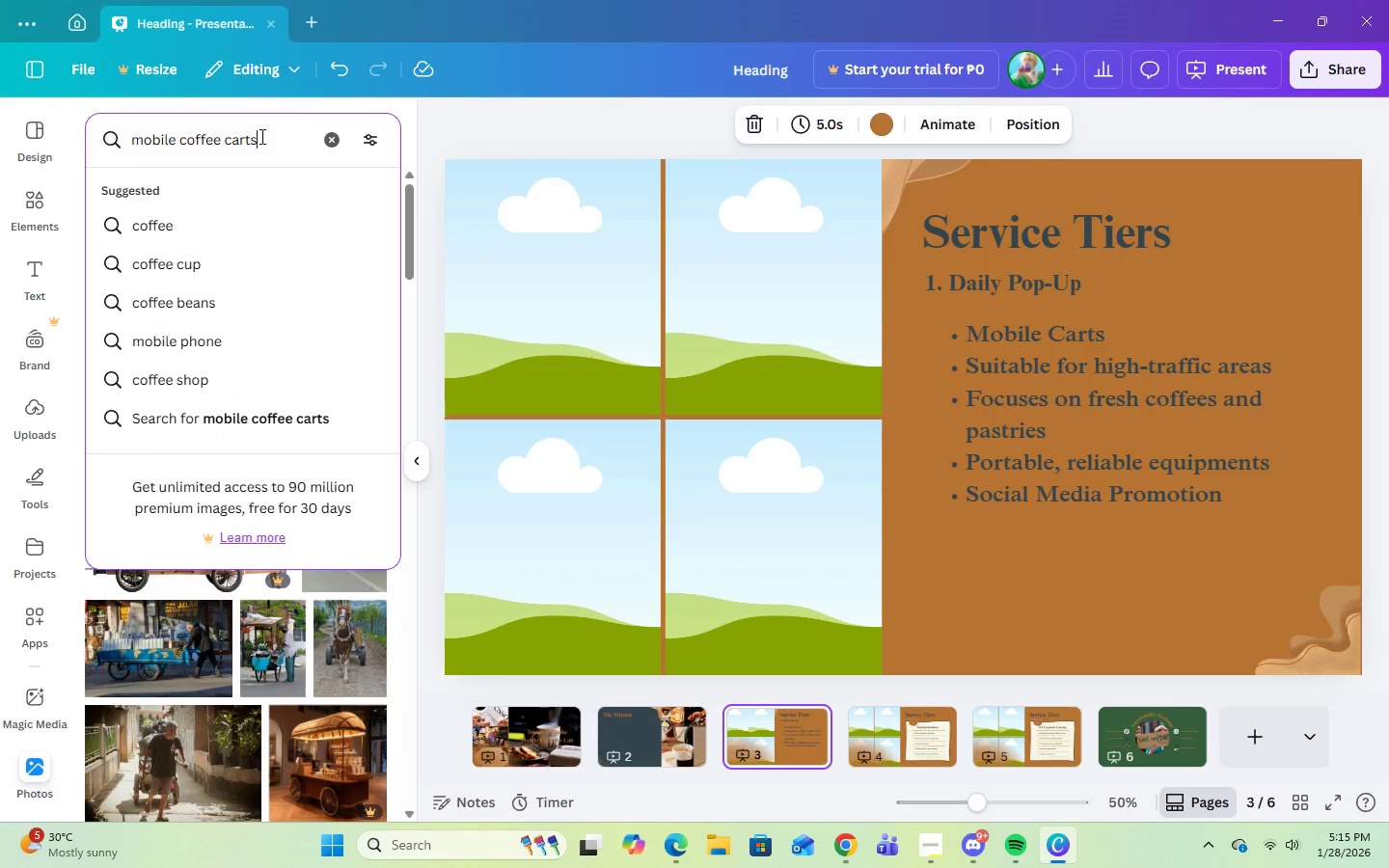 
key(Enter)
 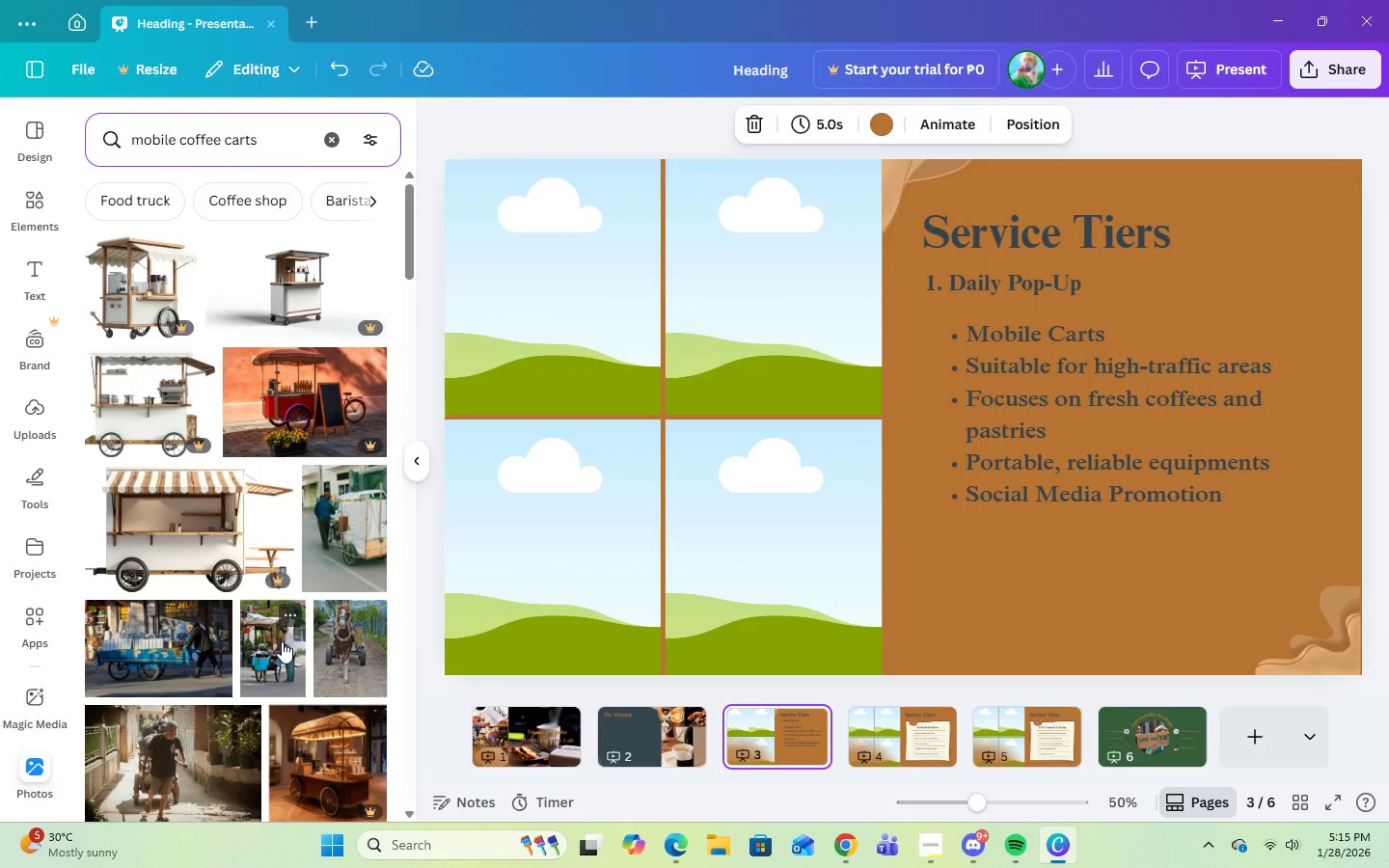 
scroll: coordinate [277, 638], scroll_direction: down, amount: 42.0
 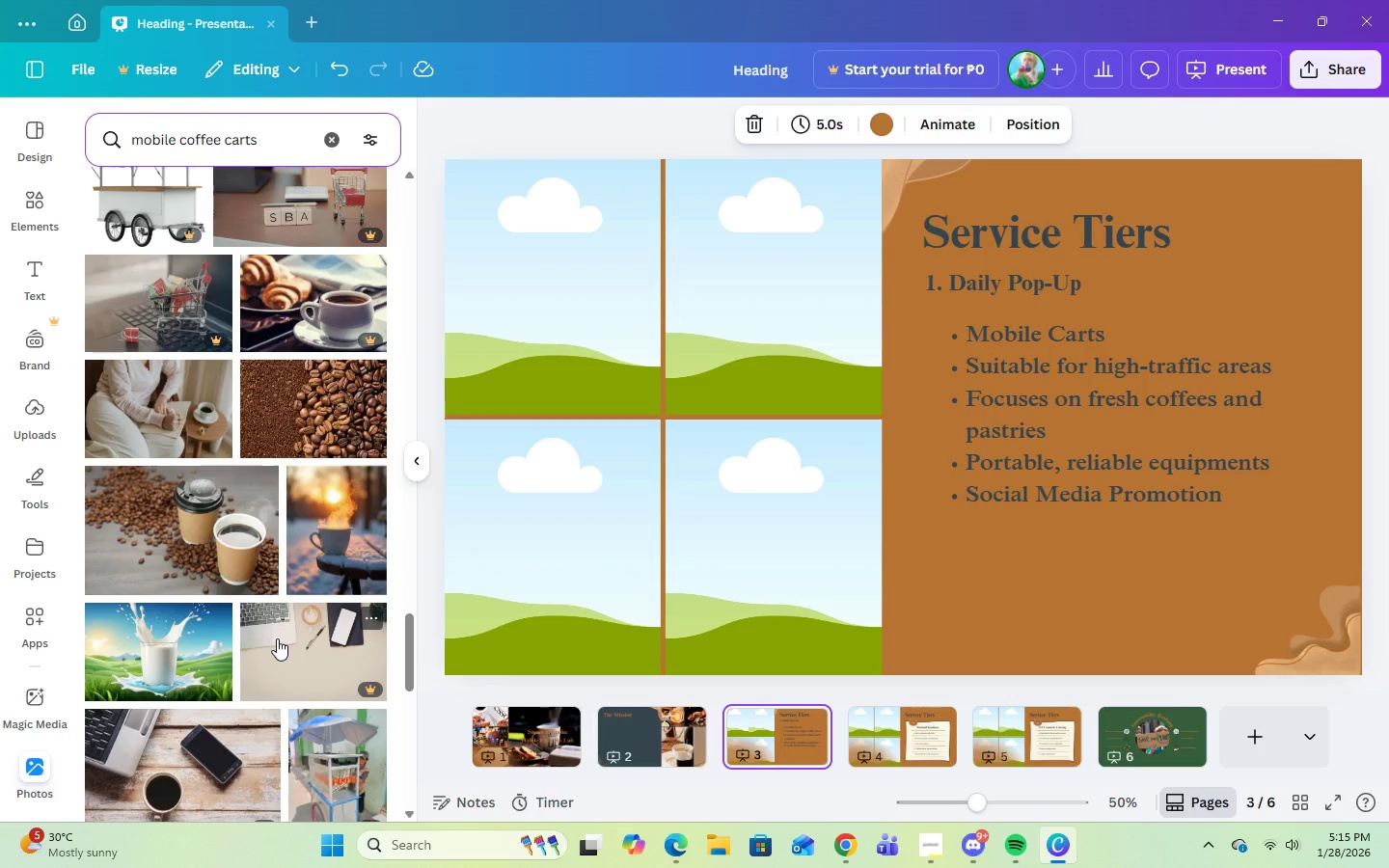 
scroll: coordinate [276, 637], scroll_direction: up, amount: 3.0
 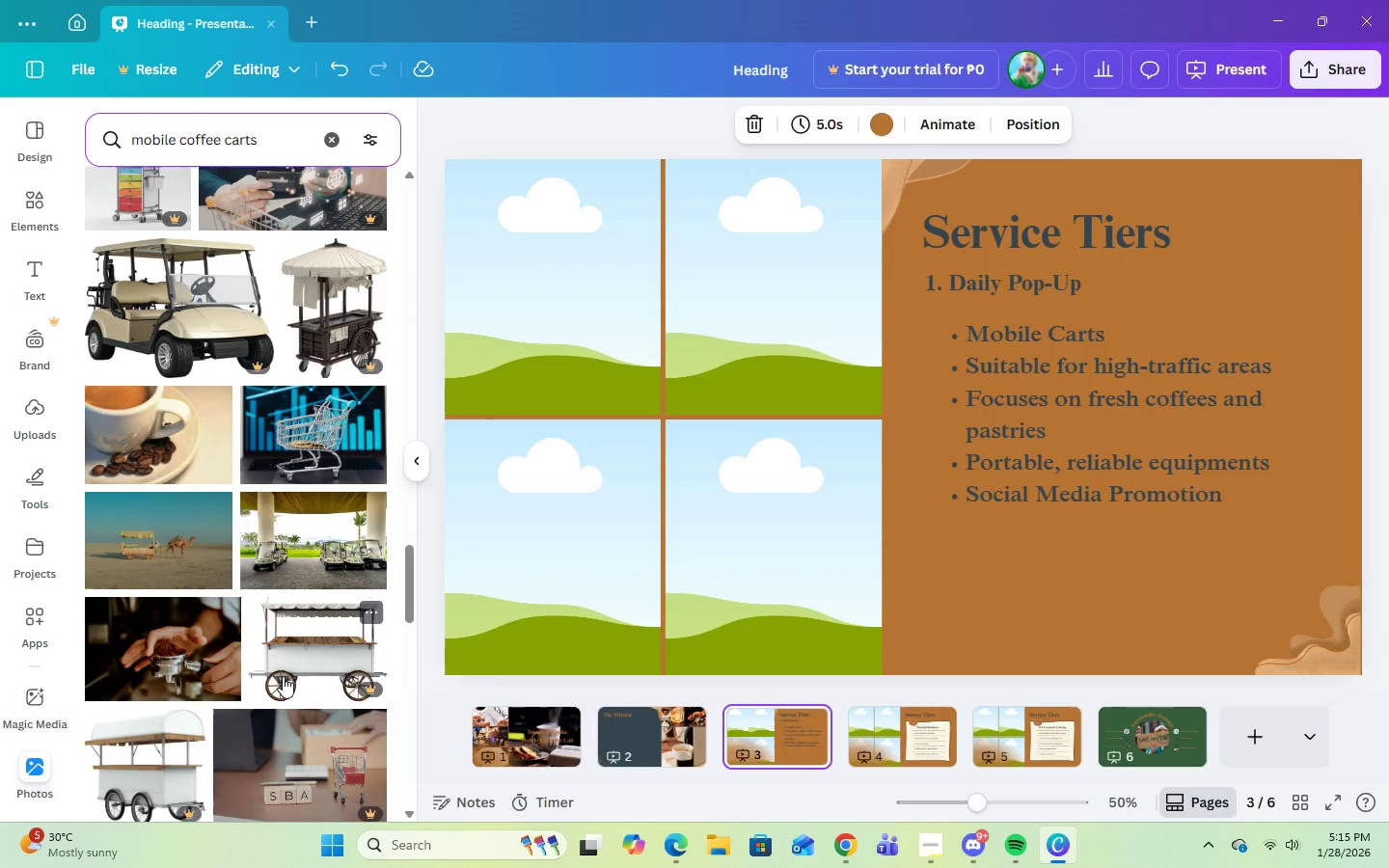 
scroll: coordinate [310, 418], scroll_direction: down, amount: 22.0
 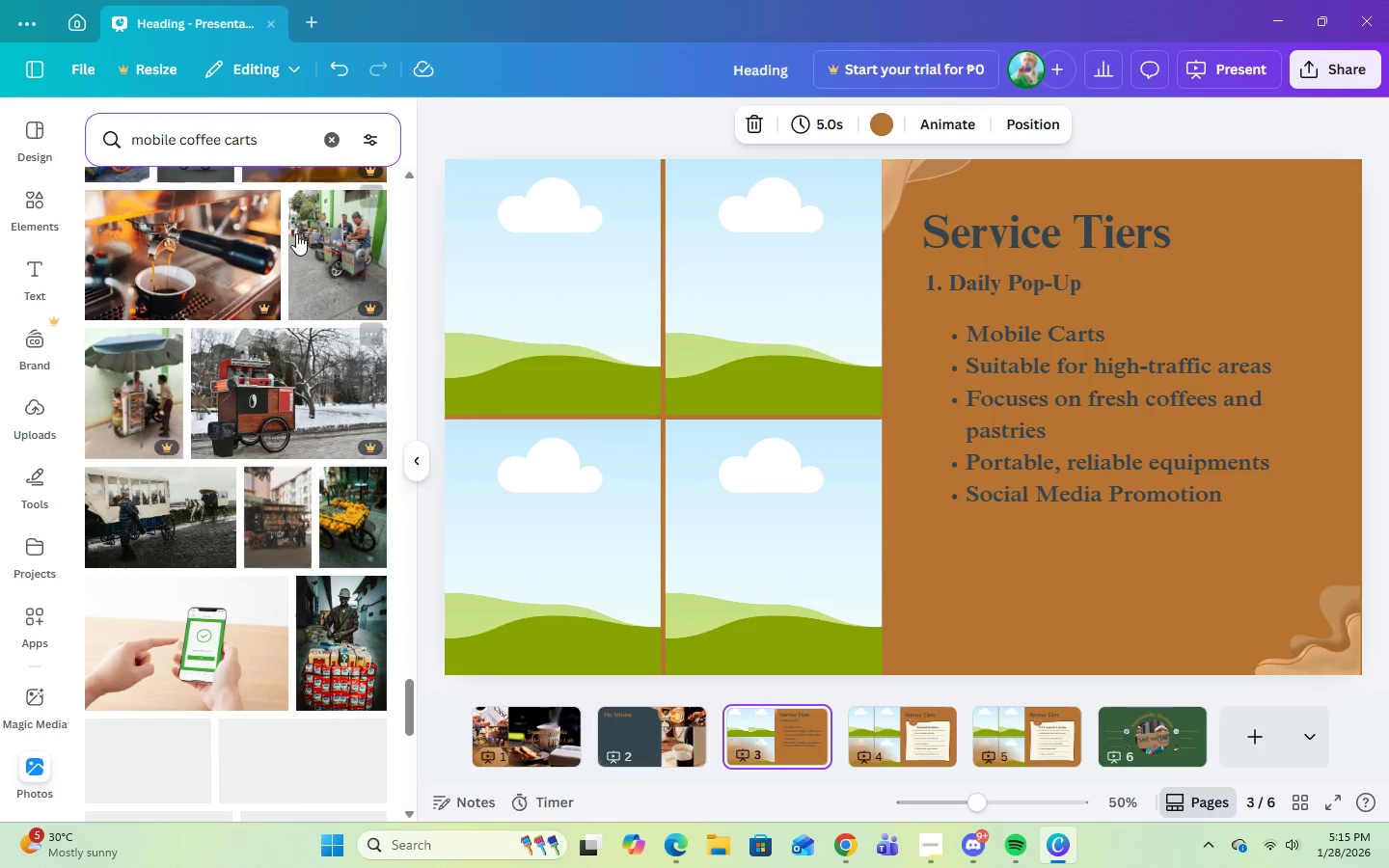 
left_click([276, 133])
 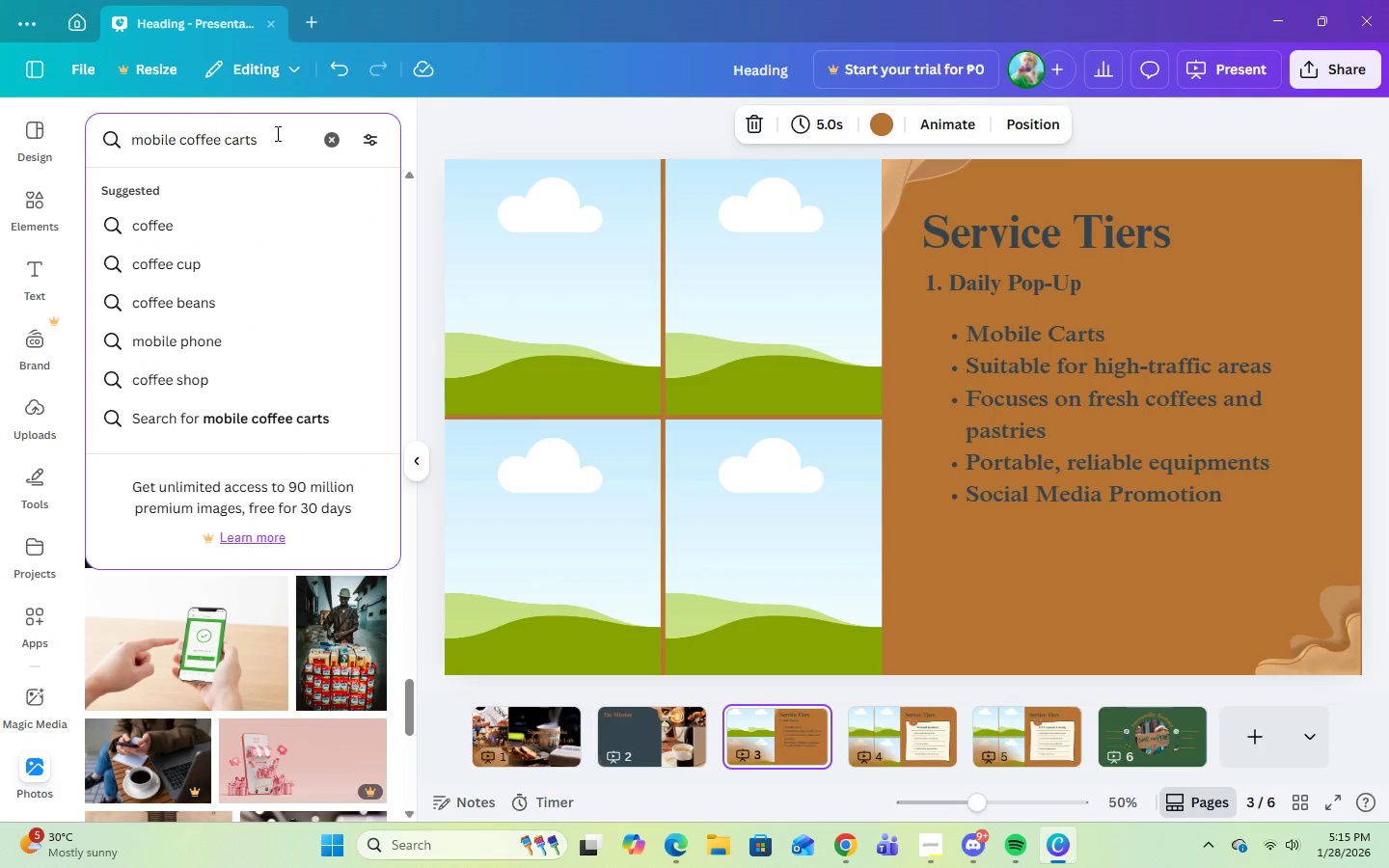 
key(Backspace)
key(Backspace)
key(Backspace)
key(Backspace)
key(Backspace)
type(stand)
 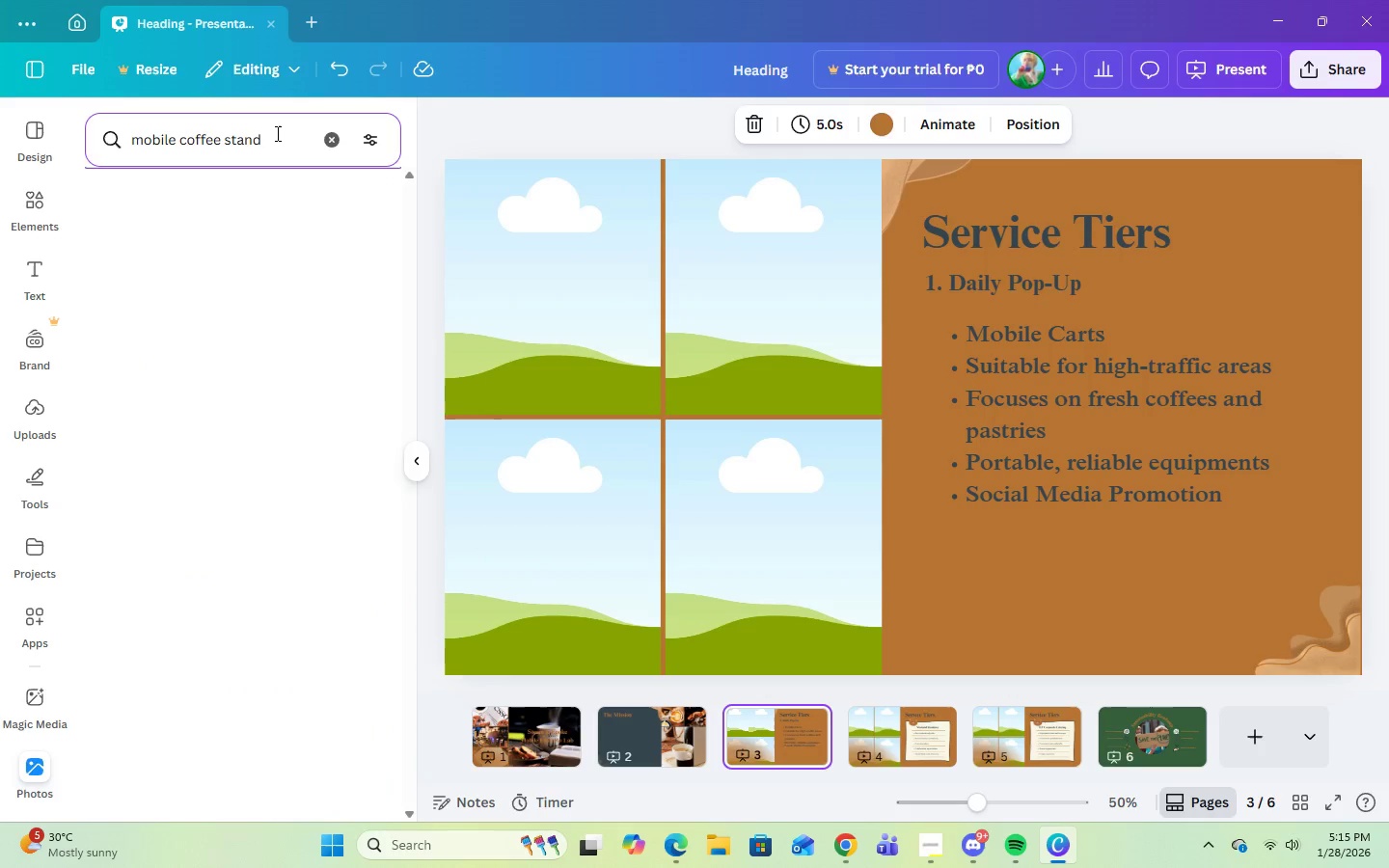 
key(Enter)
 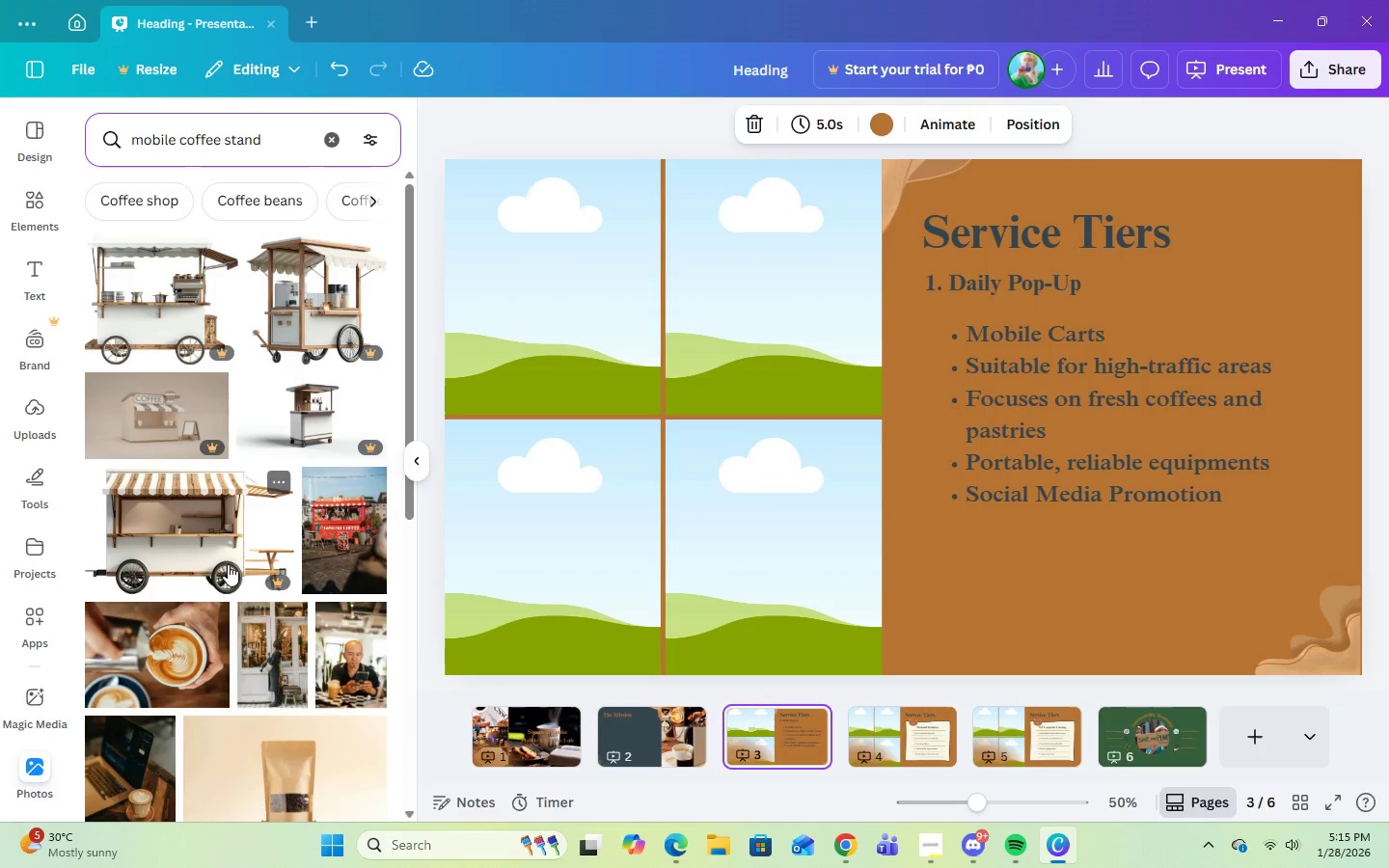 
scroll: coordinate [276, 690], scroll_direction: down, amount: 2.0
 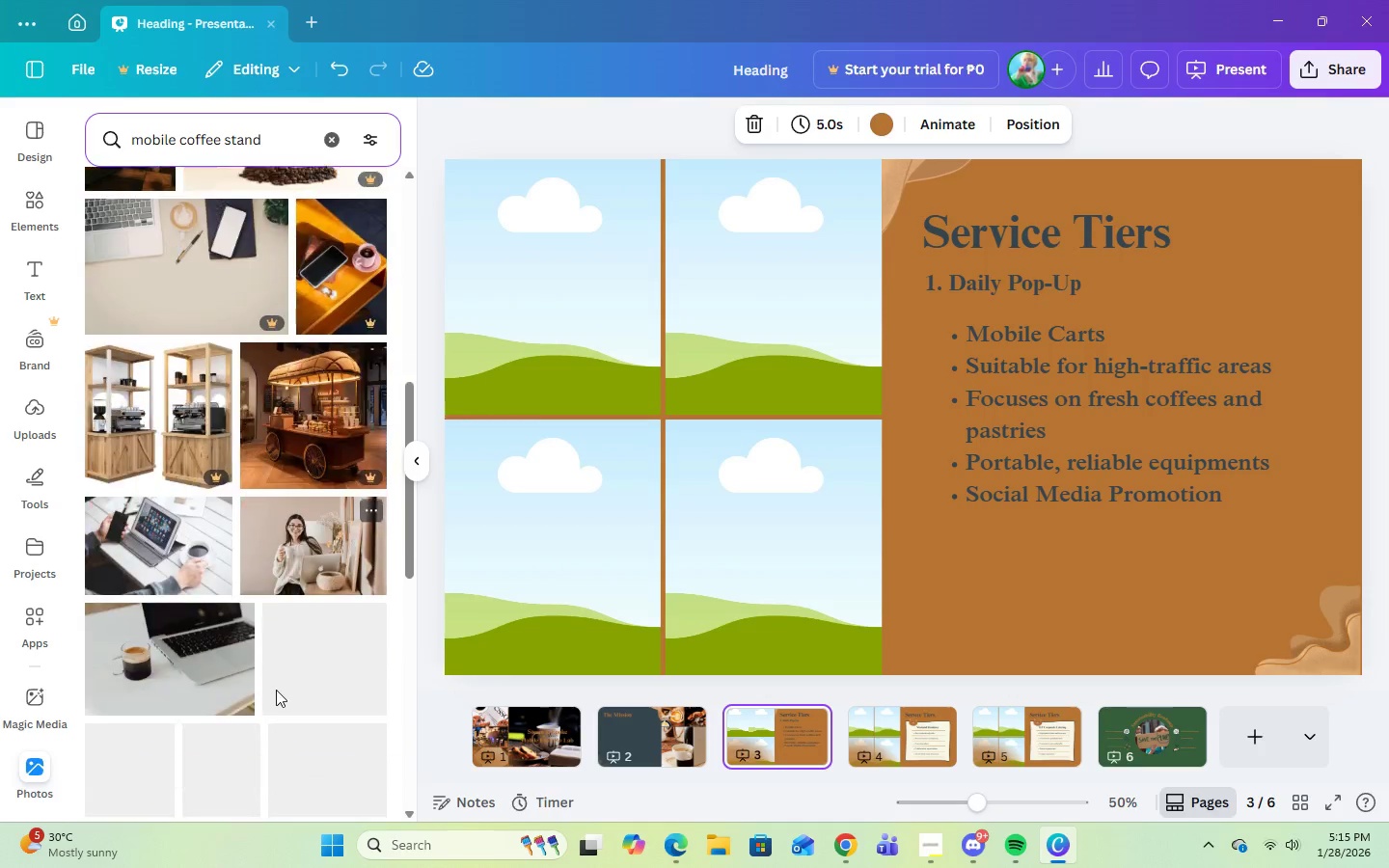 
scroll: coordinate [309, 326], scroll_direction: up, amount: 7.0
 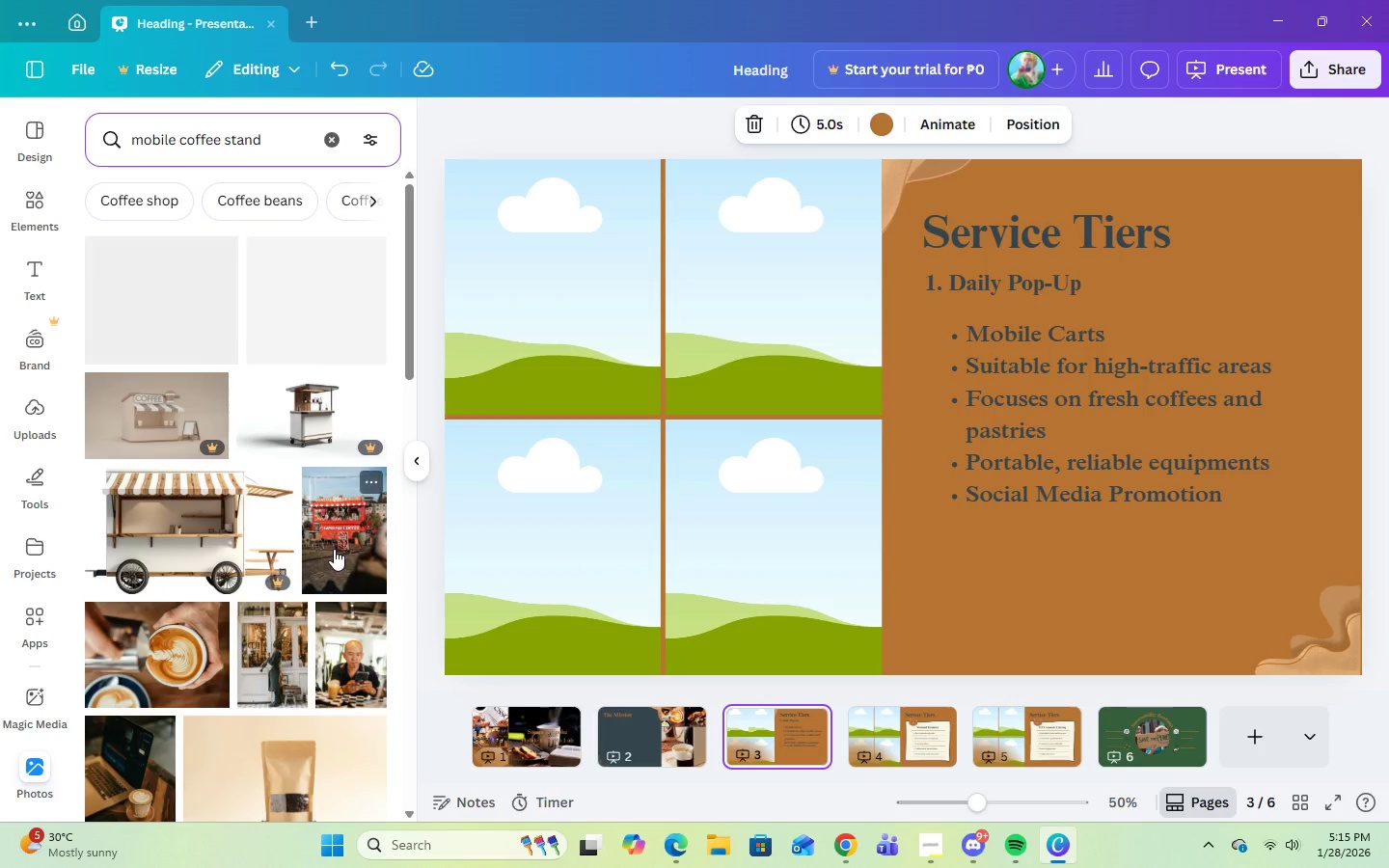 
left_click_drag(start_coordinate=[334, 549], to_coordinate=[645, 557])
 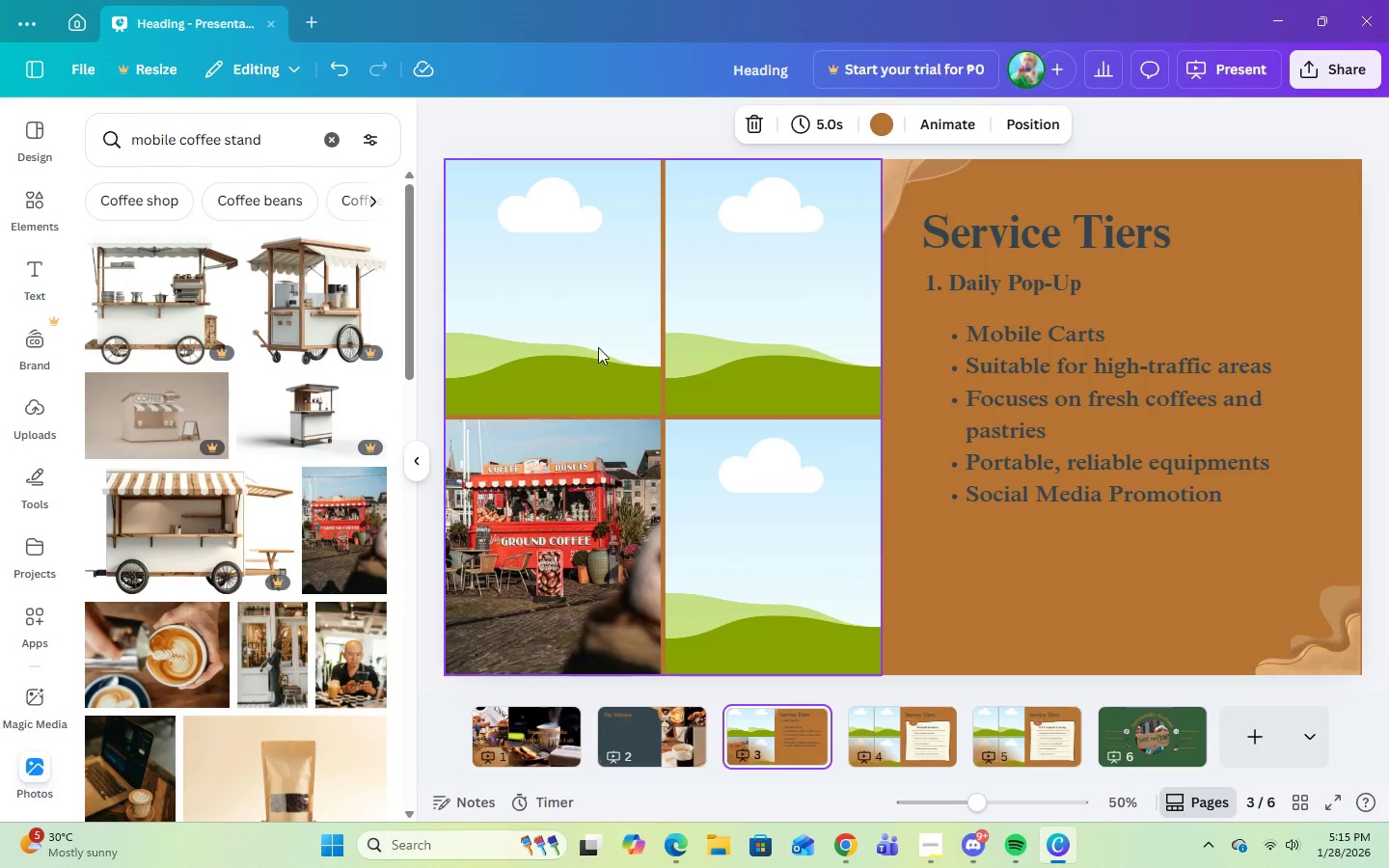 
left_click([582, 296])
 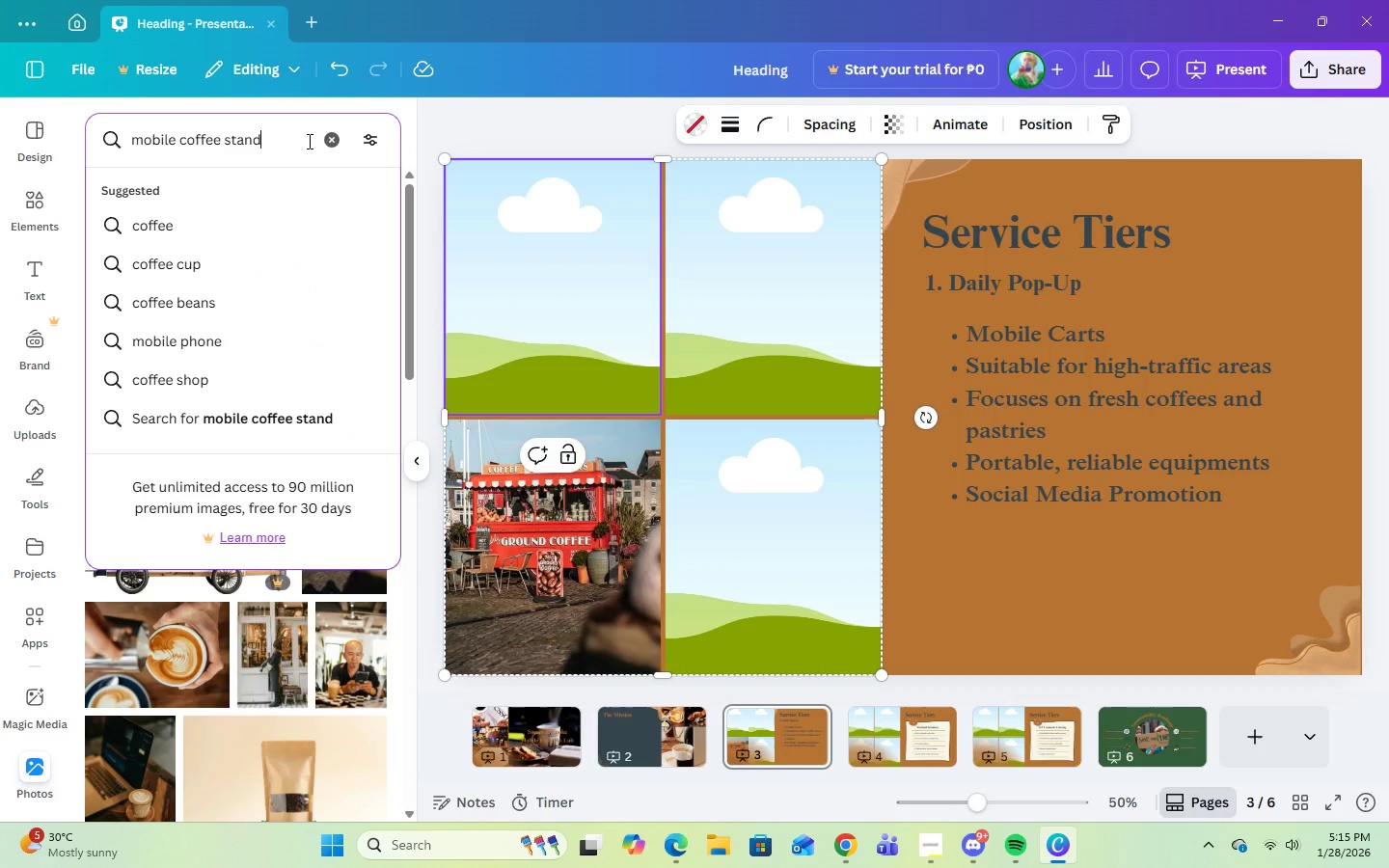 
double_click([322, 141])
 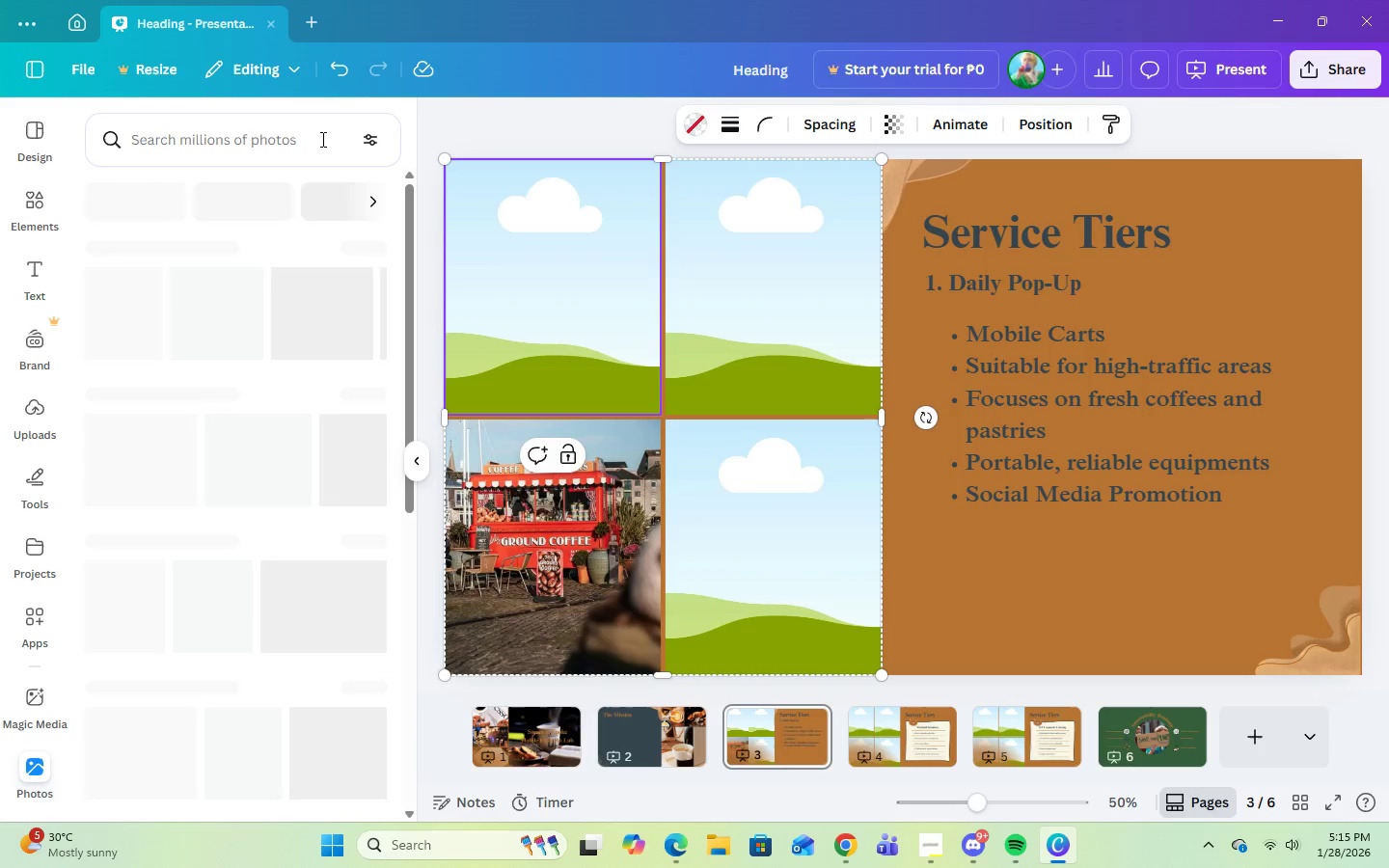 
left_click([296, 142])
 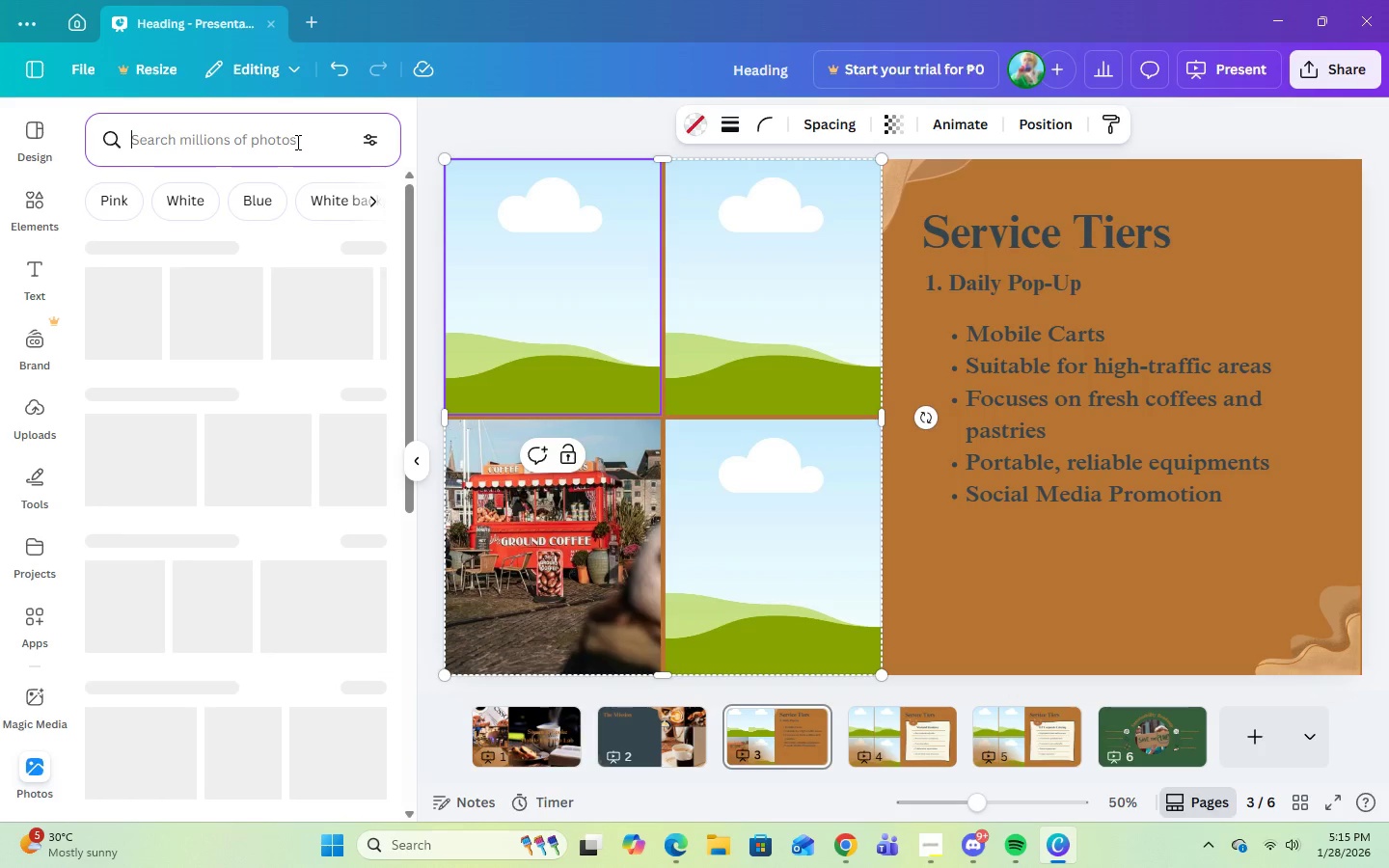 
type(coff)
 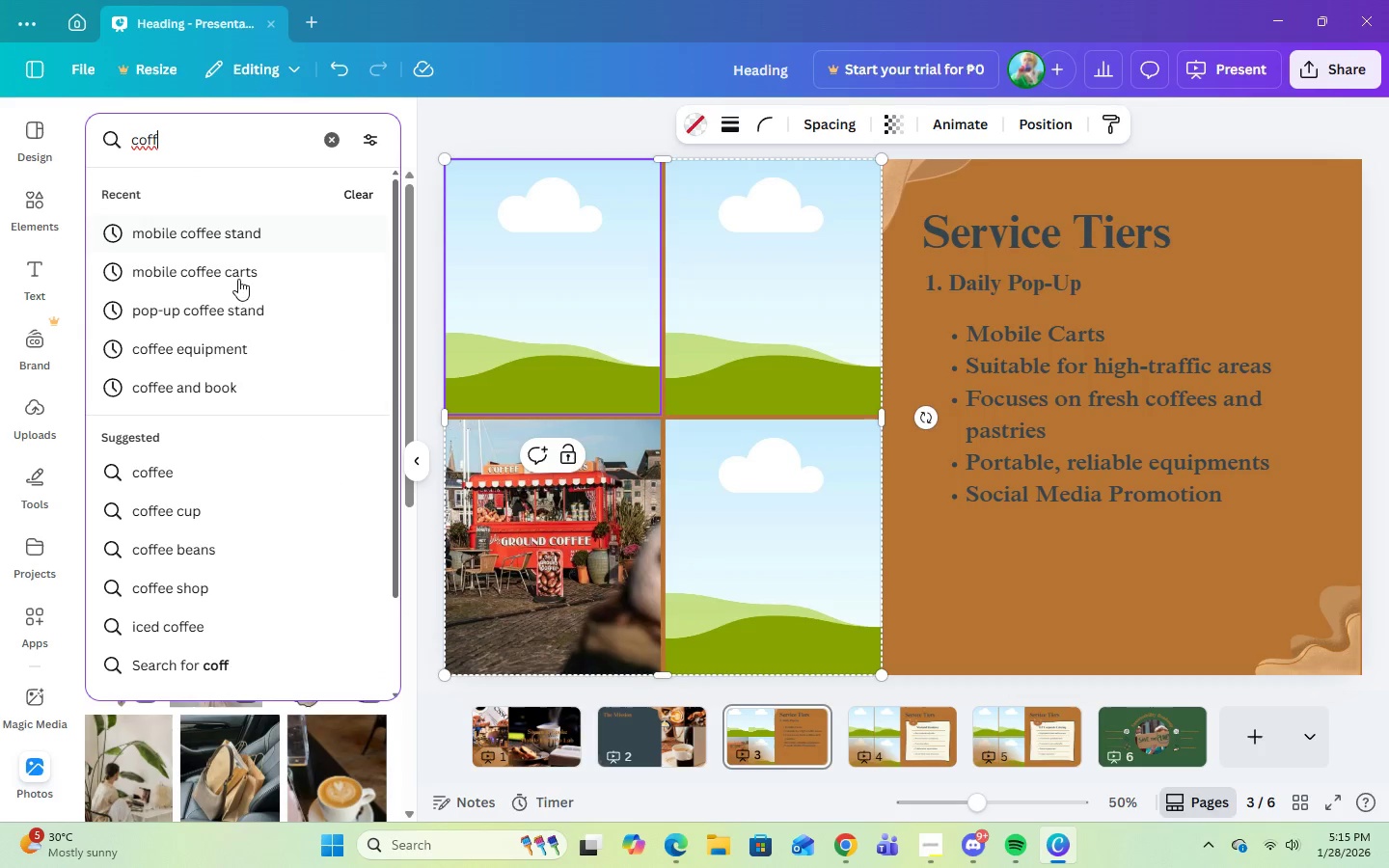 
left_click([200, 352])
 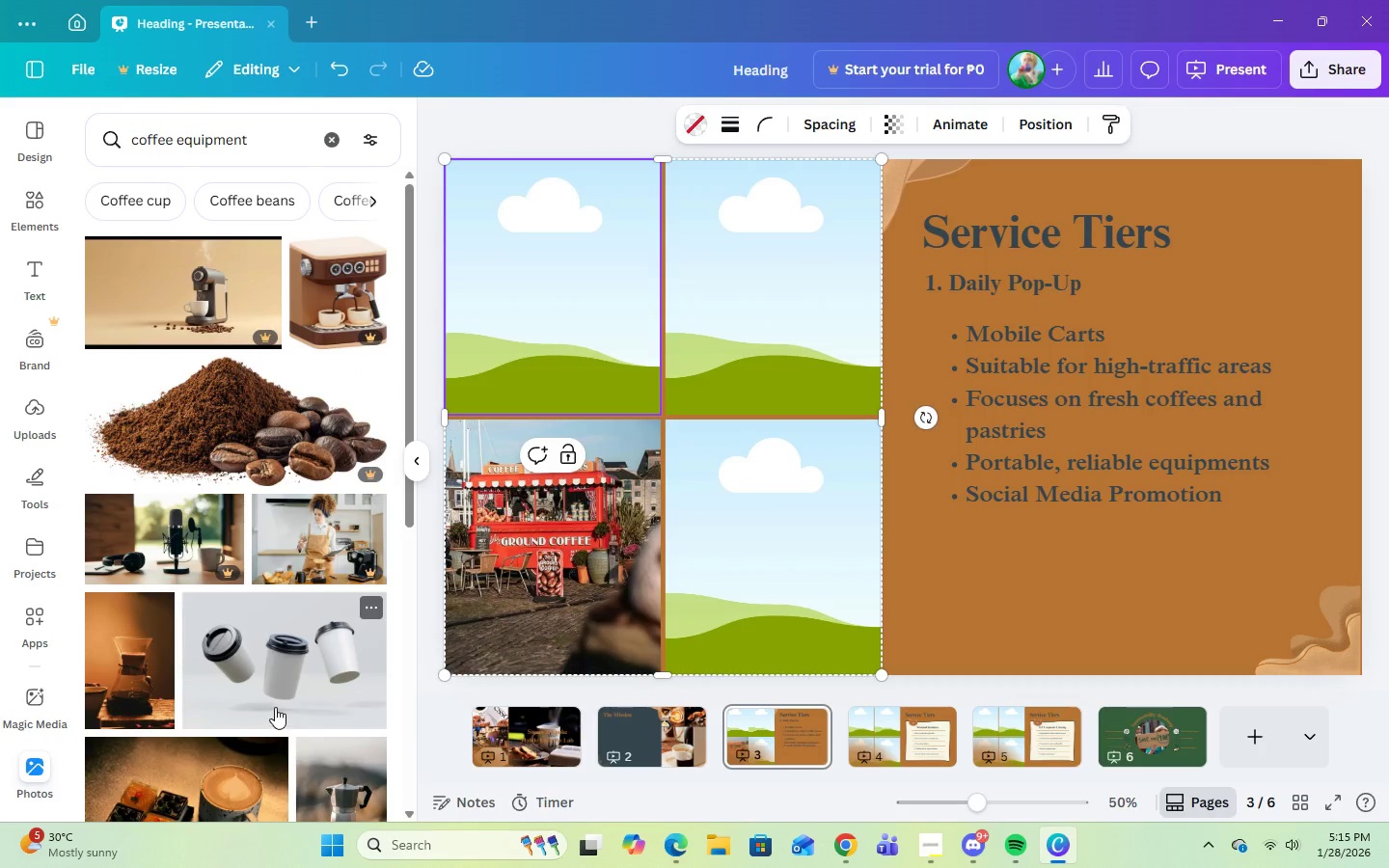 
scroll: coordinate [273, 695], scroll_direction: down, amount: 6.0
 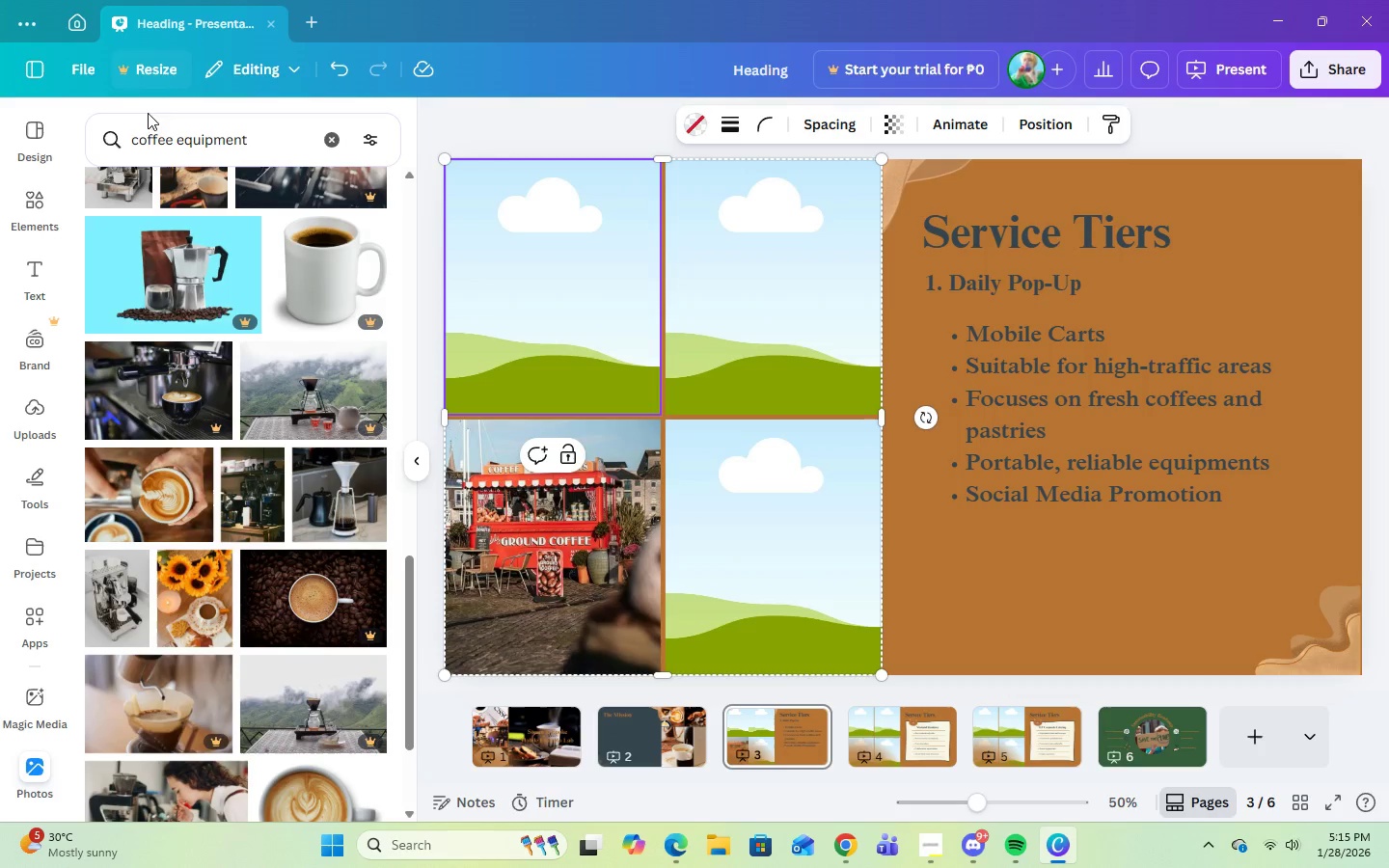 
left_click([131, 144])
 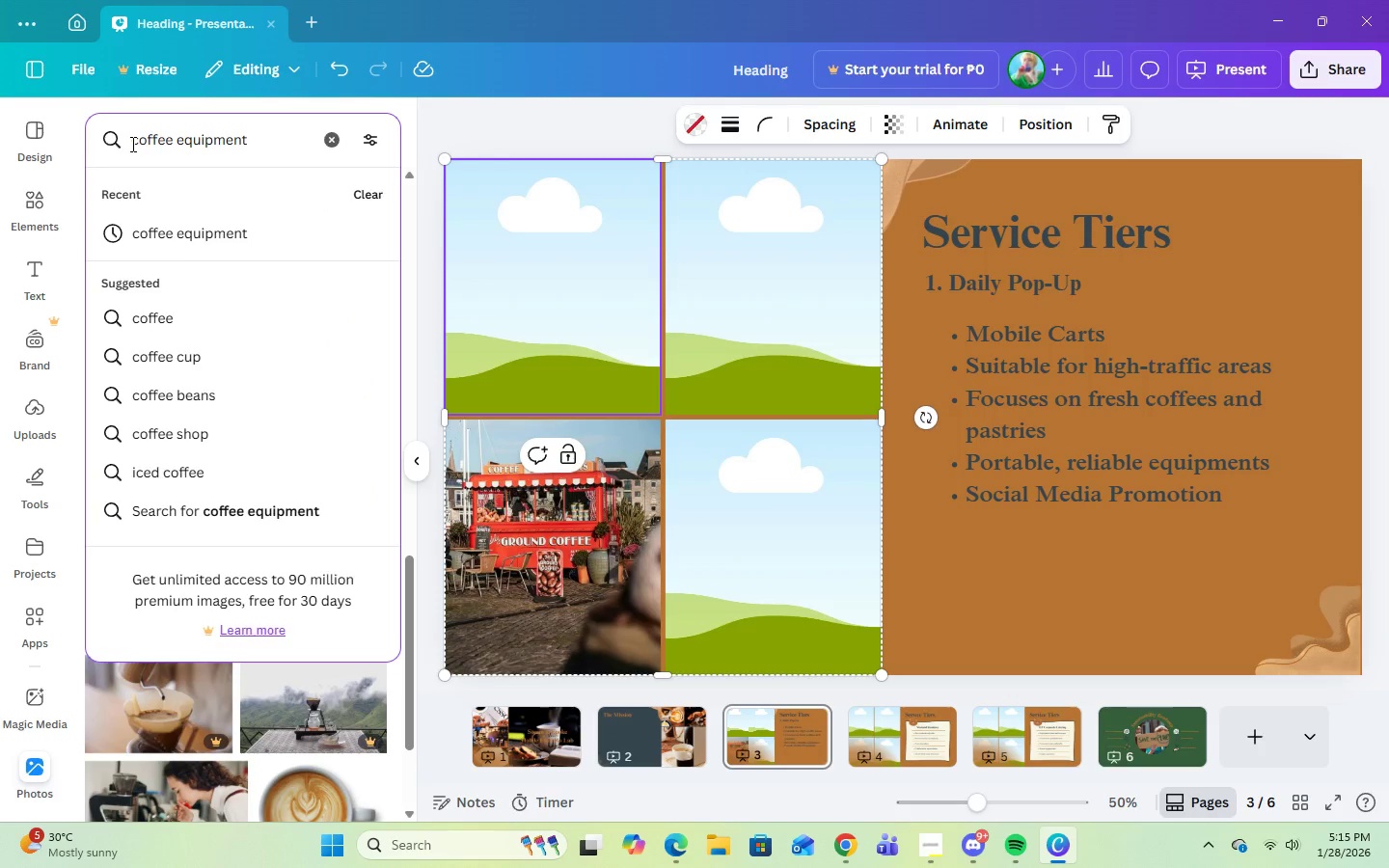 
type(portale )
 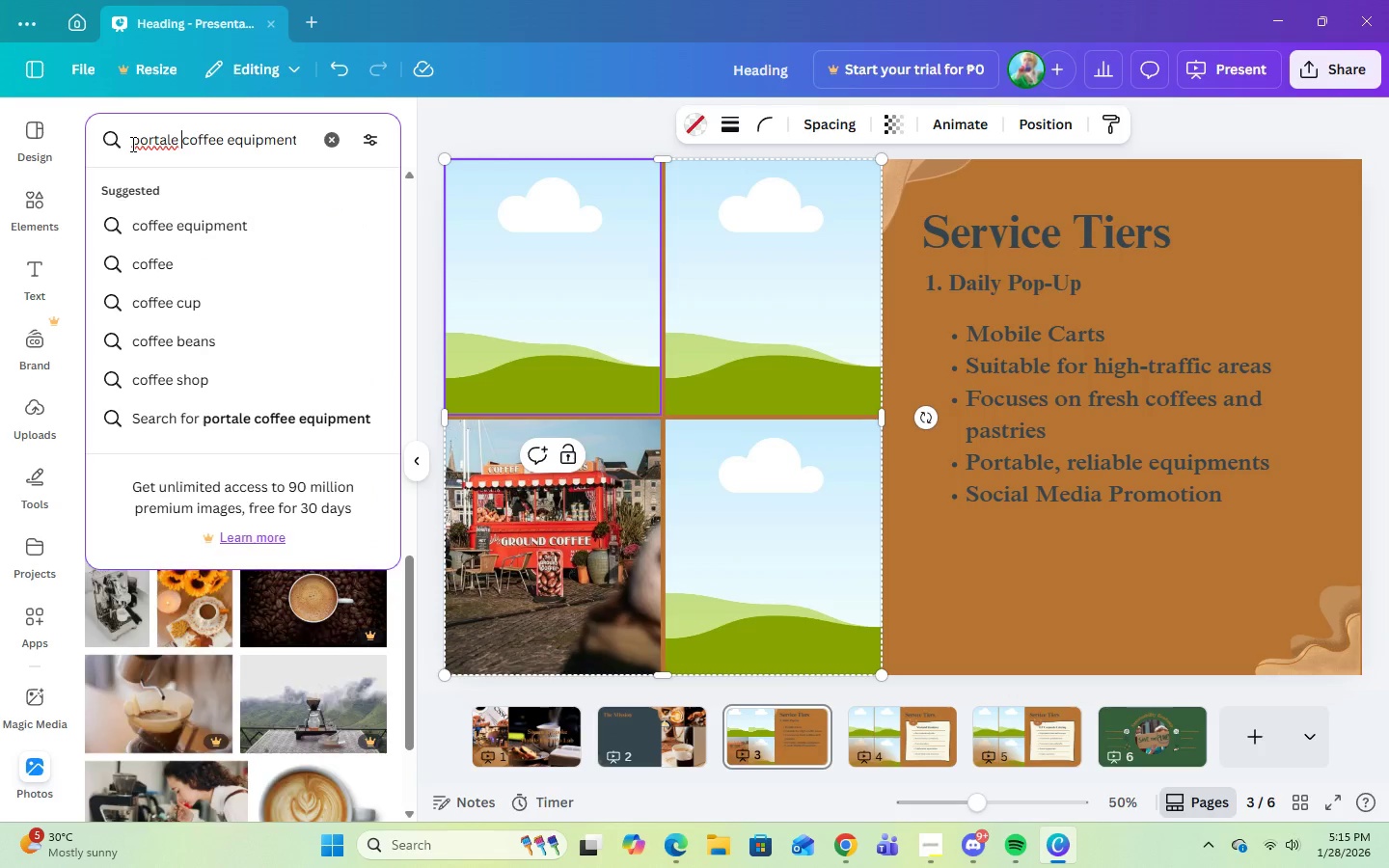 
key(Enter)
 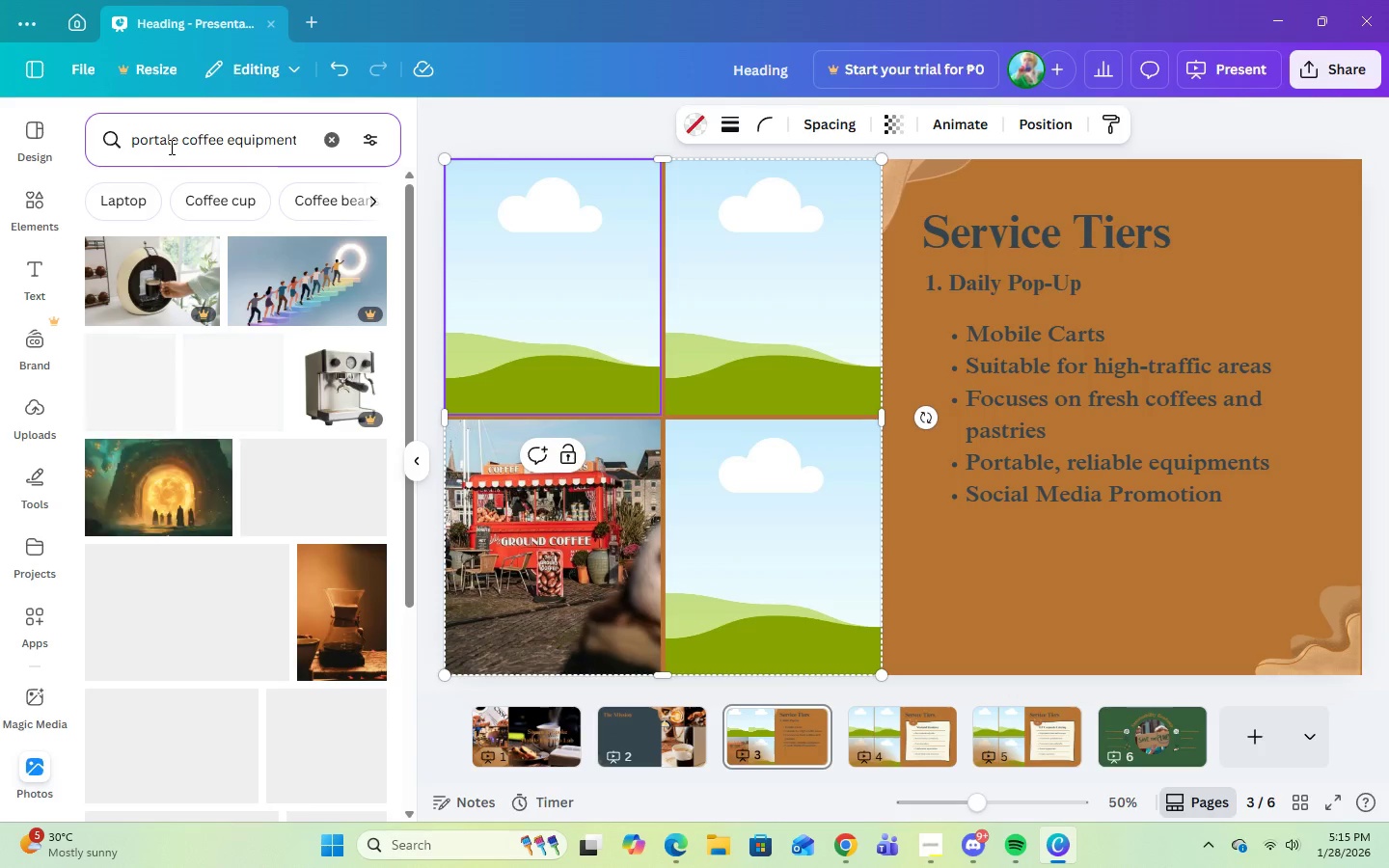 
left_click([166, 147])
 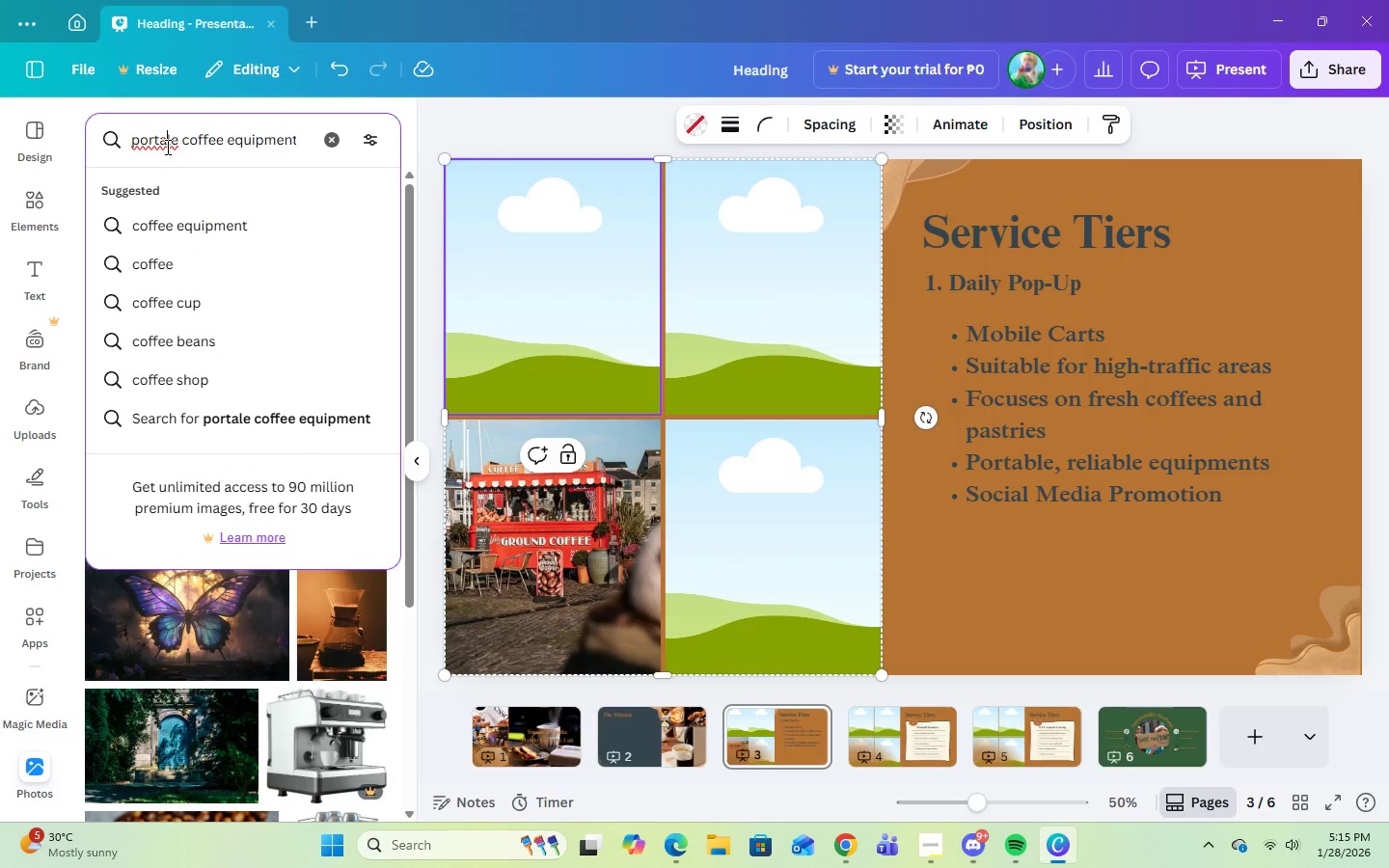 
key(Enter)
 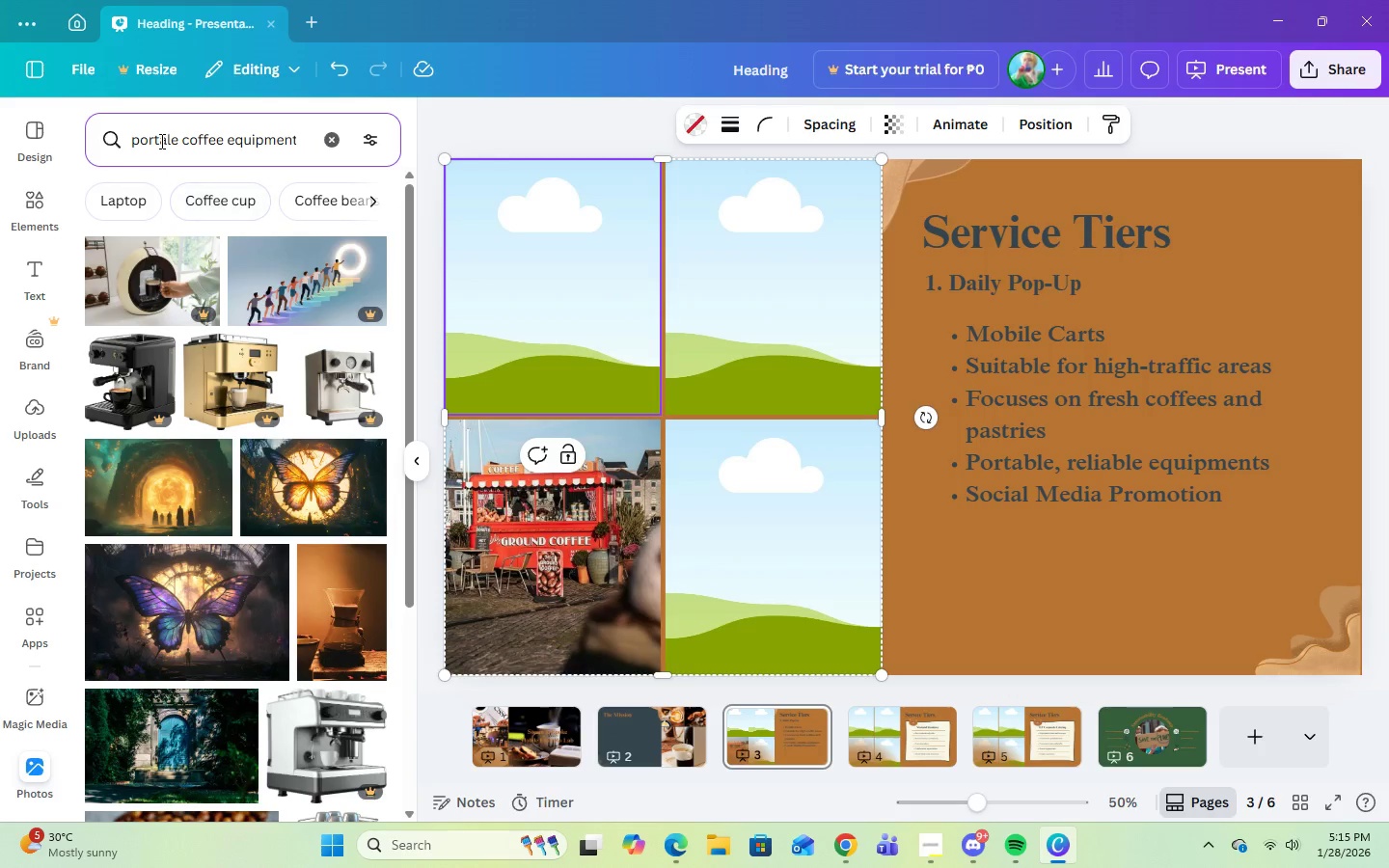 
left_click([166, 143])
 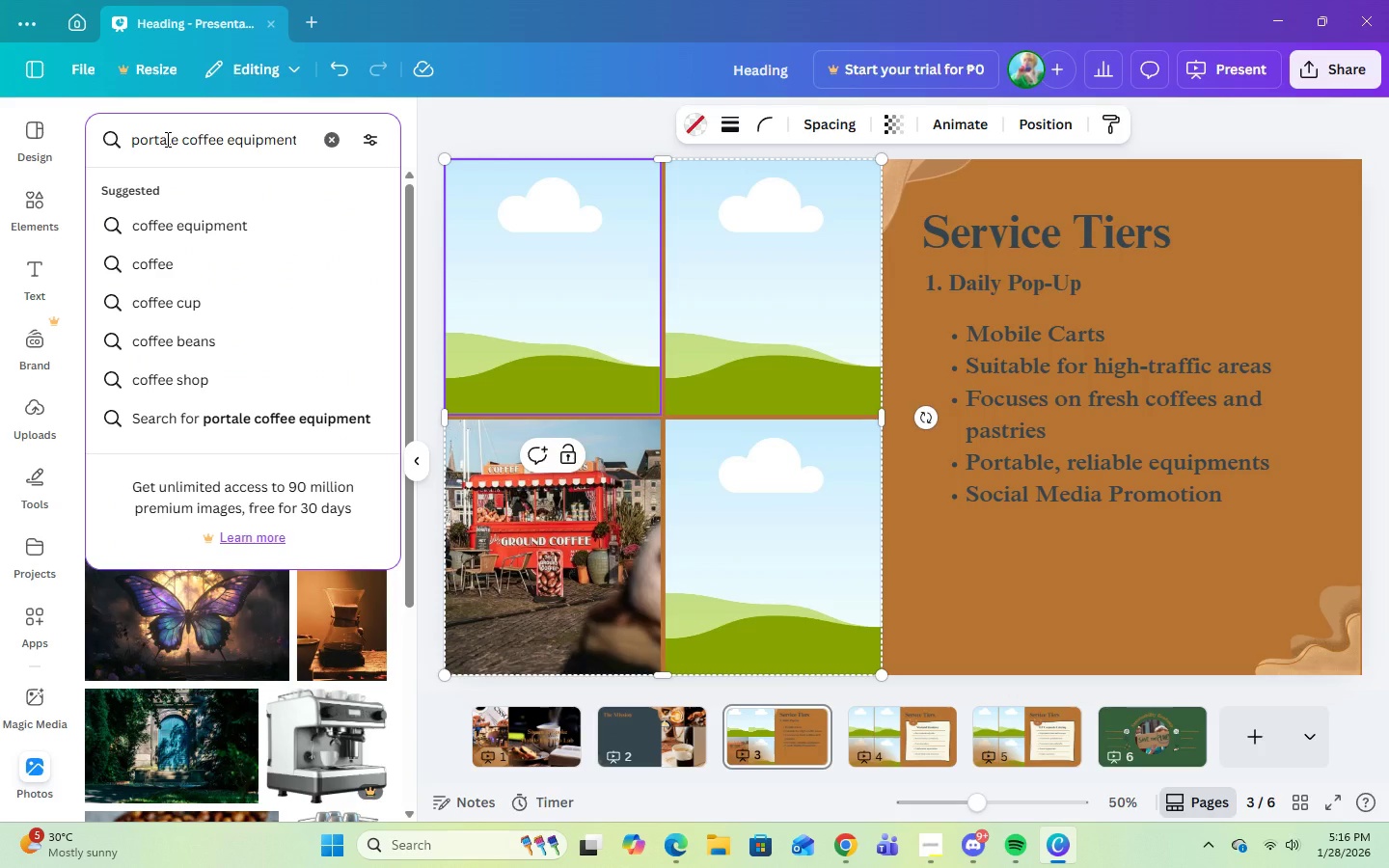 
key(B)
 